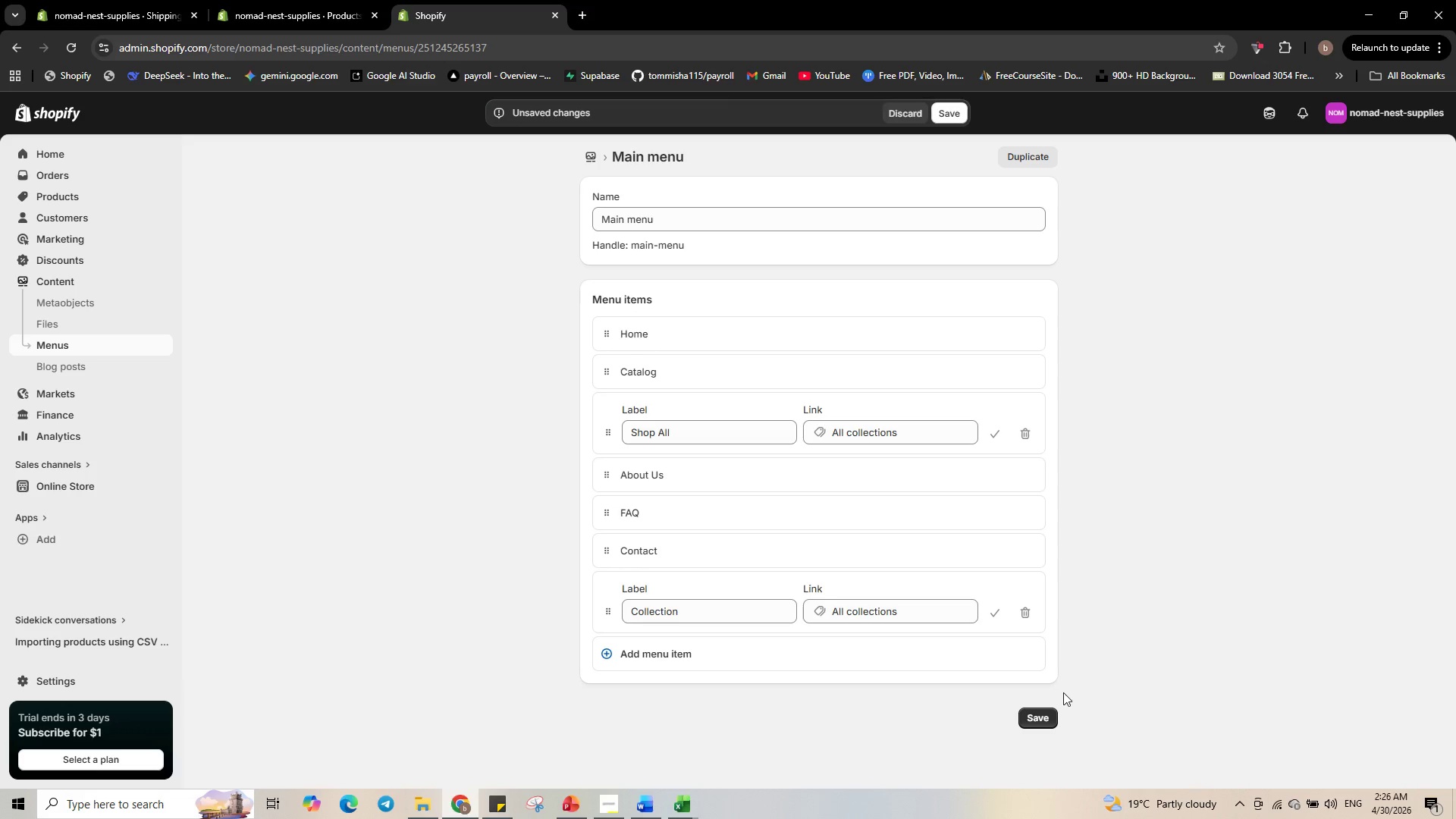 
left_click([998, 614])
 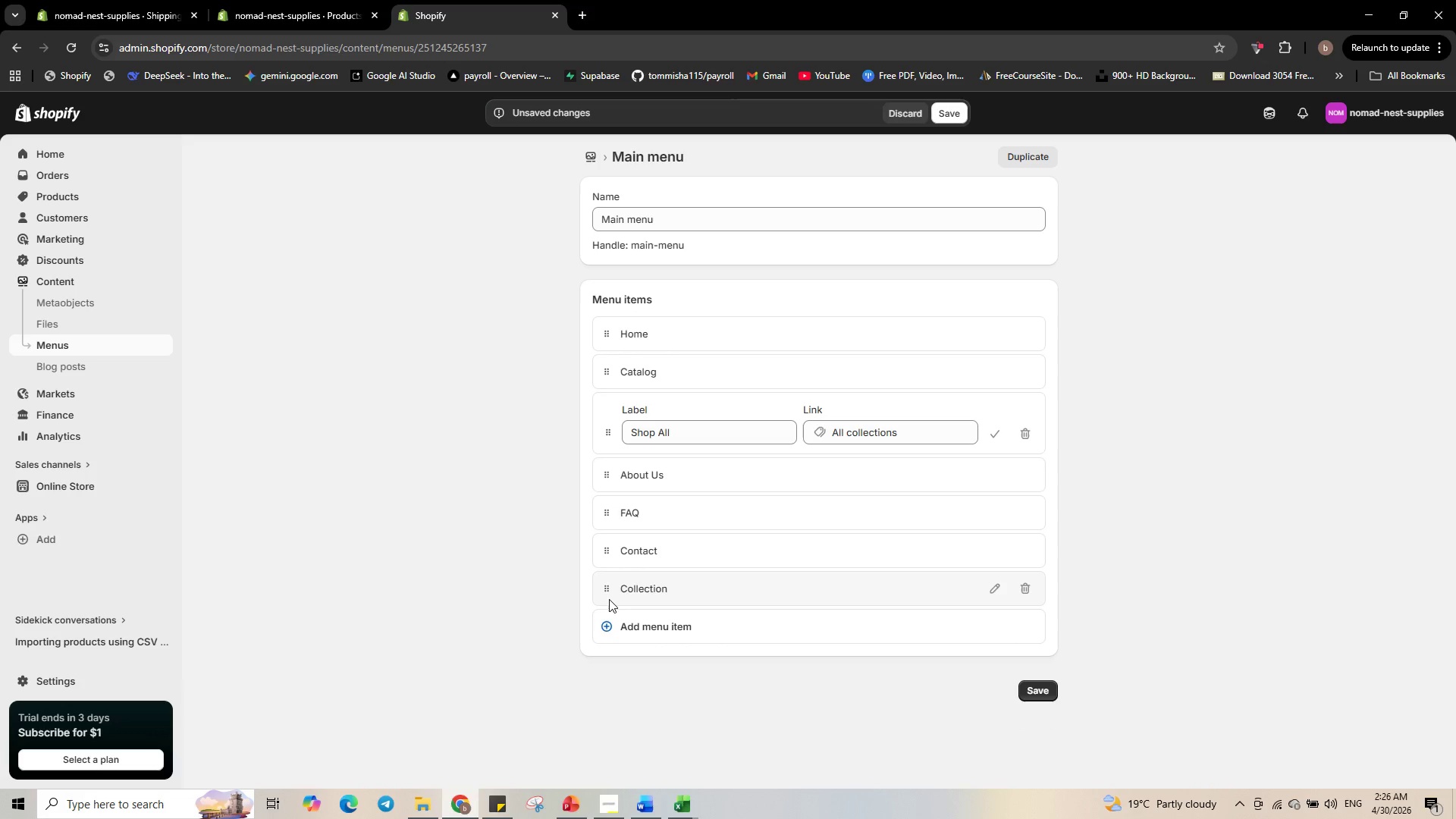 
left_click_drag(start_coordinate=[605, 594], to_coordinate=[601, 426])
 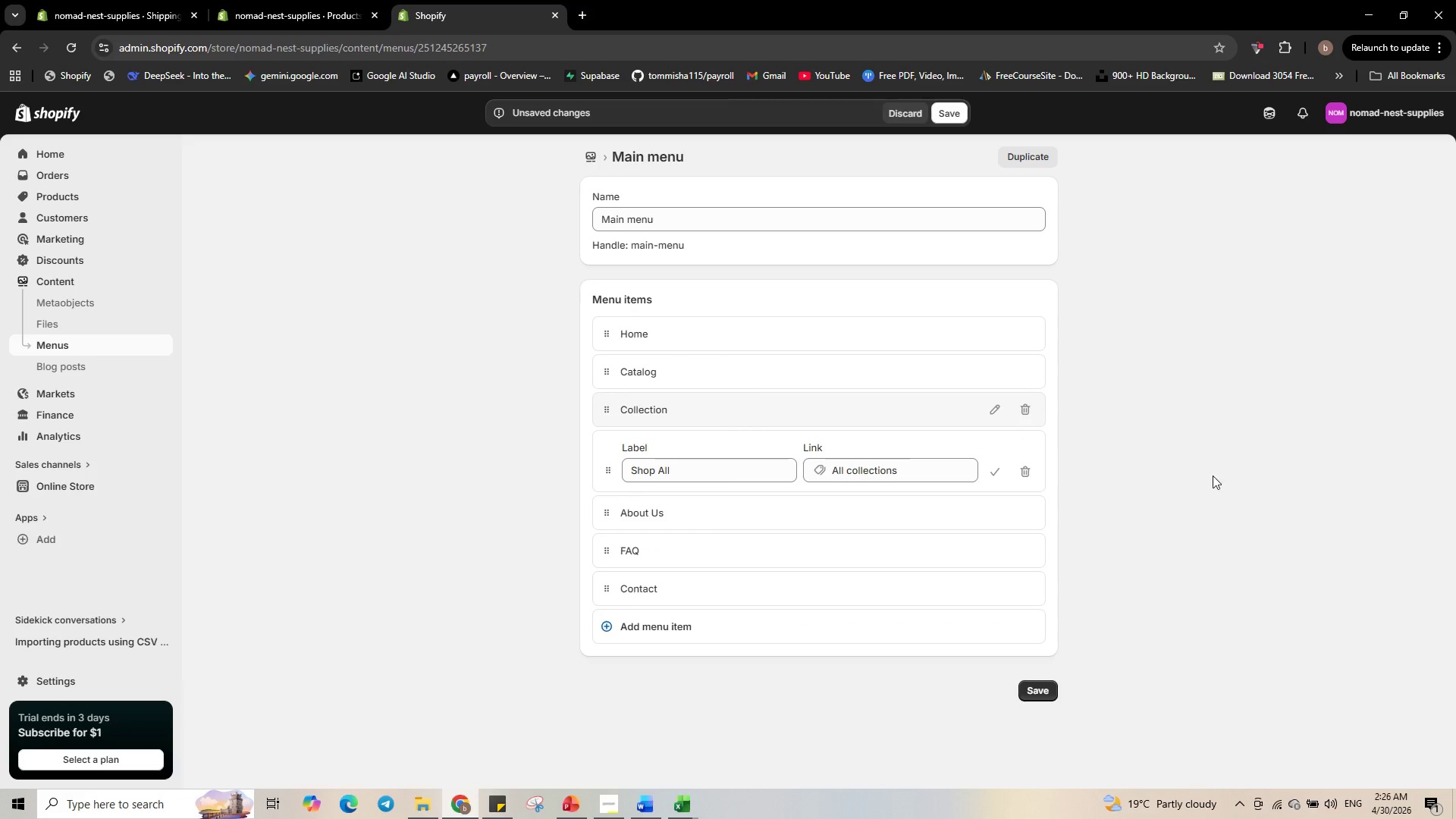 
left_click([1215, 472])
 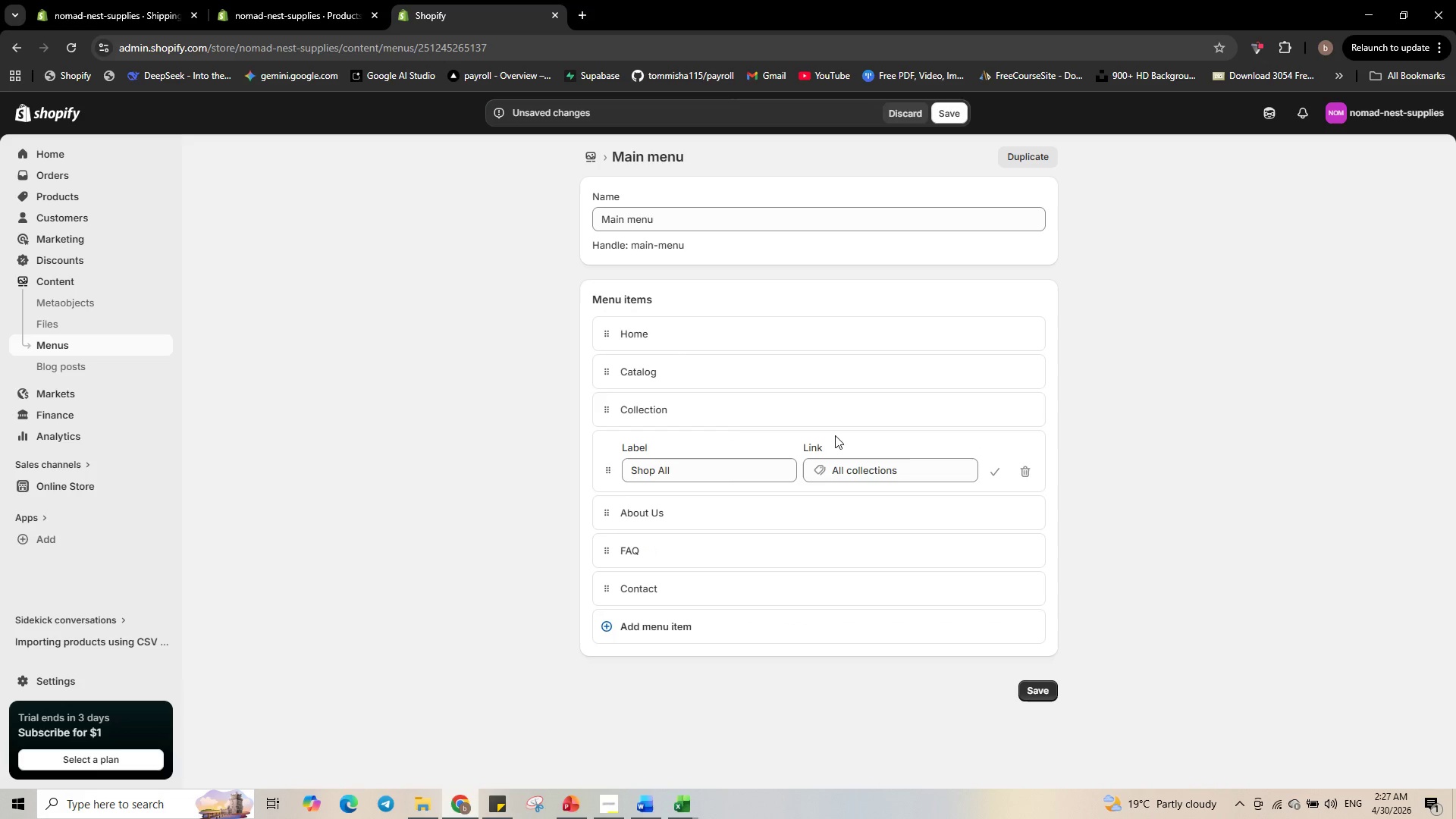 
scroll: coordinate [783, 425], scroll_direction: down, amount: 2.0
 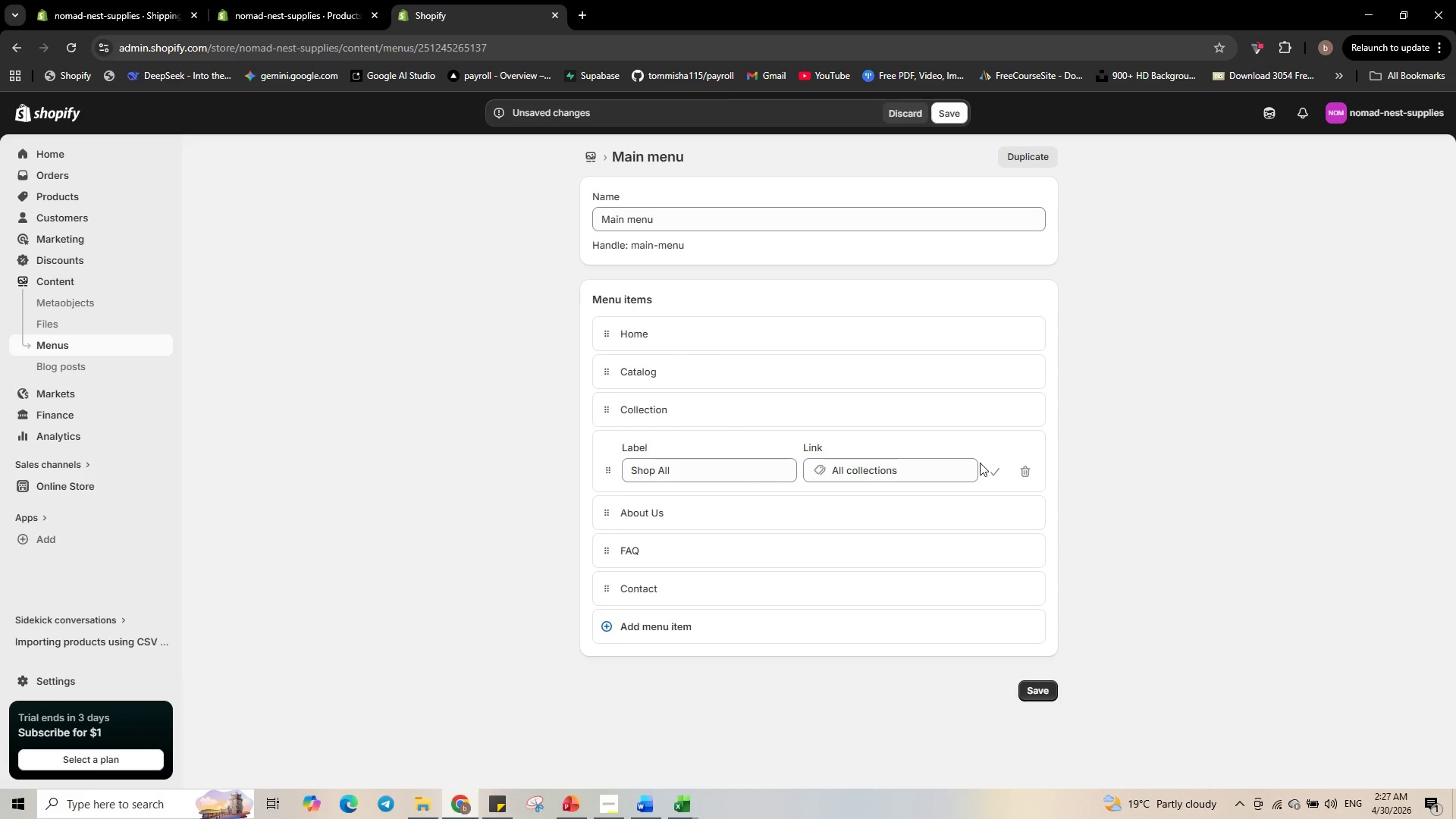 
left_click([997, 466])
 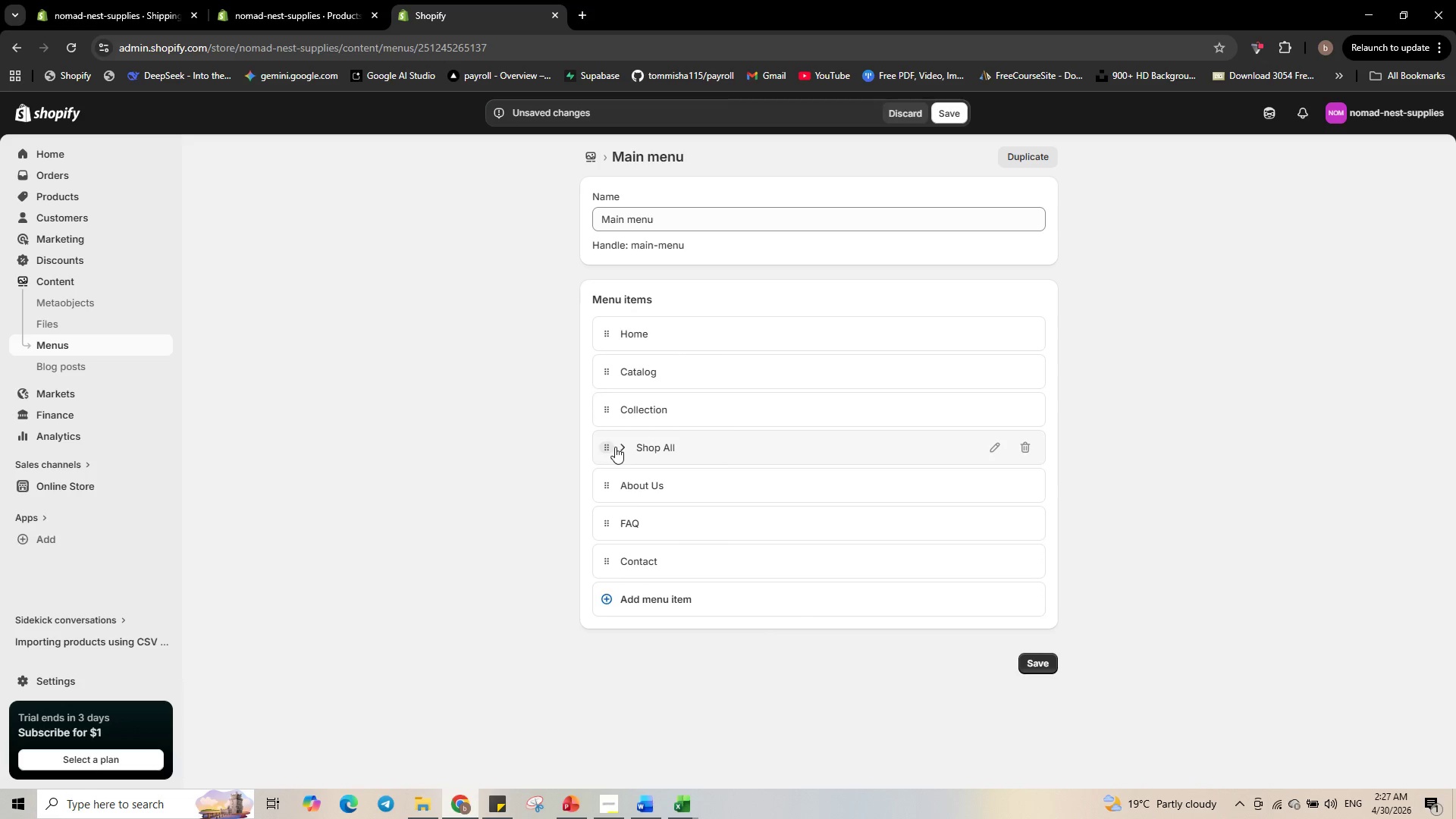 
left_click([625, 447])
 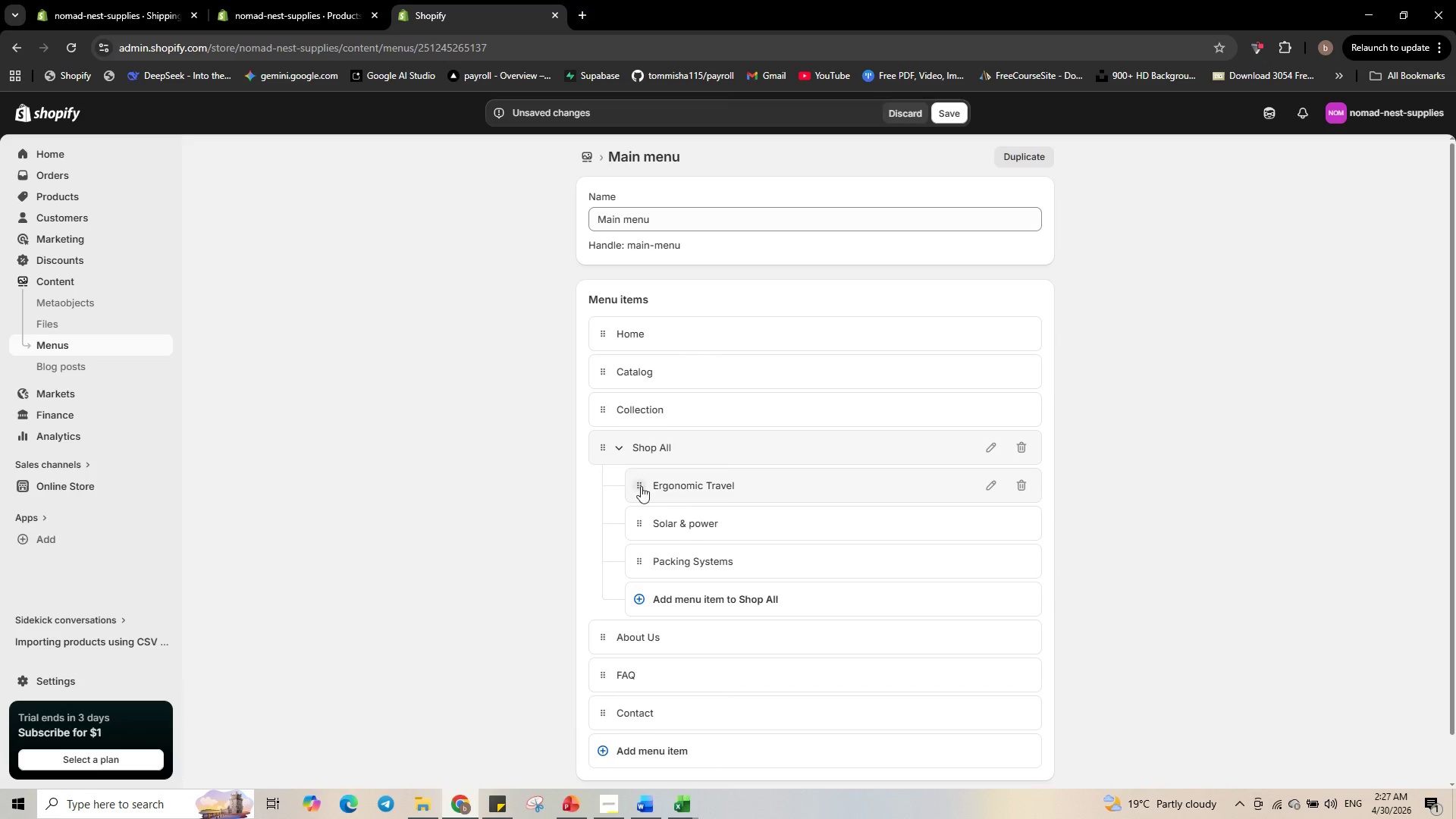 
left_click_drag(start_coordinate=[641, 486], to_coordinate=[654, 441])
 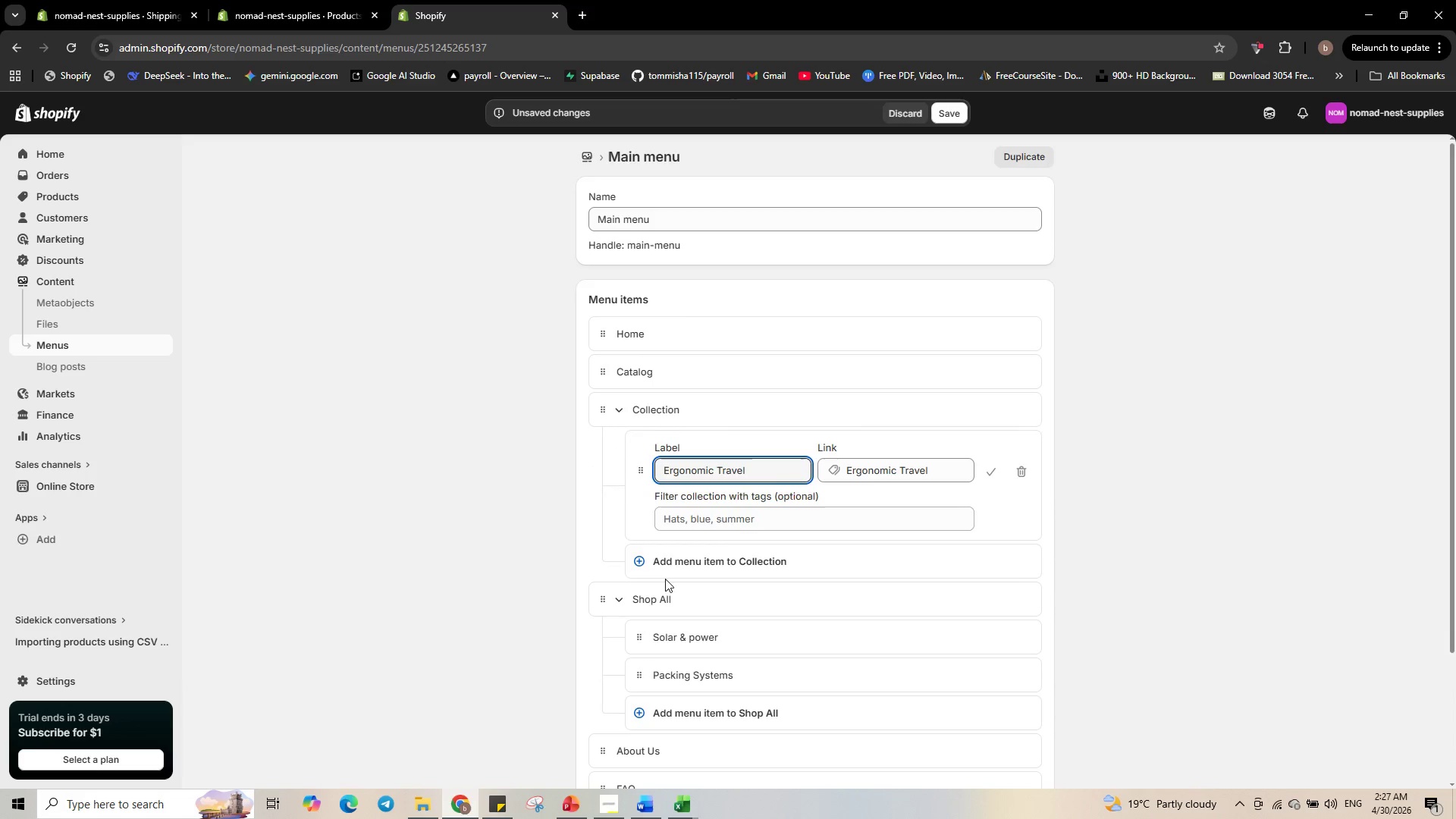 
scroll: coordinate [662, 576], scroll_direction: down, amount: 2.0
 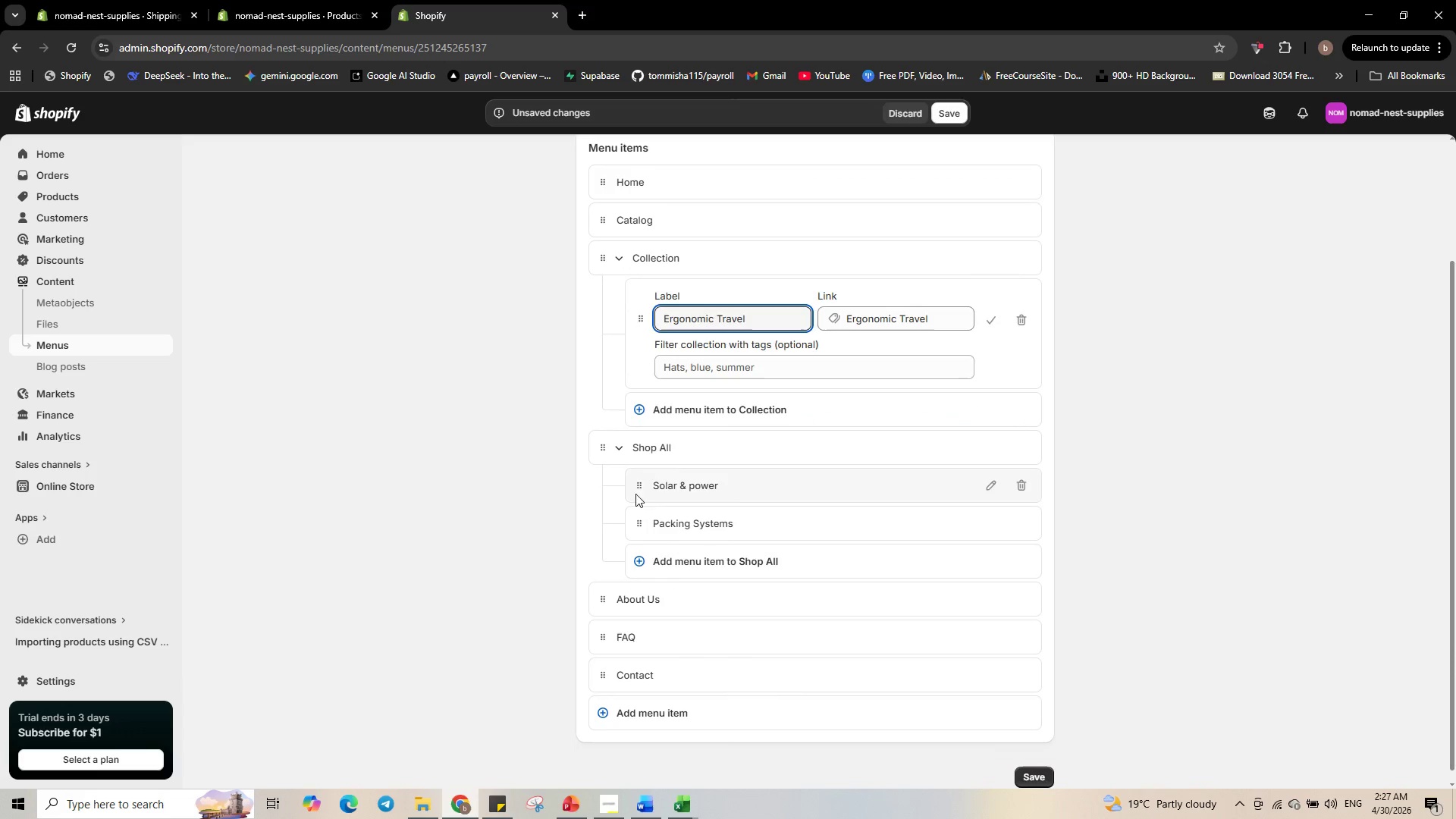 
left_click_drag(start_coordinate=[635, 492], to_coordinate=[644, 480])
 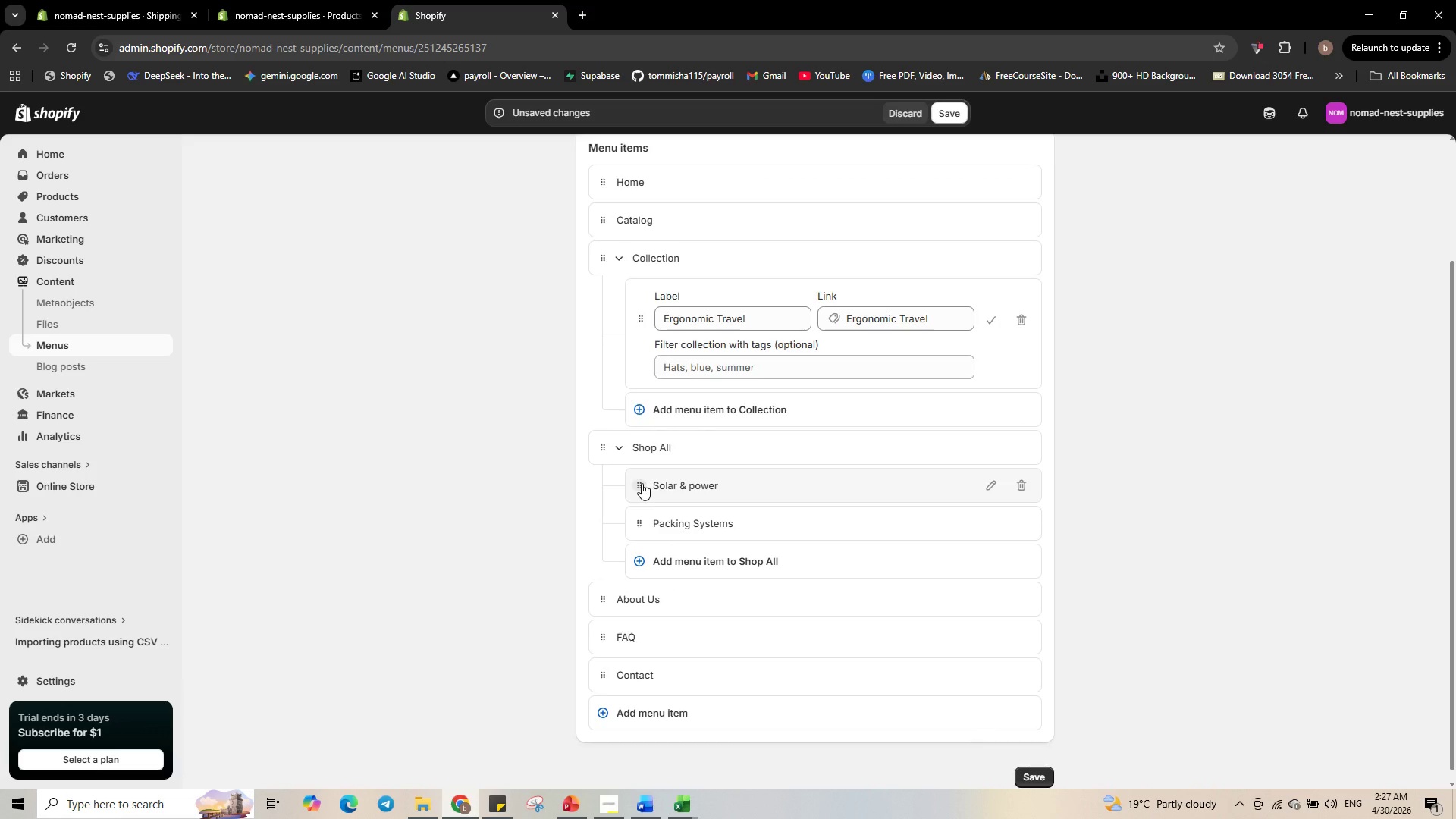 
left_click_drag(start_coordinate=[642, 483], to_coordinate=[647, 417])
 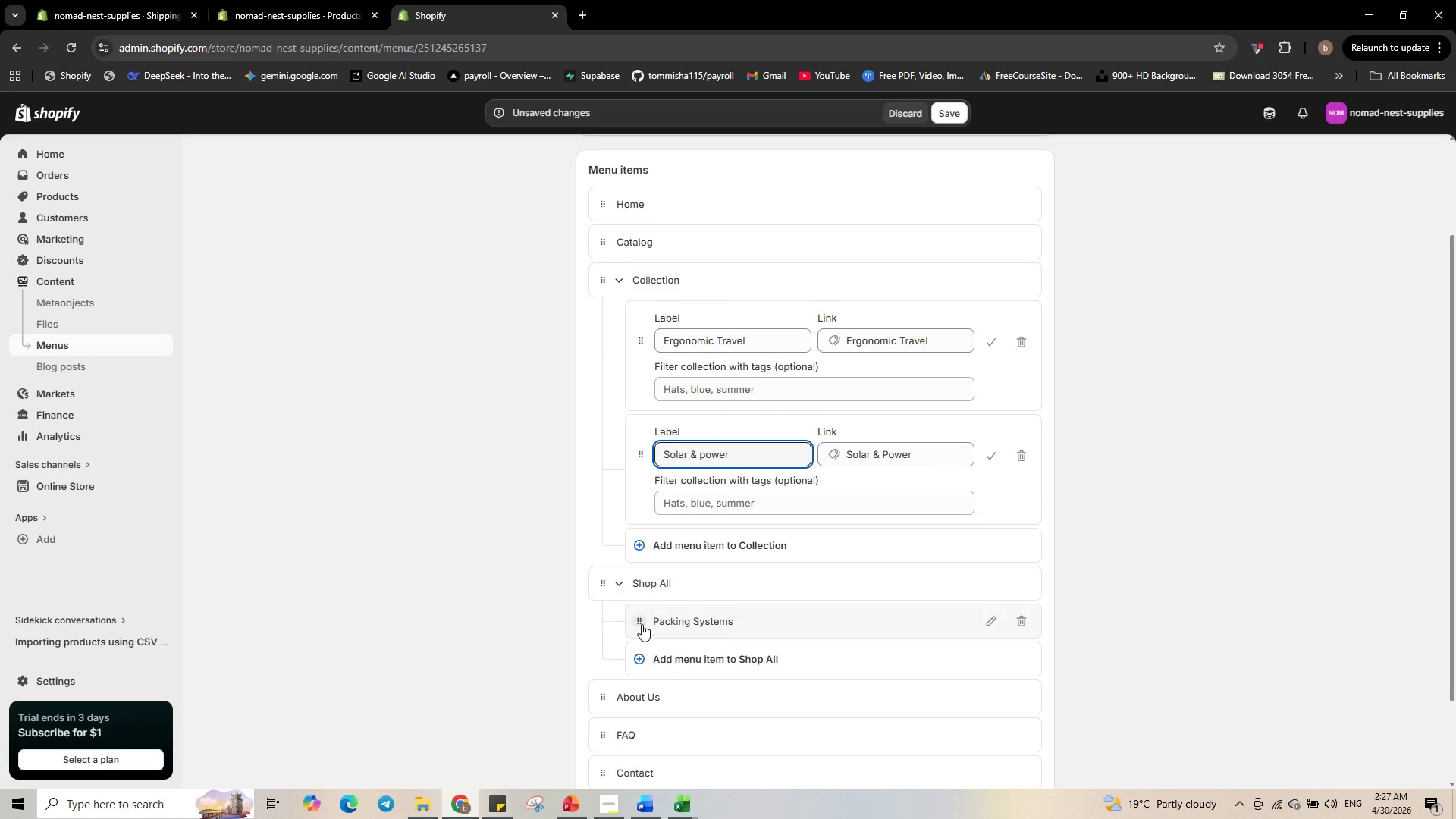 
left_click_drag(start_coordinate=[642, 623], to_coordinate=[651, 553])
 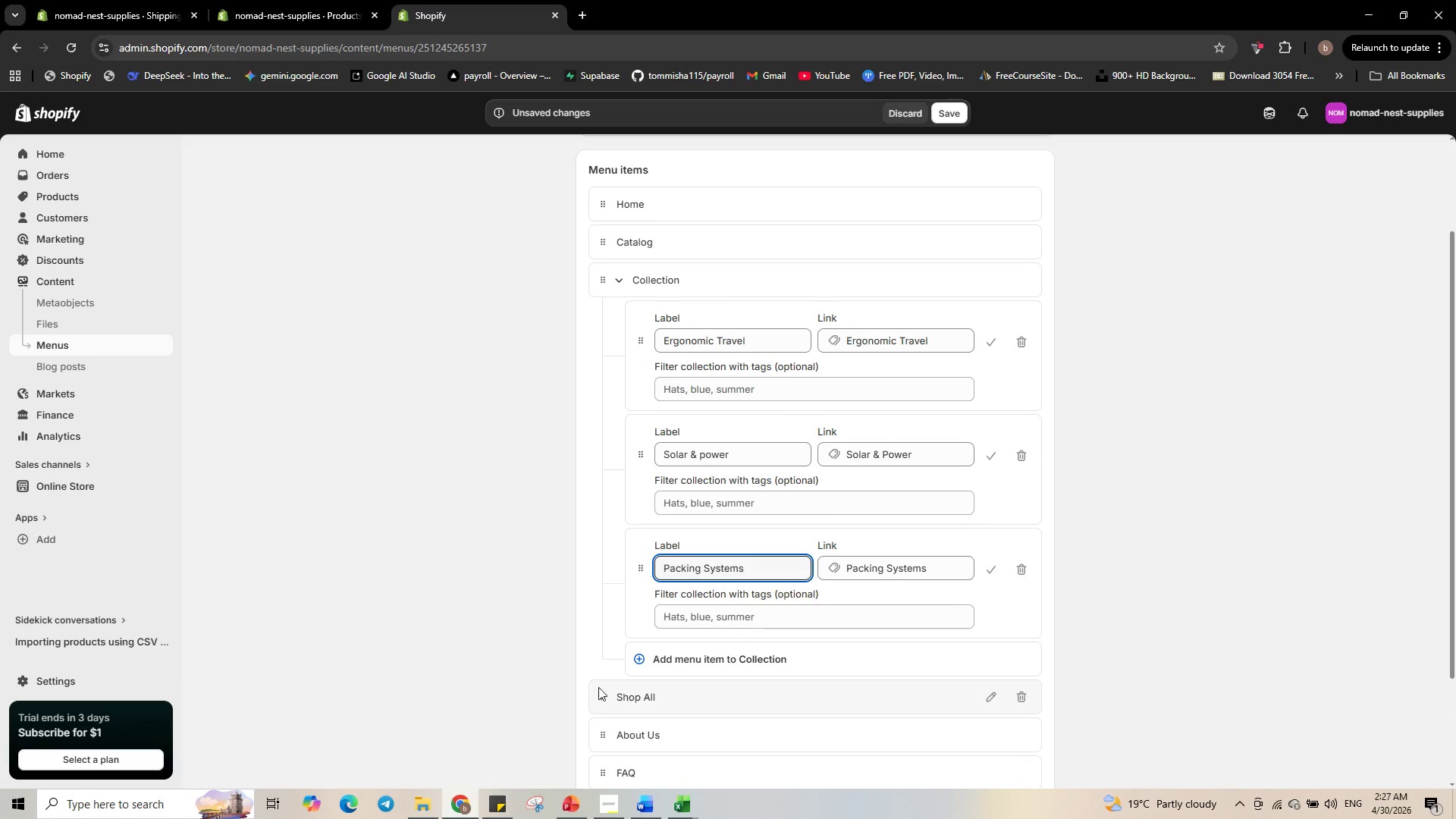 
left_click_drag(start_coordinate=[598, 692], to_coordinate=[598, 294])
 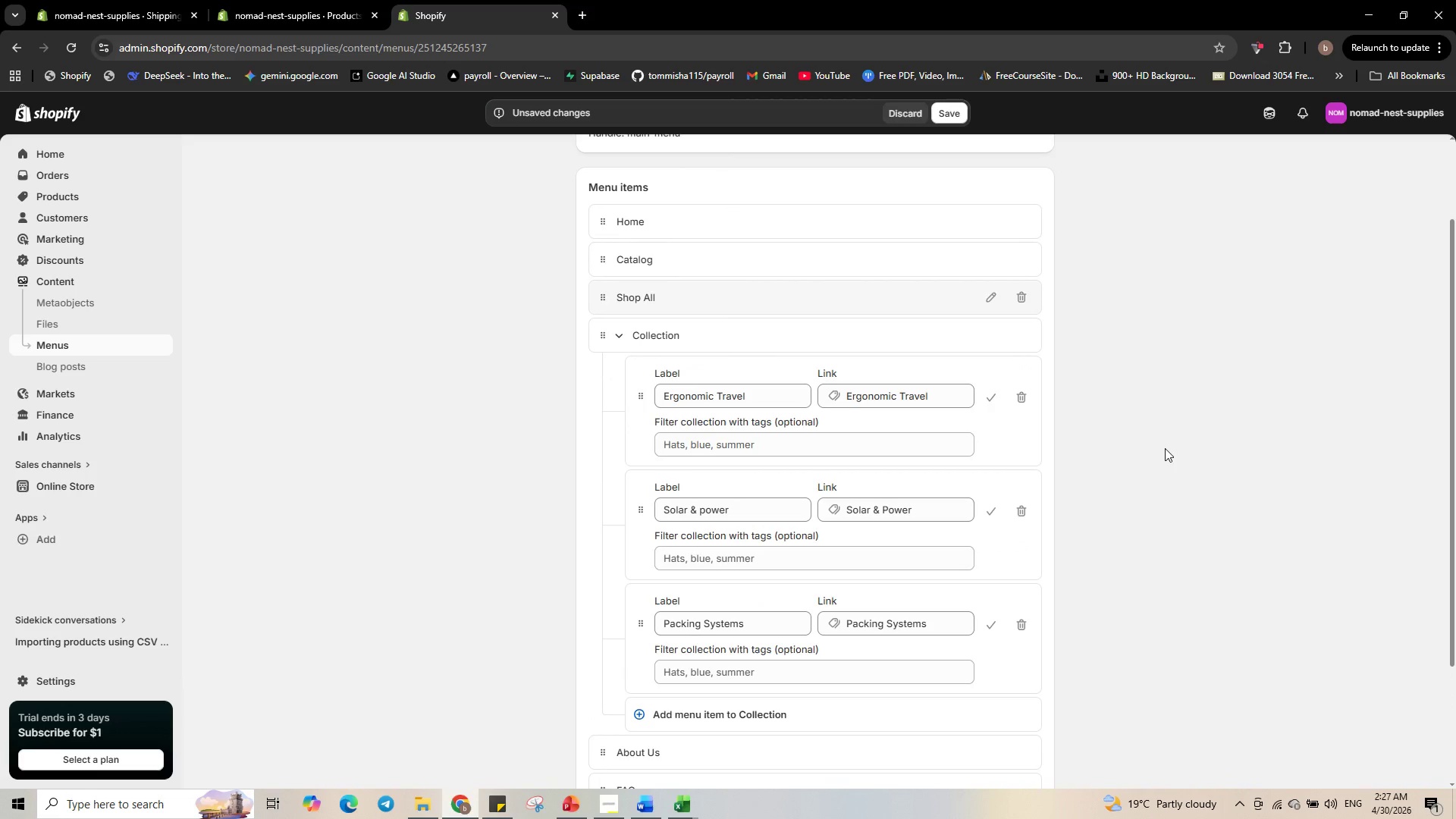 
left_click([1162, 447])
 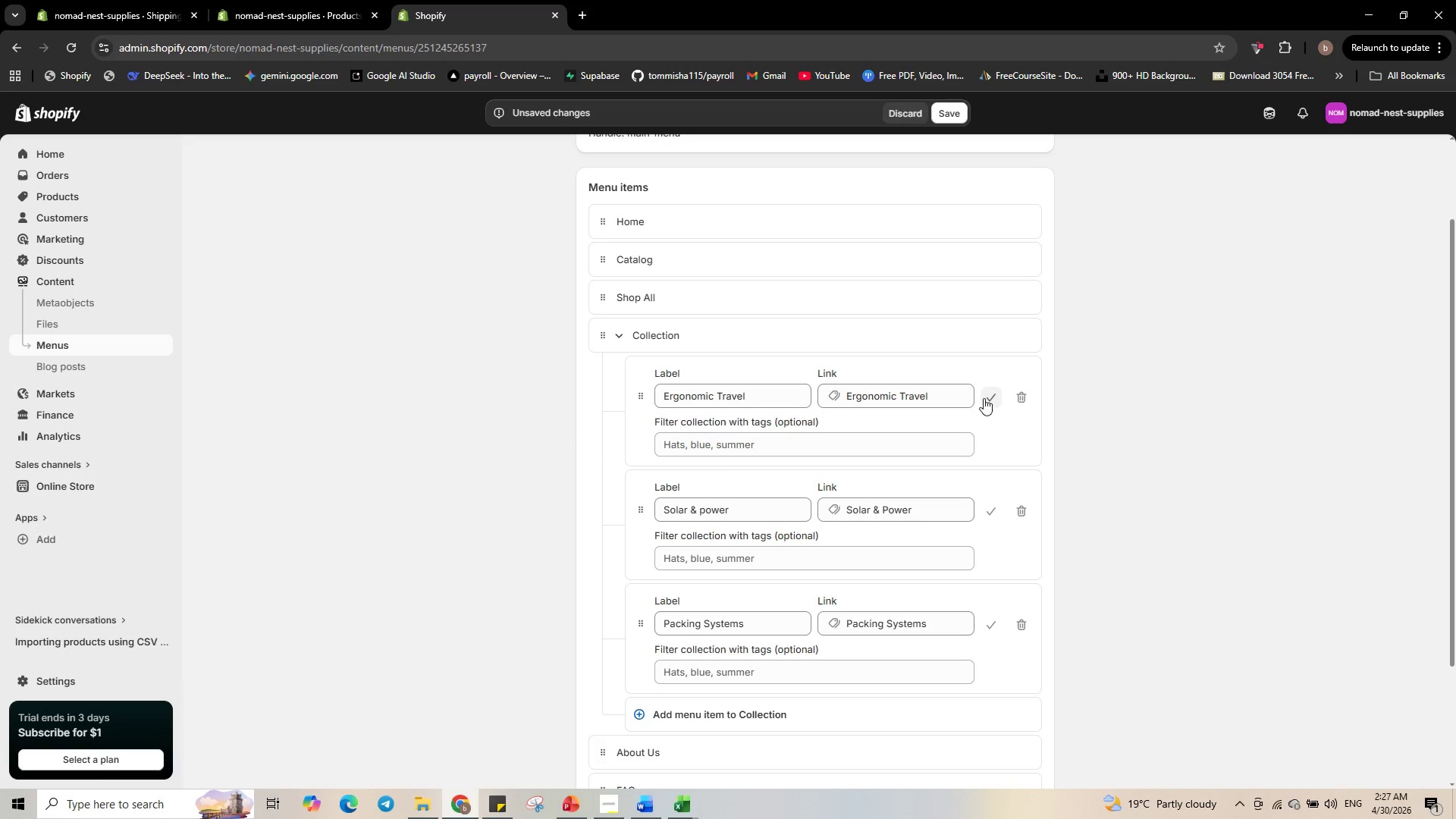 
left_click([987, 400])
 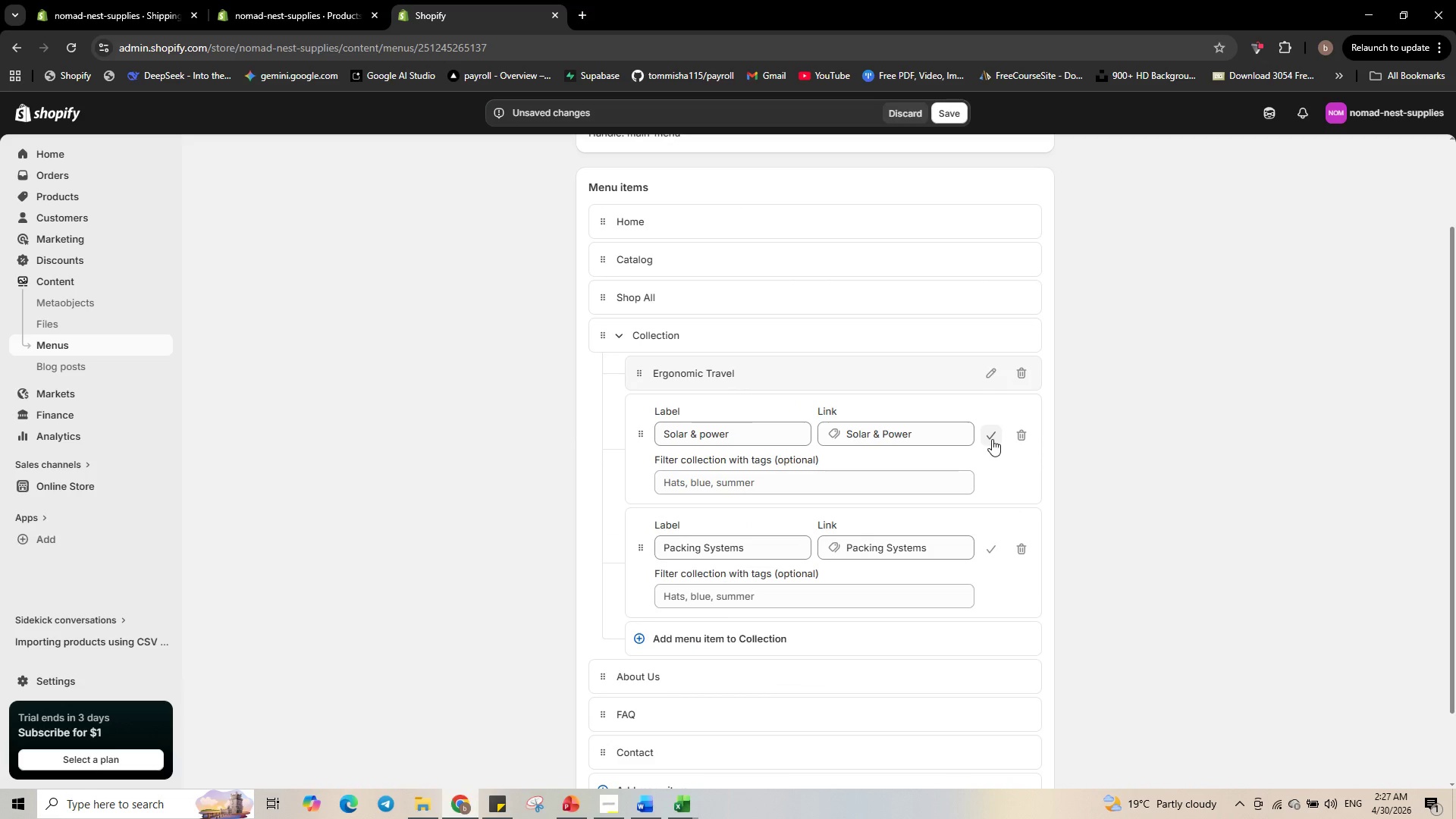 
left_click([993, 443])
 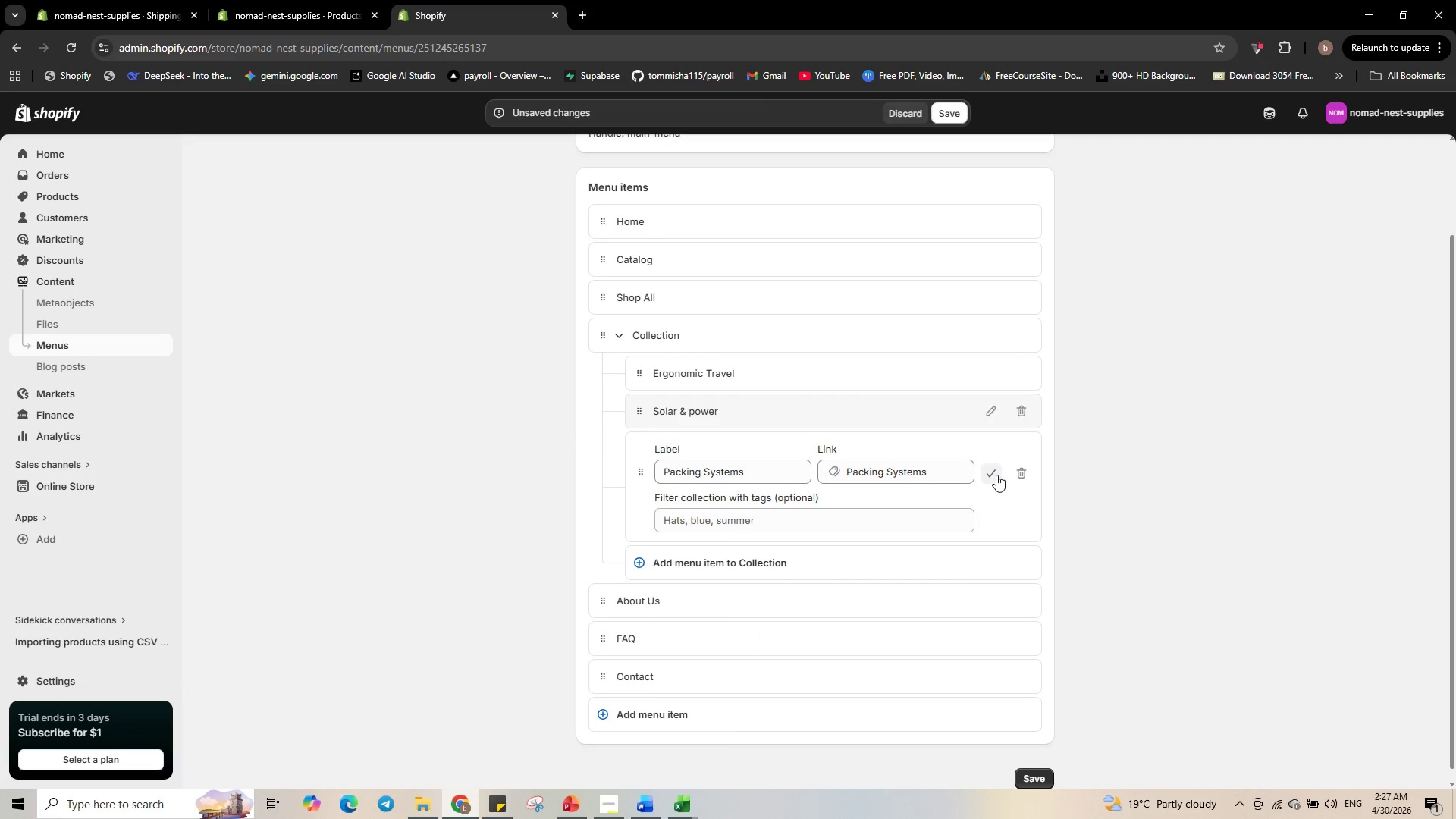 
left_click([996, 475])
 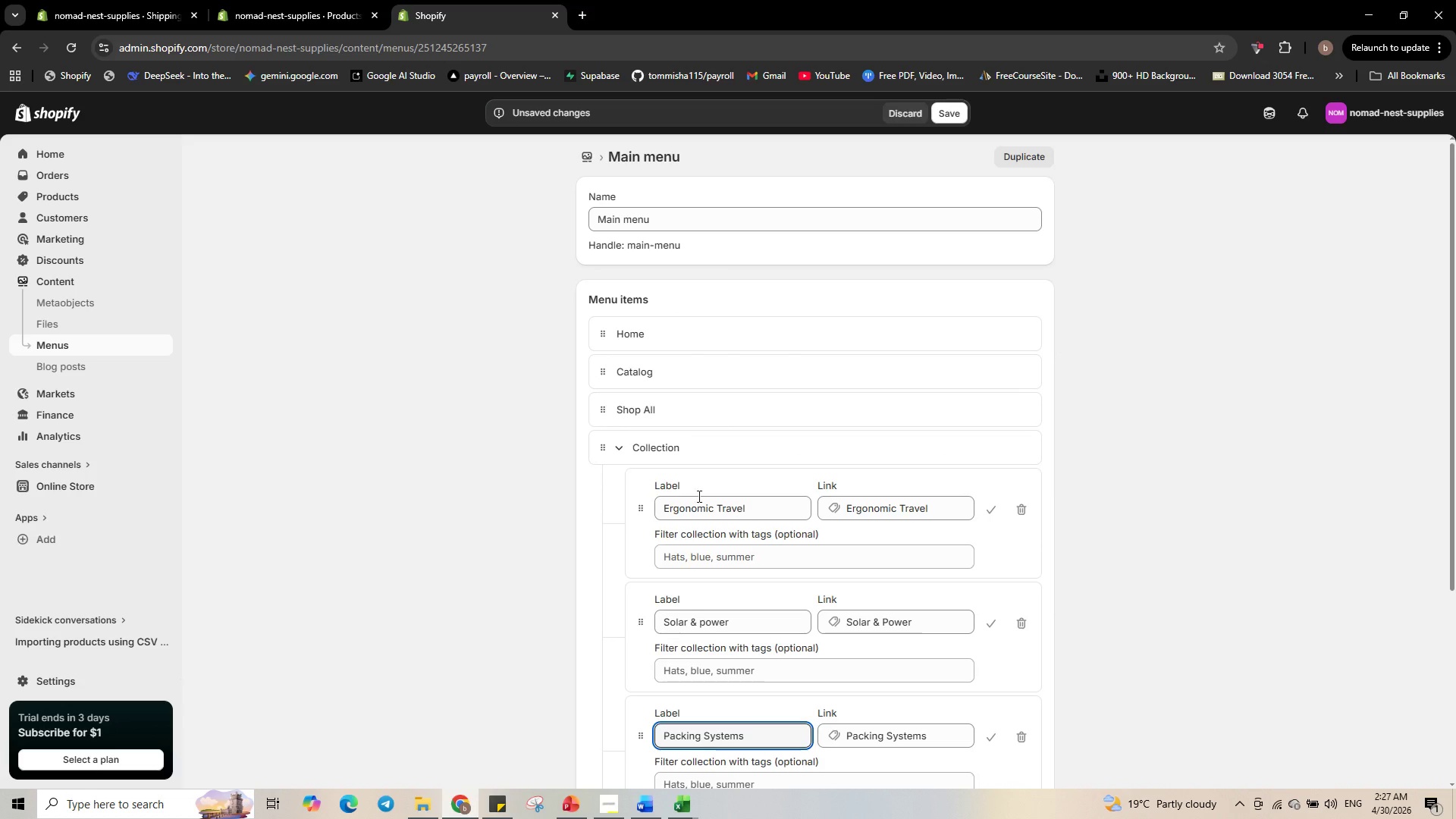 
left_click([601, 441])
 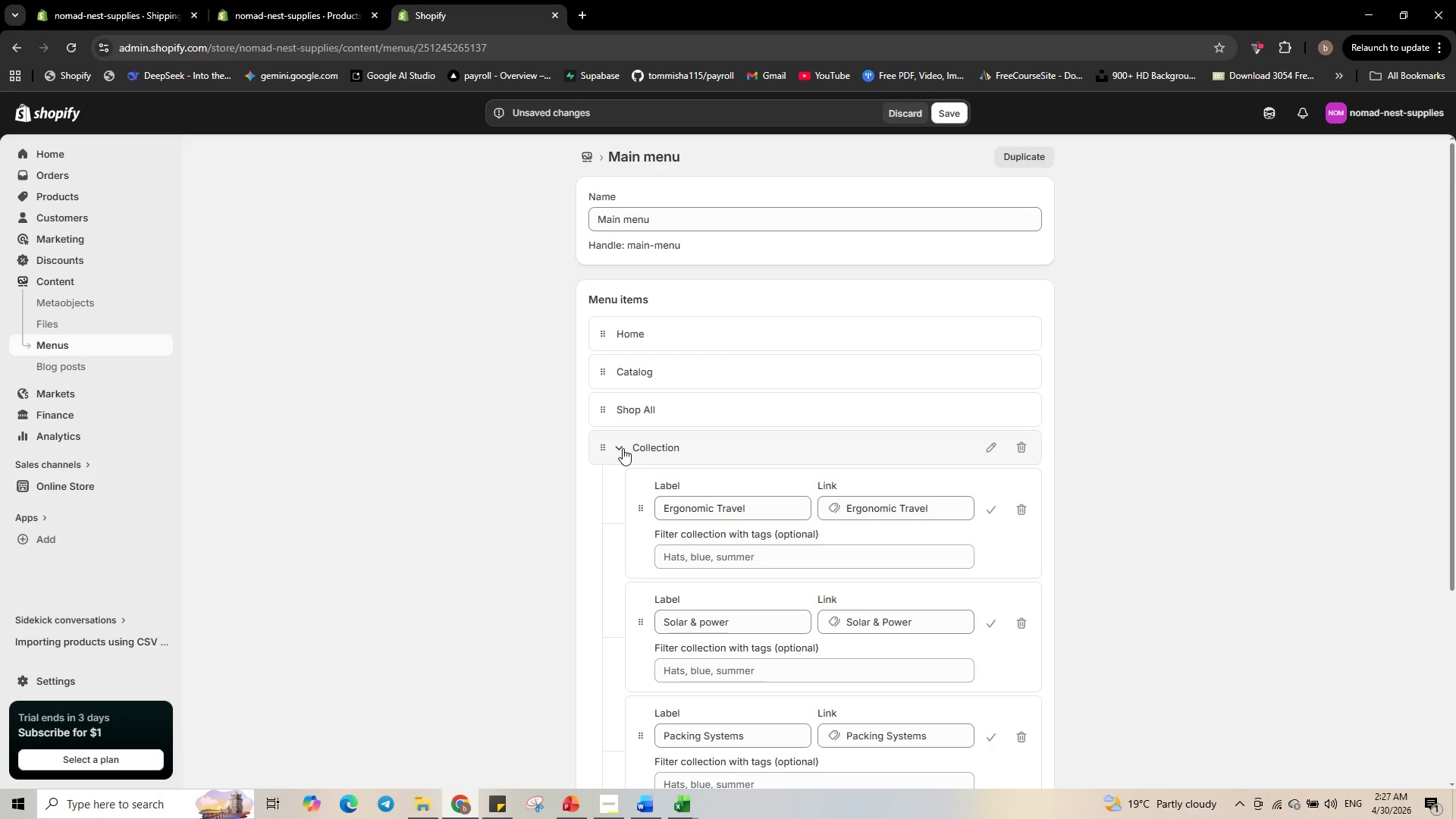 
left_click([623, 448])
 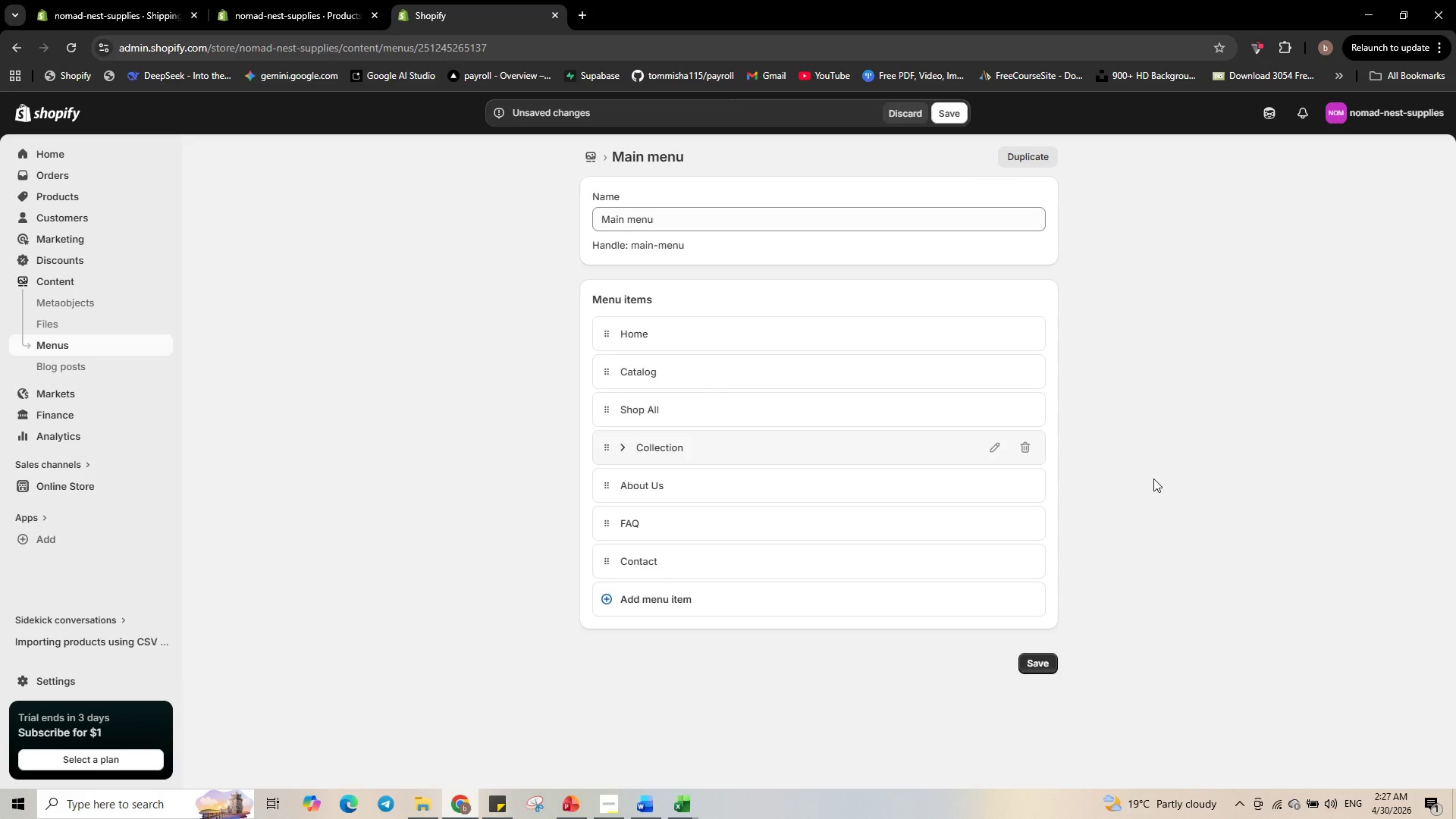 
left_click([1153, 479])
 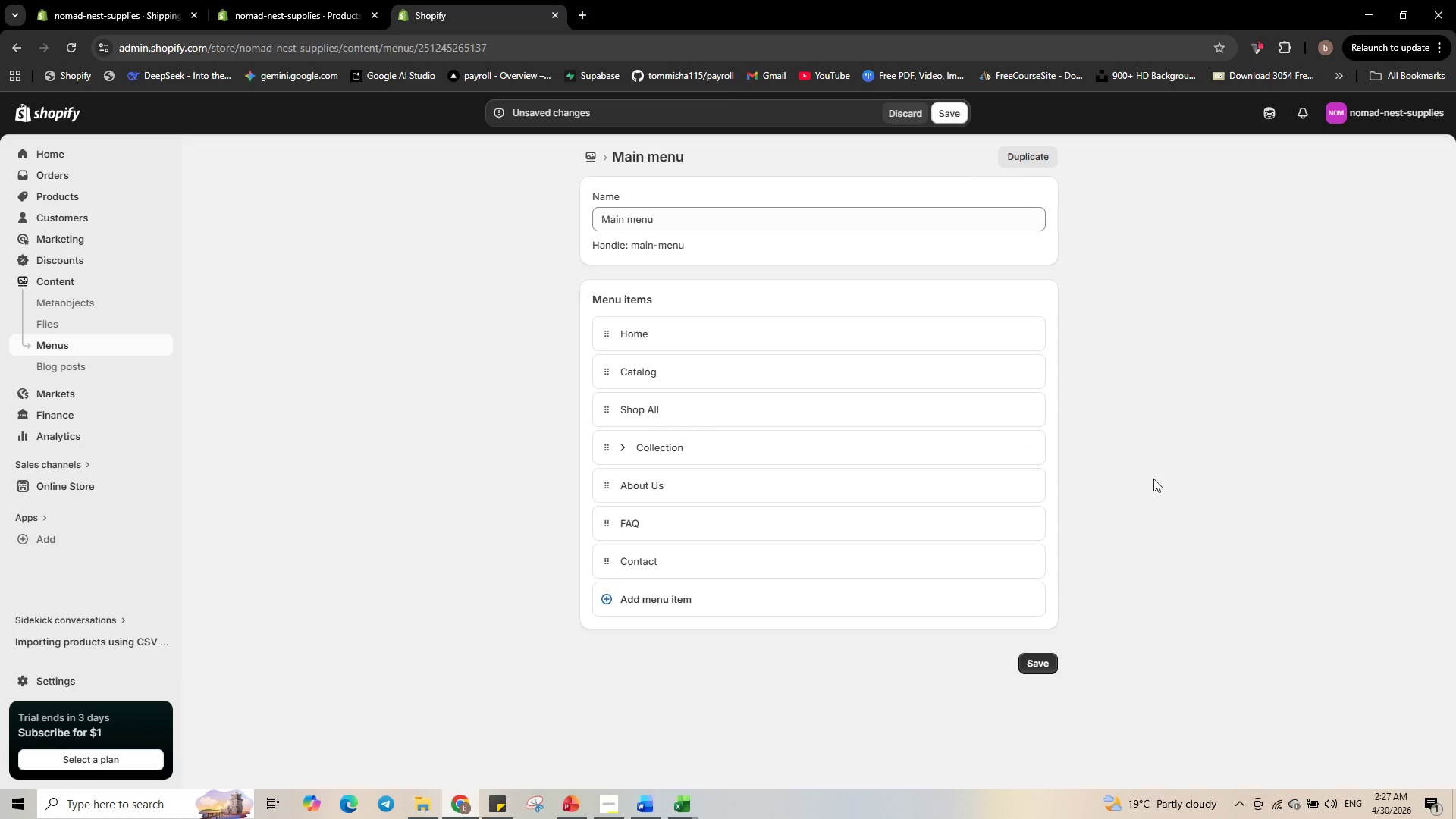 
wait(11.16)
 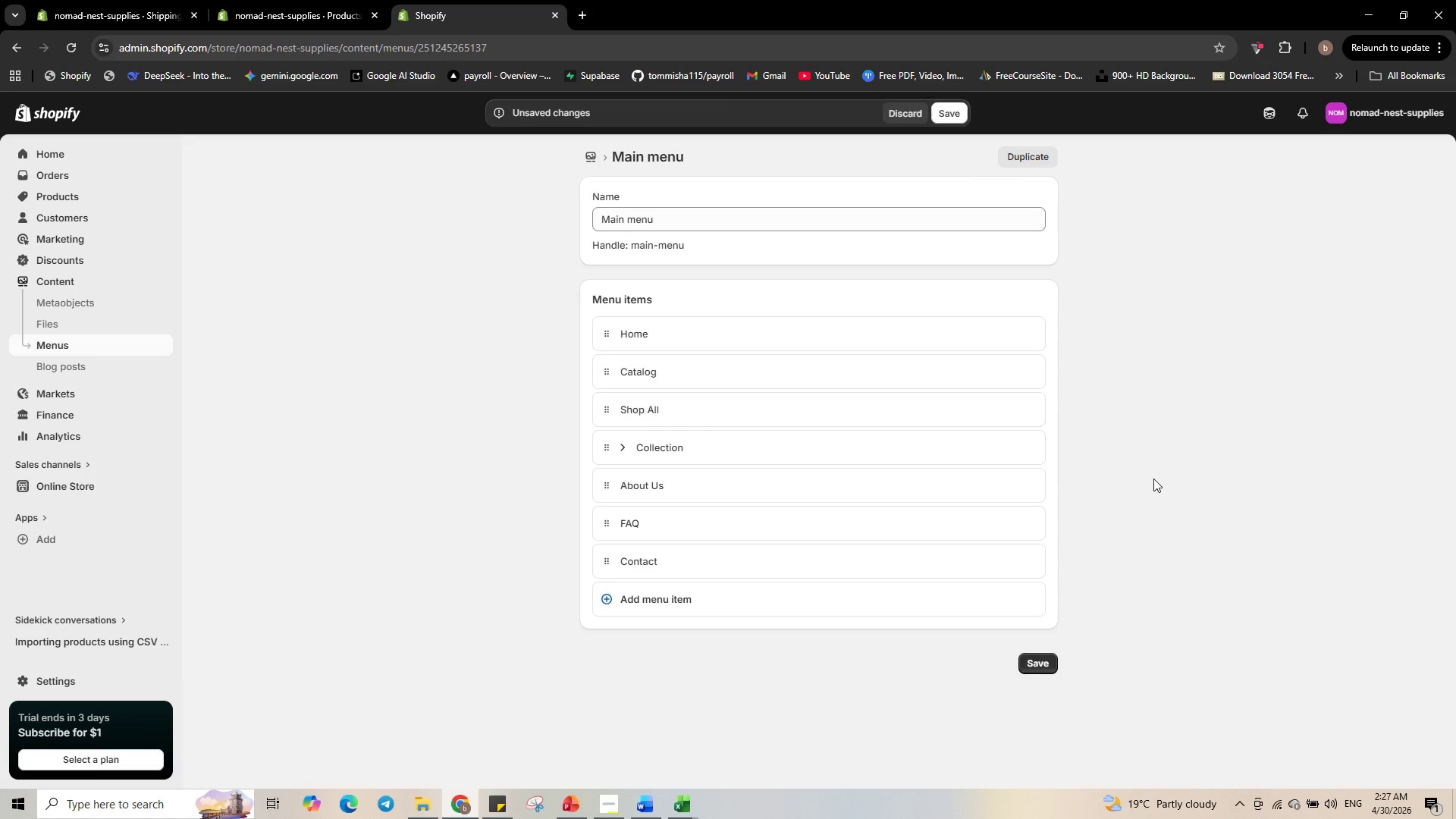 
left_click([1042, 664])
 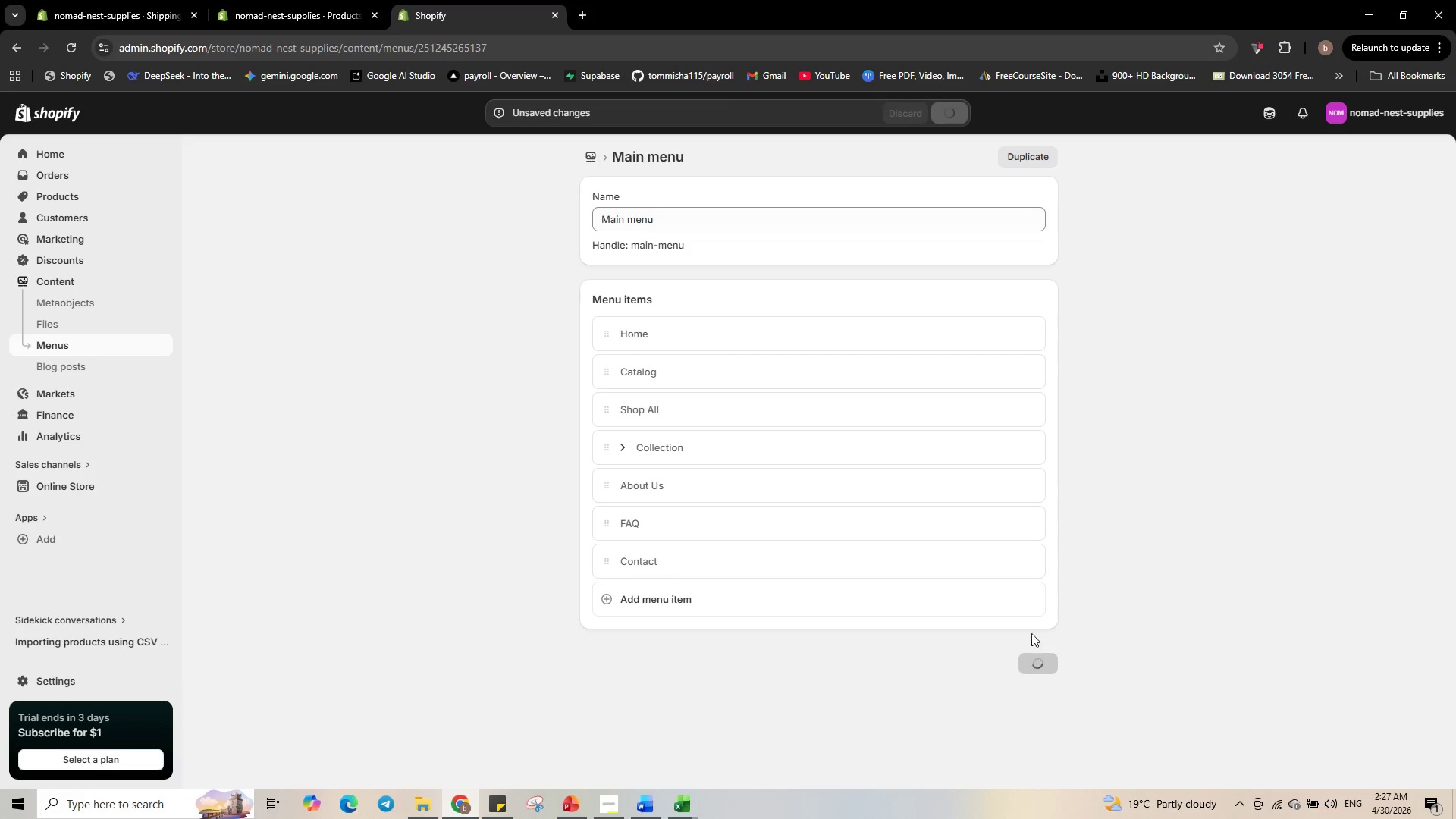 
mouse_move([1030, 609])
 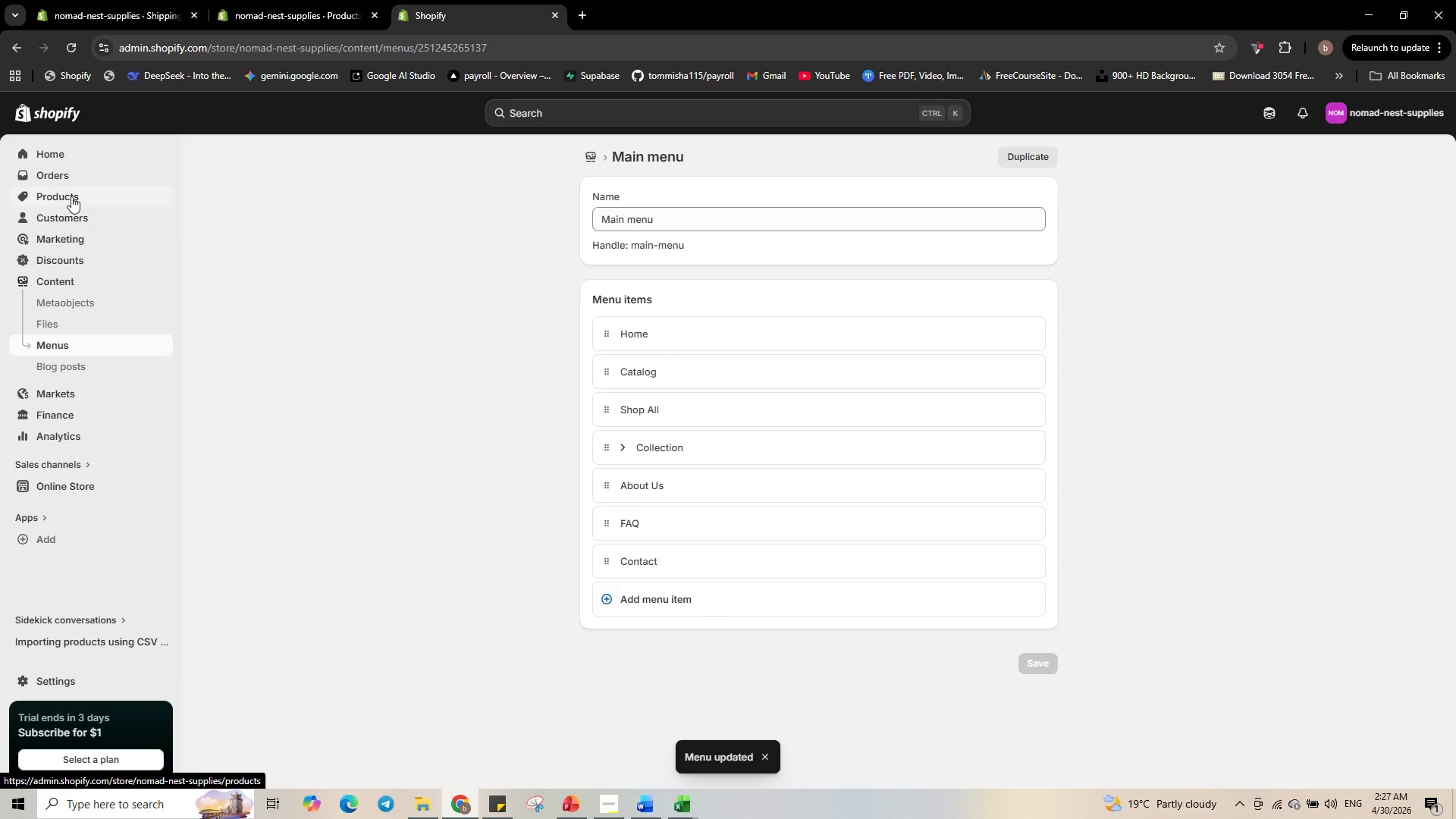 
left_click([73, 345])
 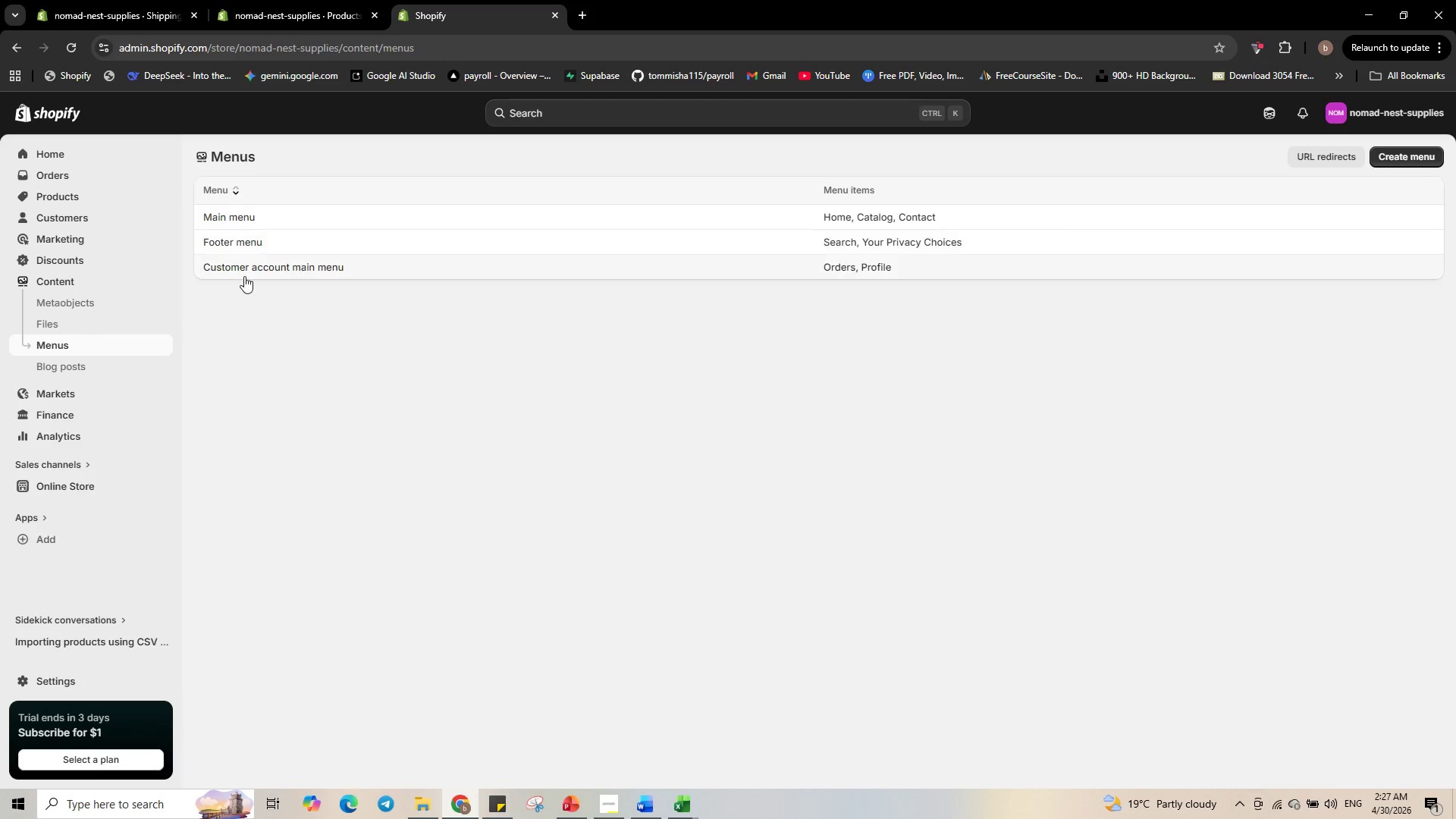 
left_click([262, 241])
 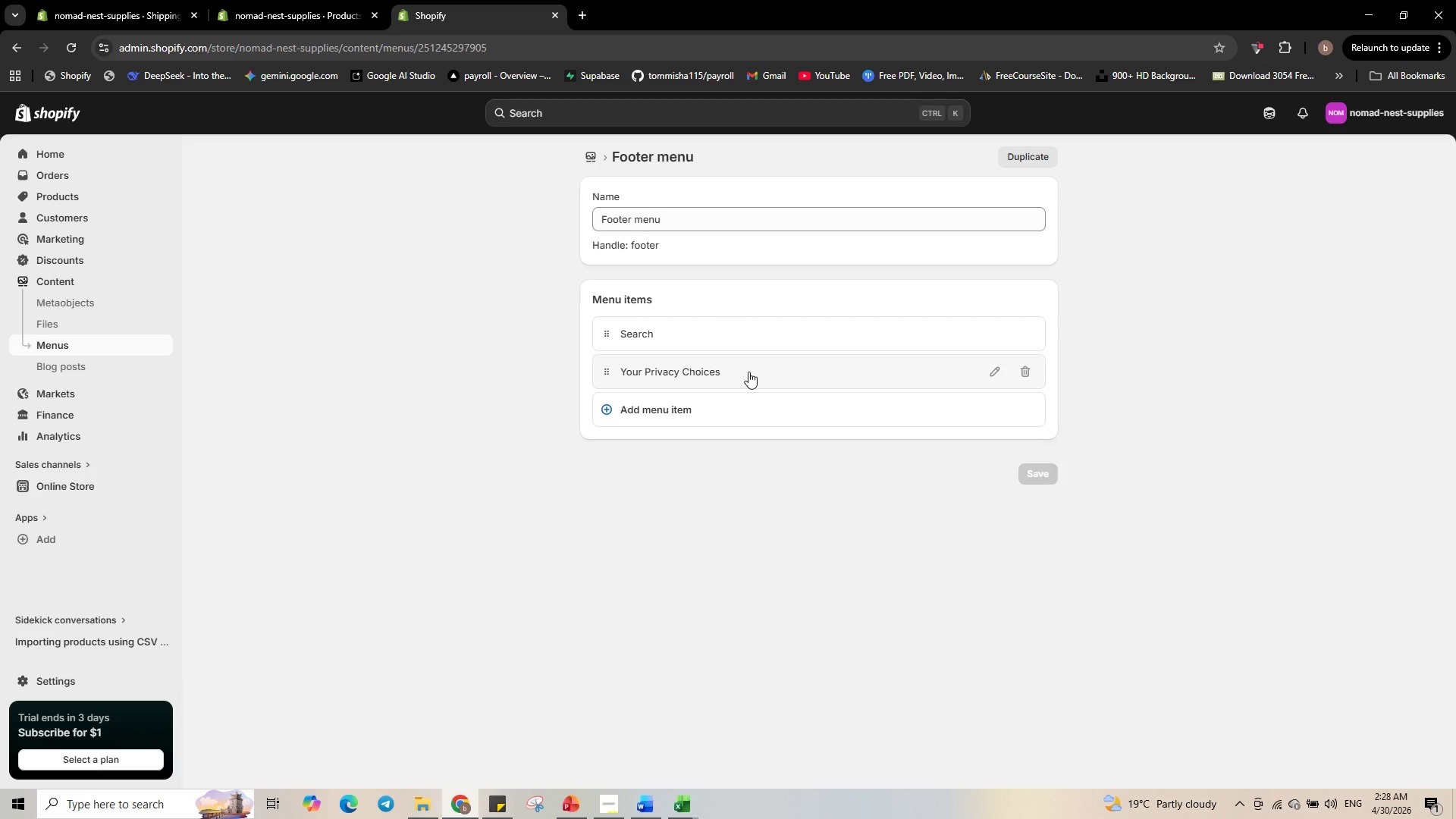 
wait(30.59)
 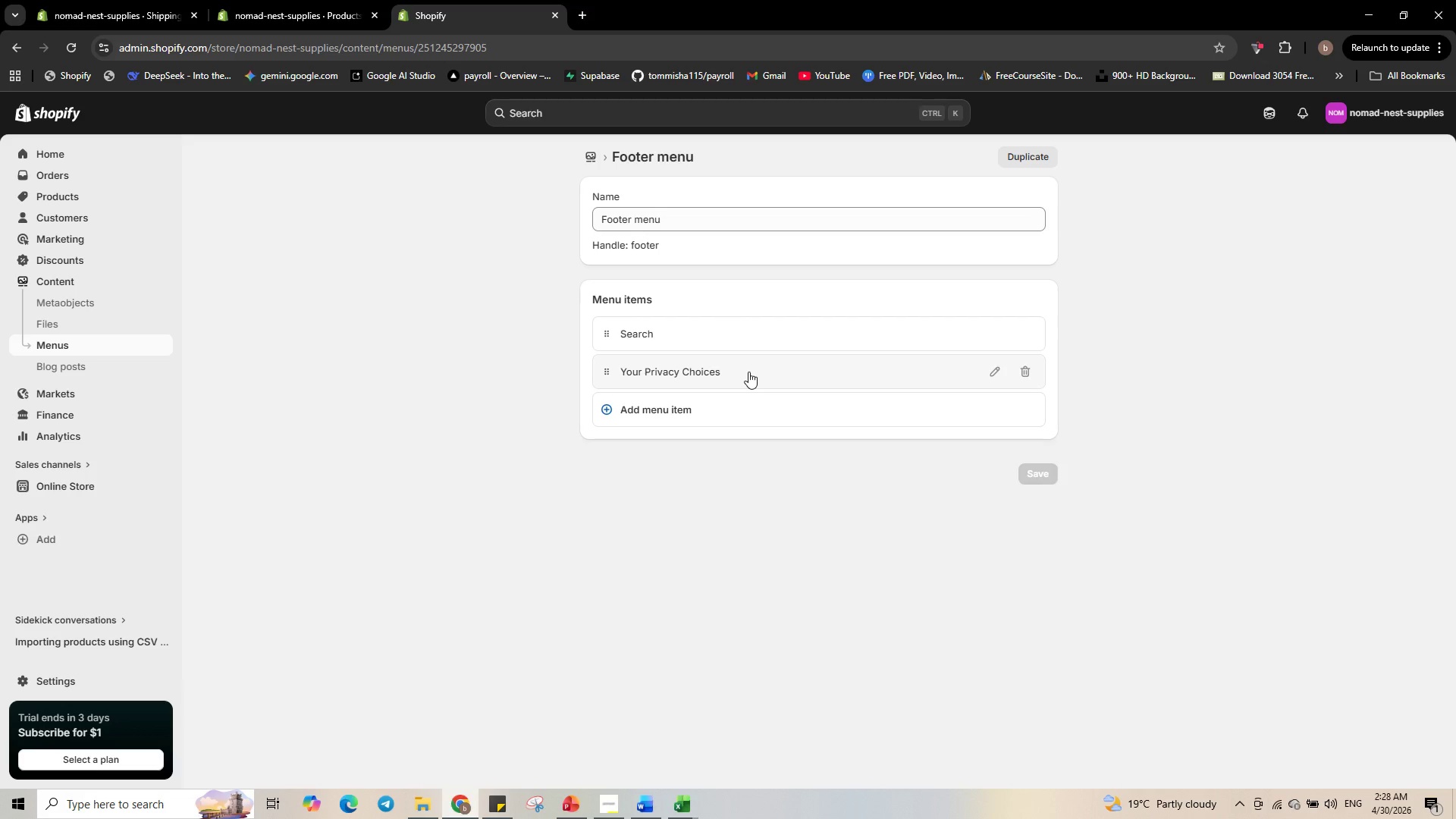 
left_click([748, 373])
 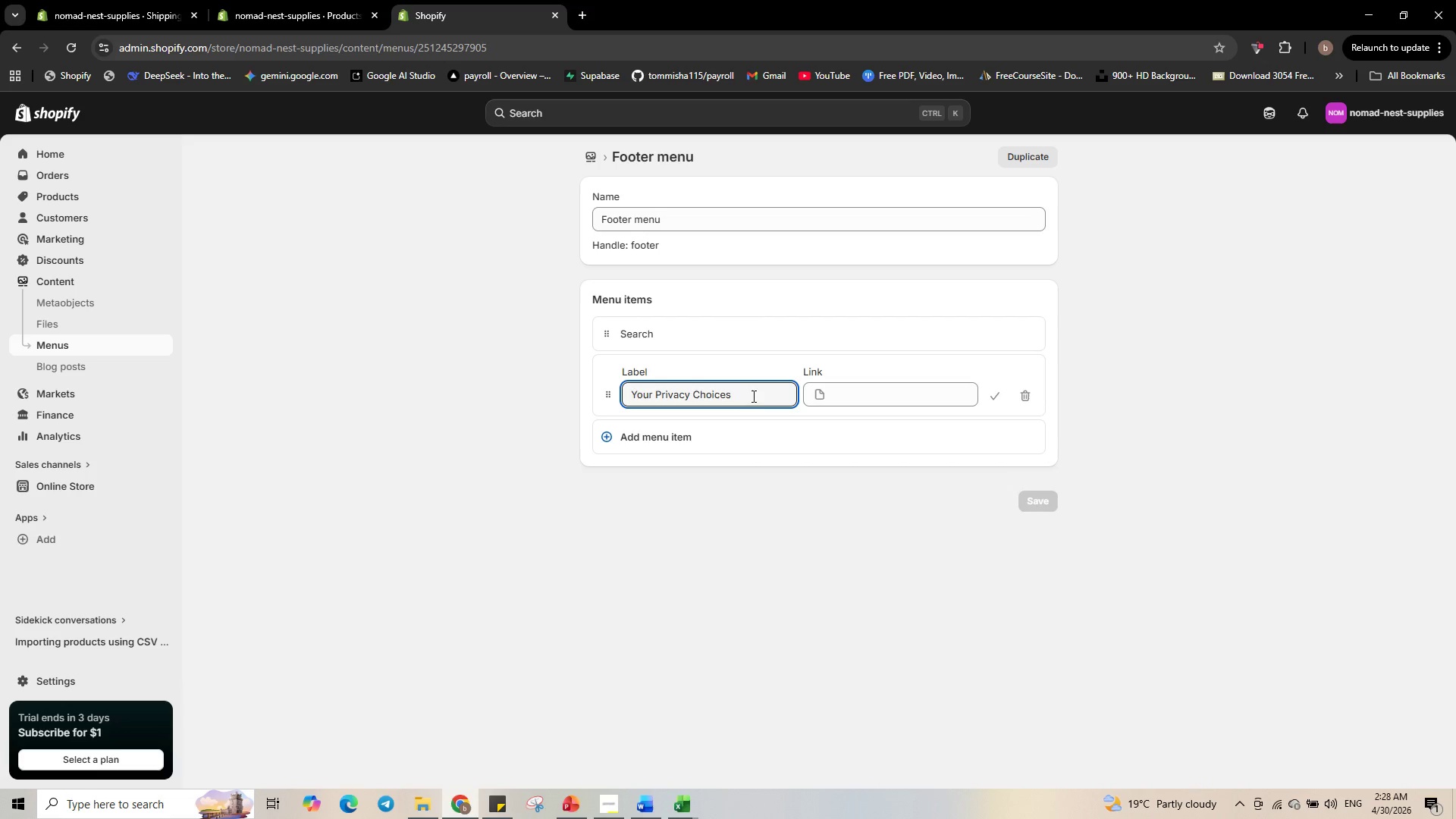 
left_click_drag(start_coordinate=[738, 396], to_coordinate=[694, 403])
 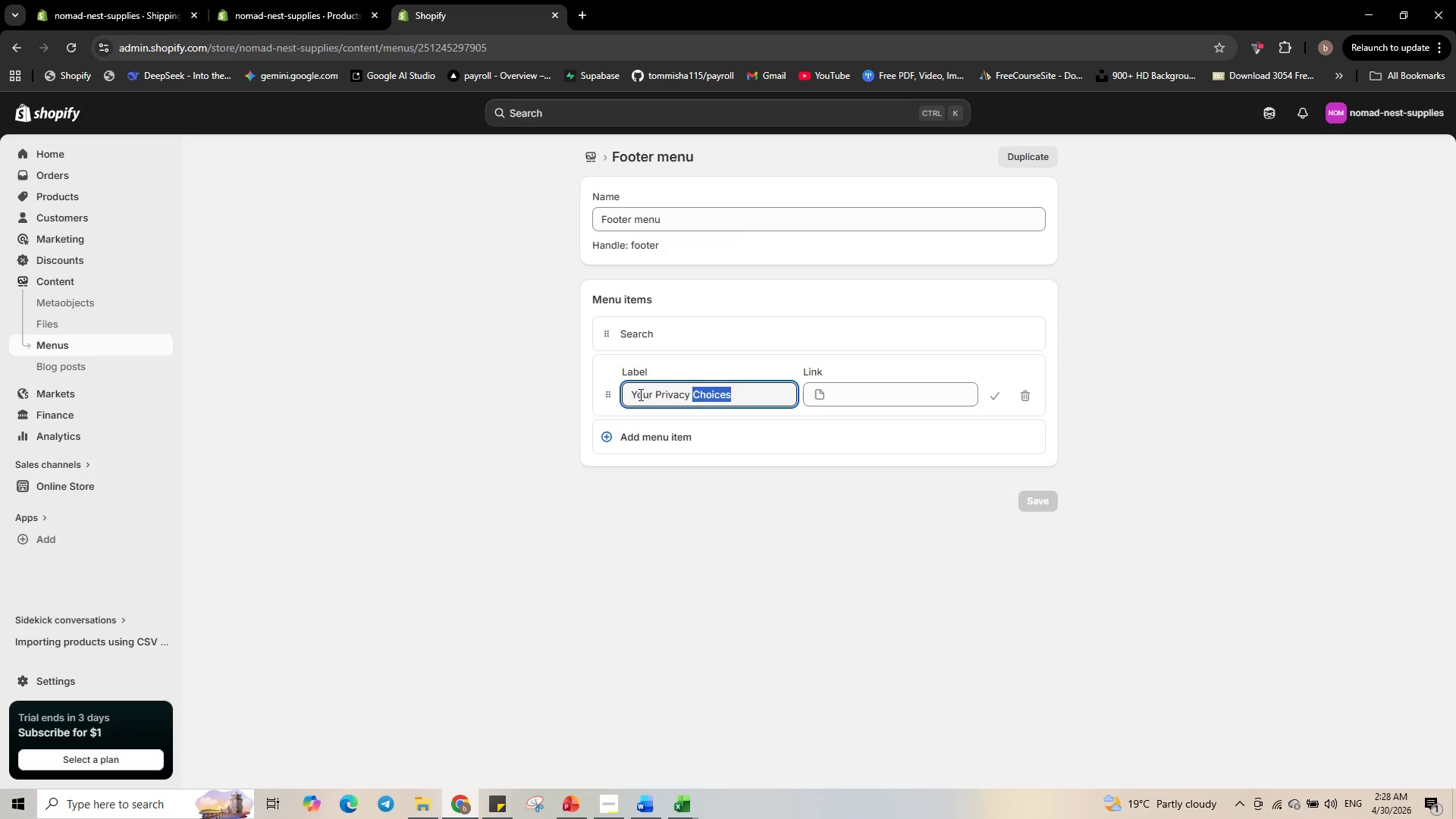 
double_click([637, 394])
 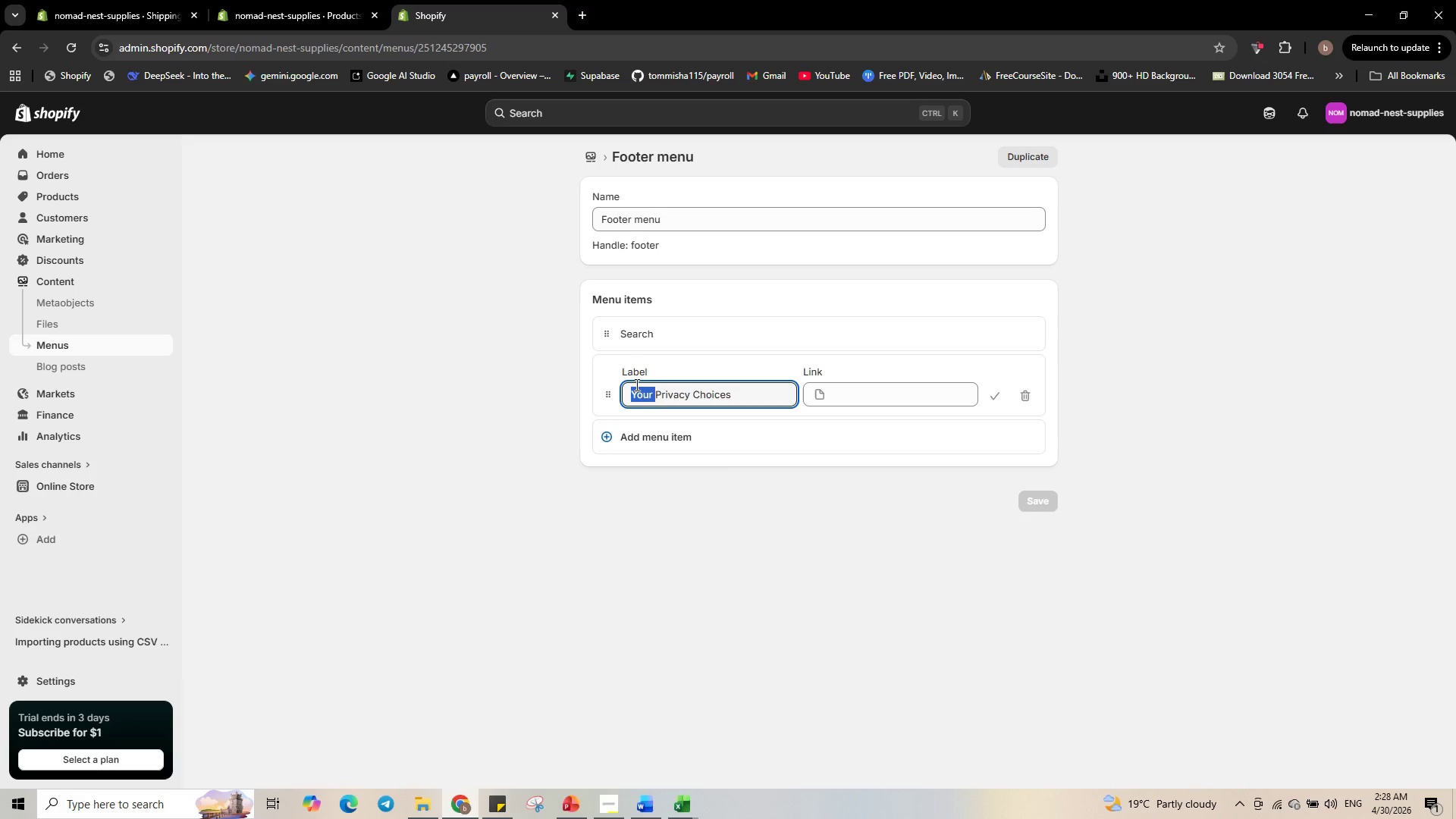 
key(Backspace)
 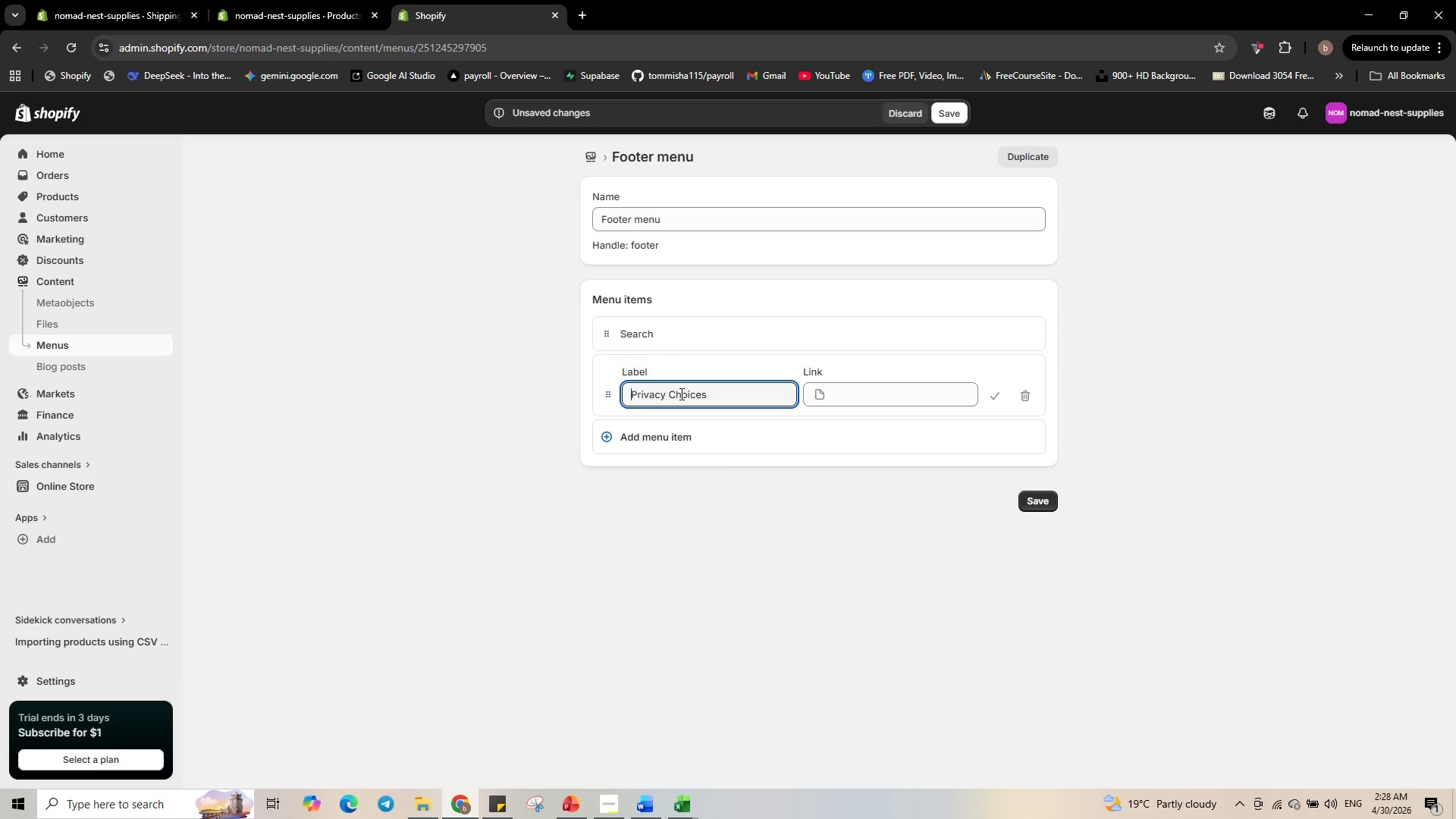 
double_click([680, 394])
 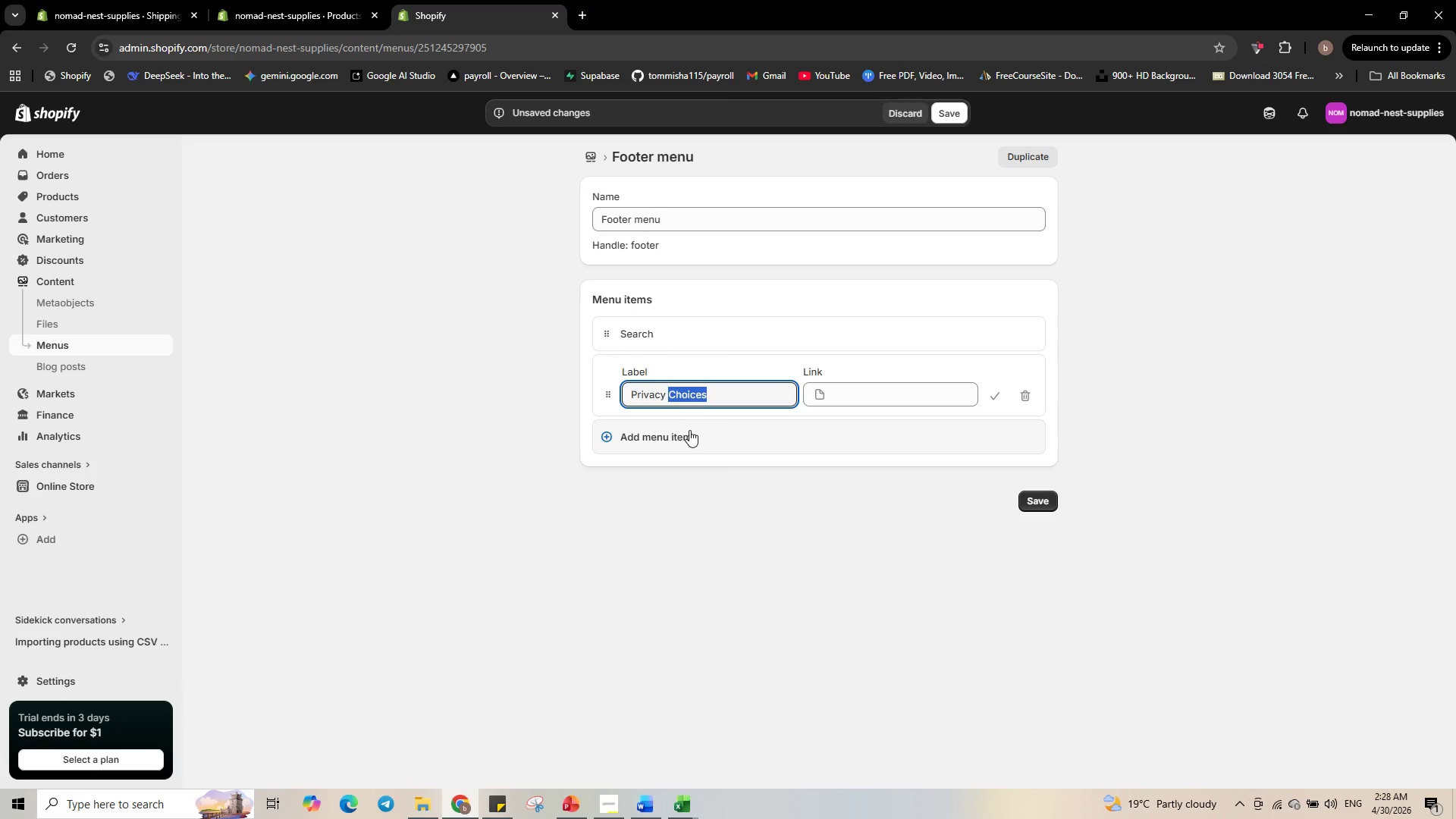 
type(Policy)
 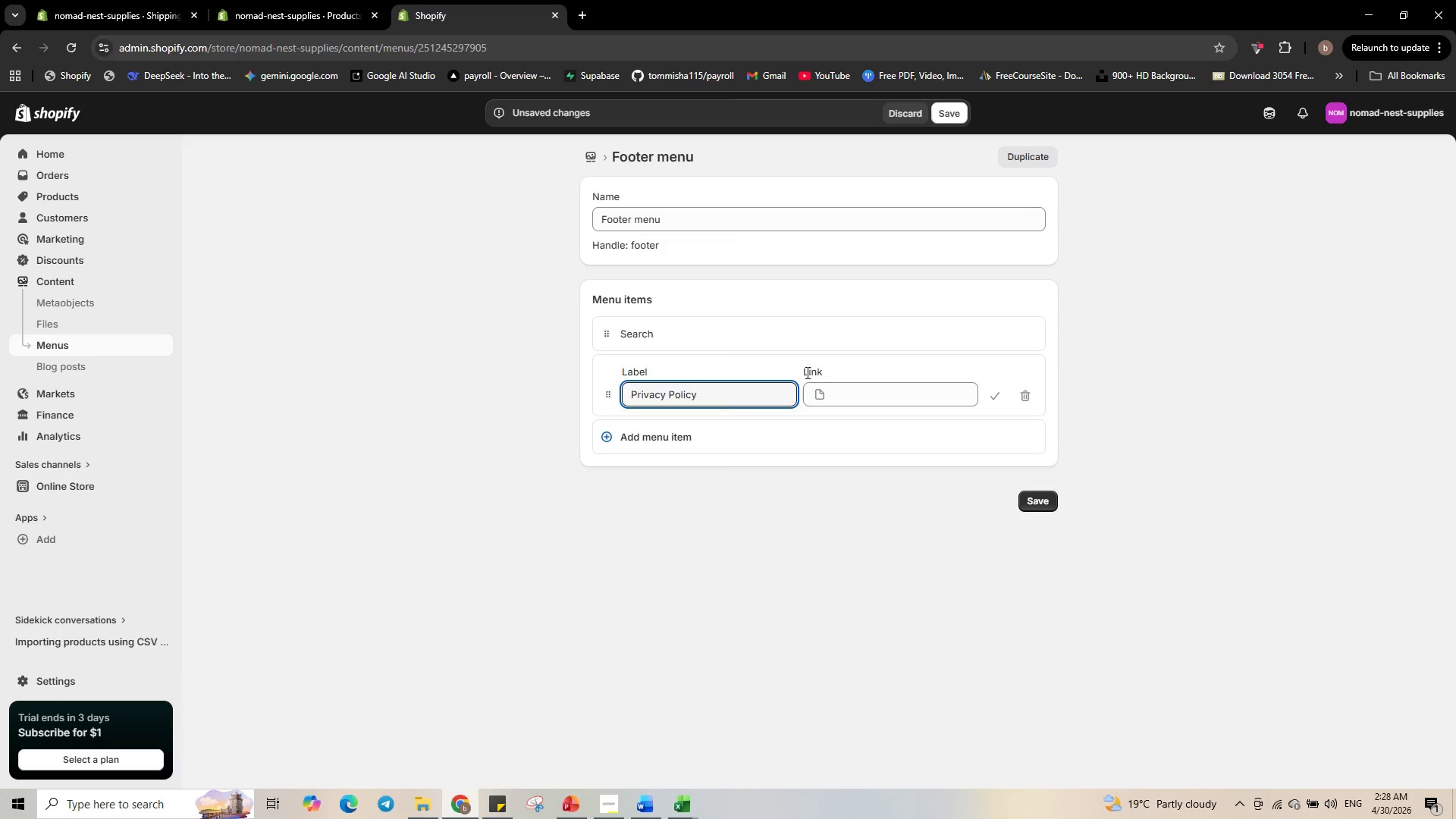 
left_click([848, 388])
 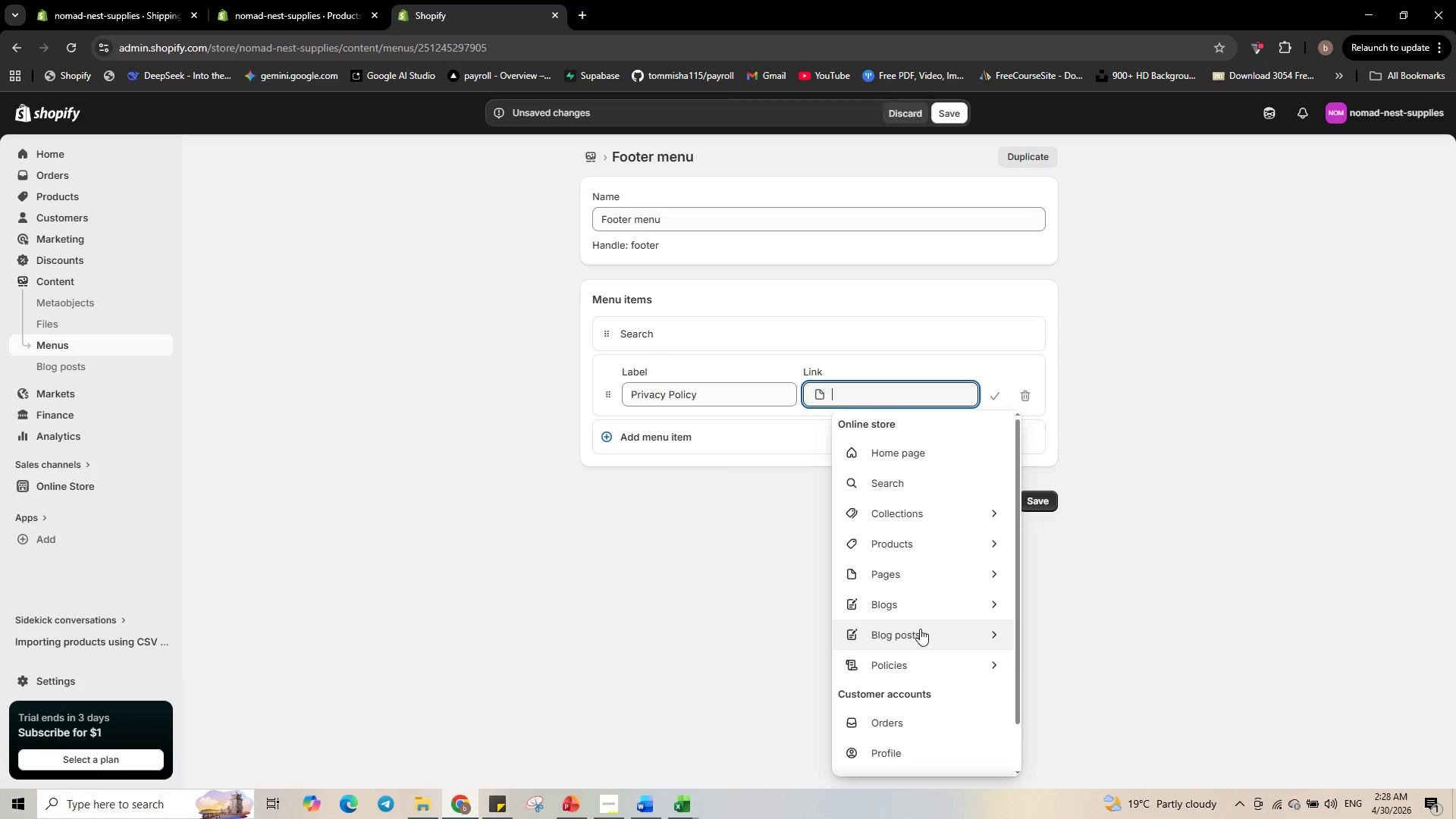 
left_click([908, 666])
 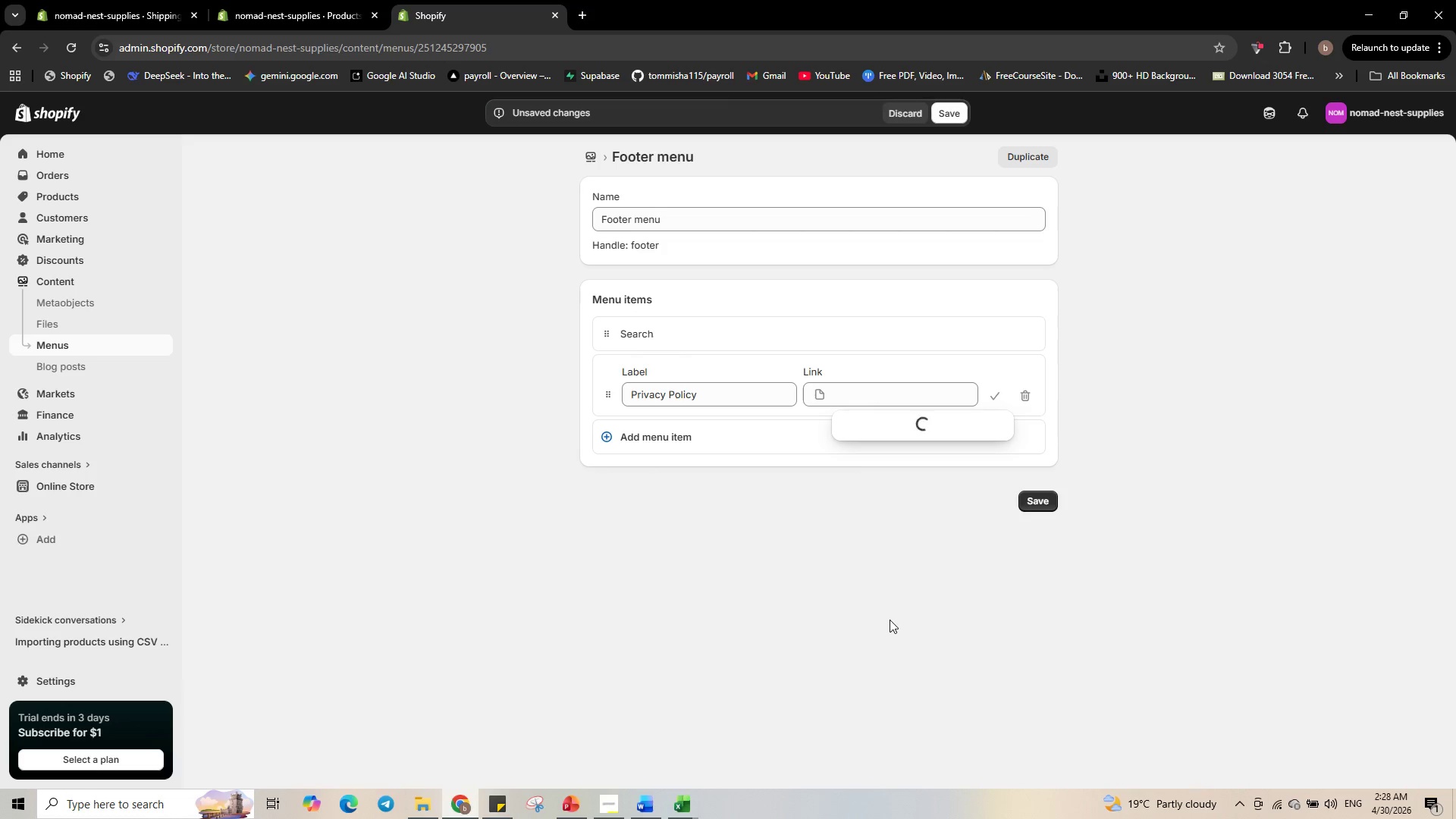 
wait(14.52)
 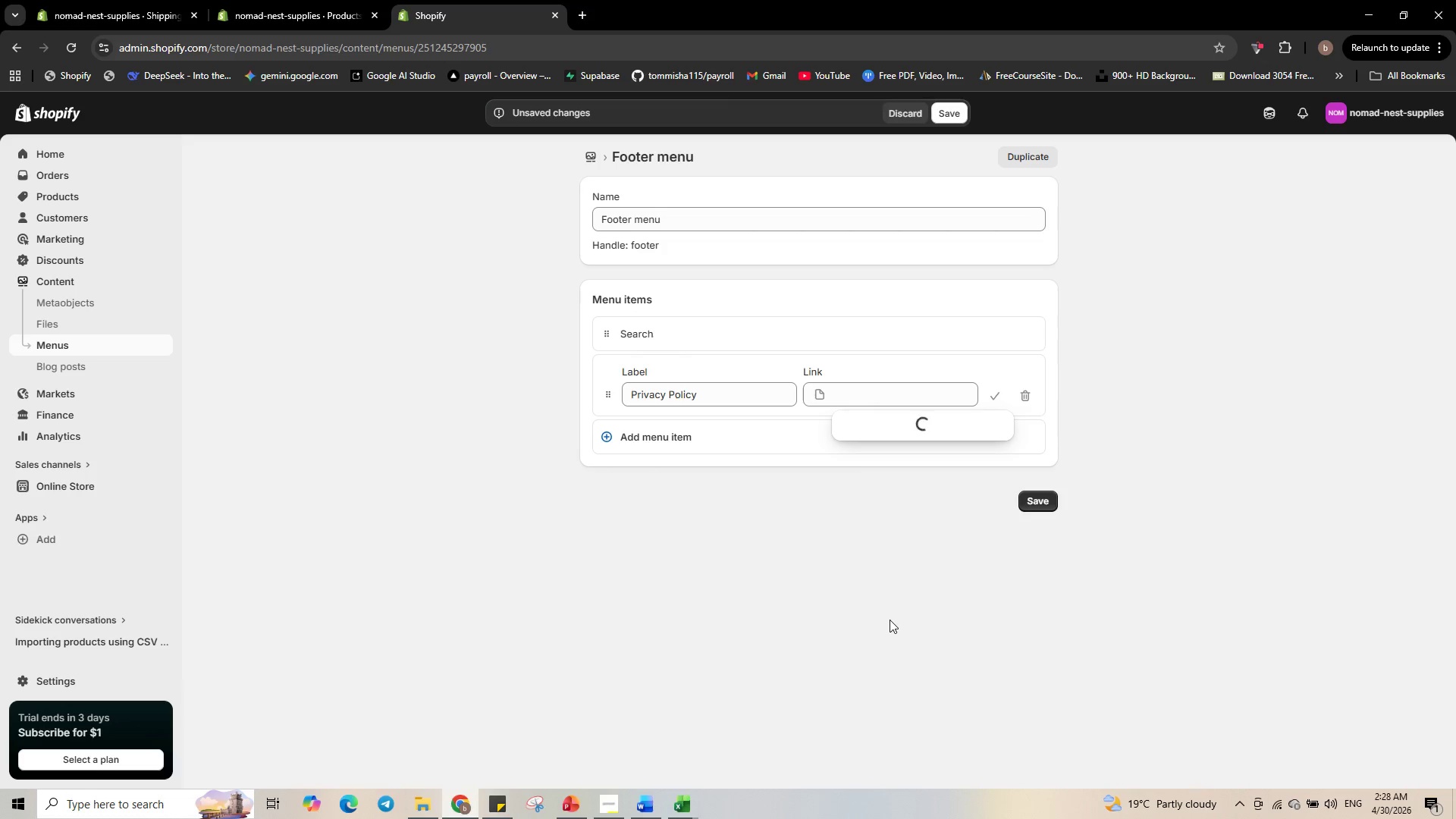 
left_click([888, 469])
 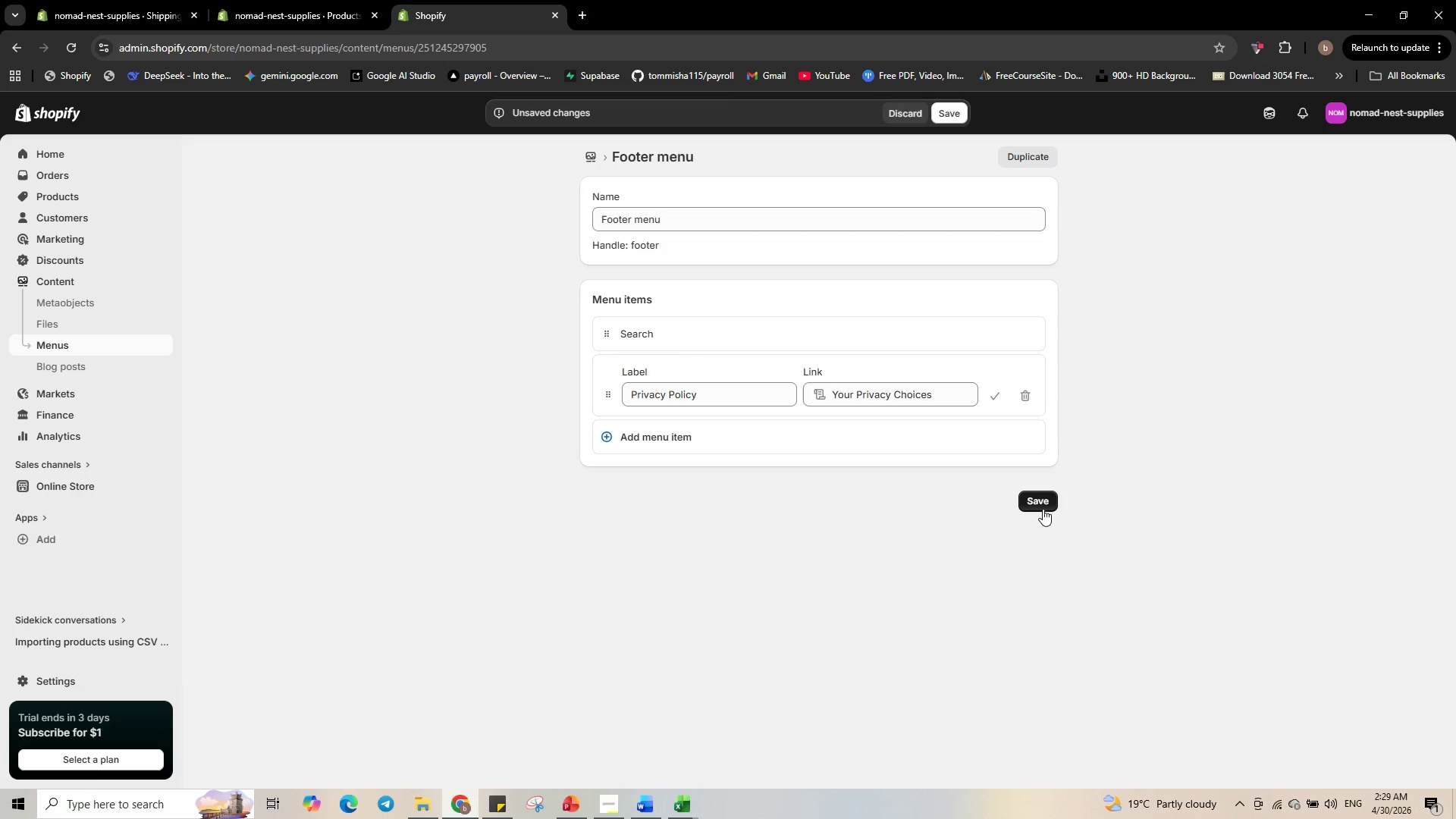 
left_click([1041, 505])
 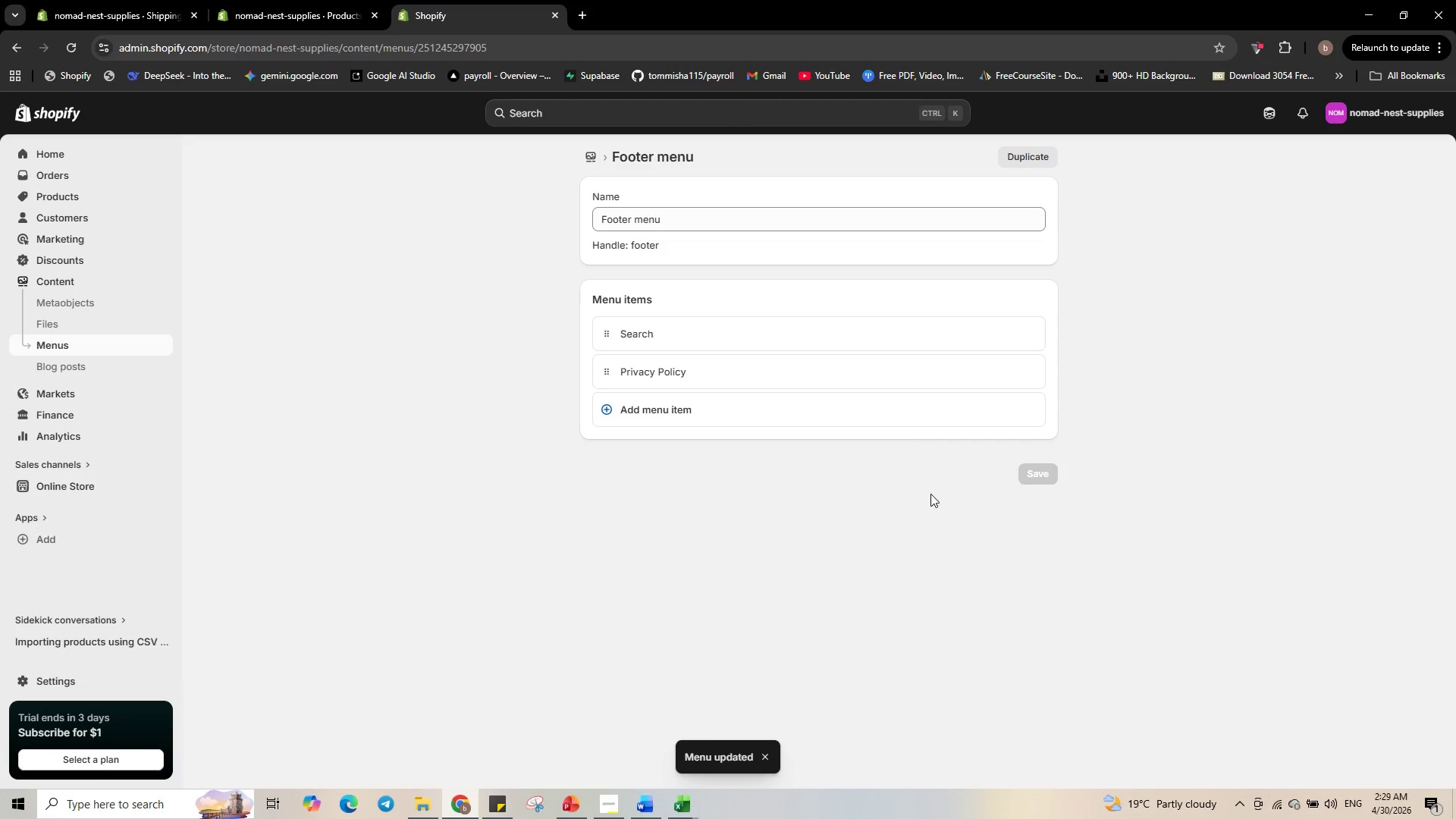 
left_click([670, 416])
 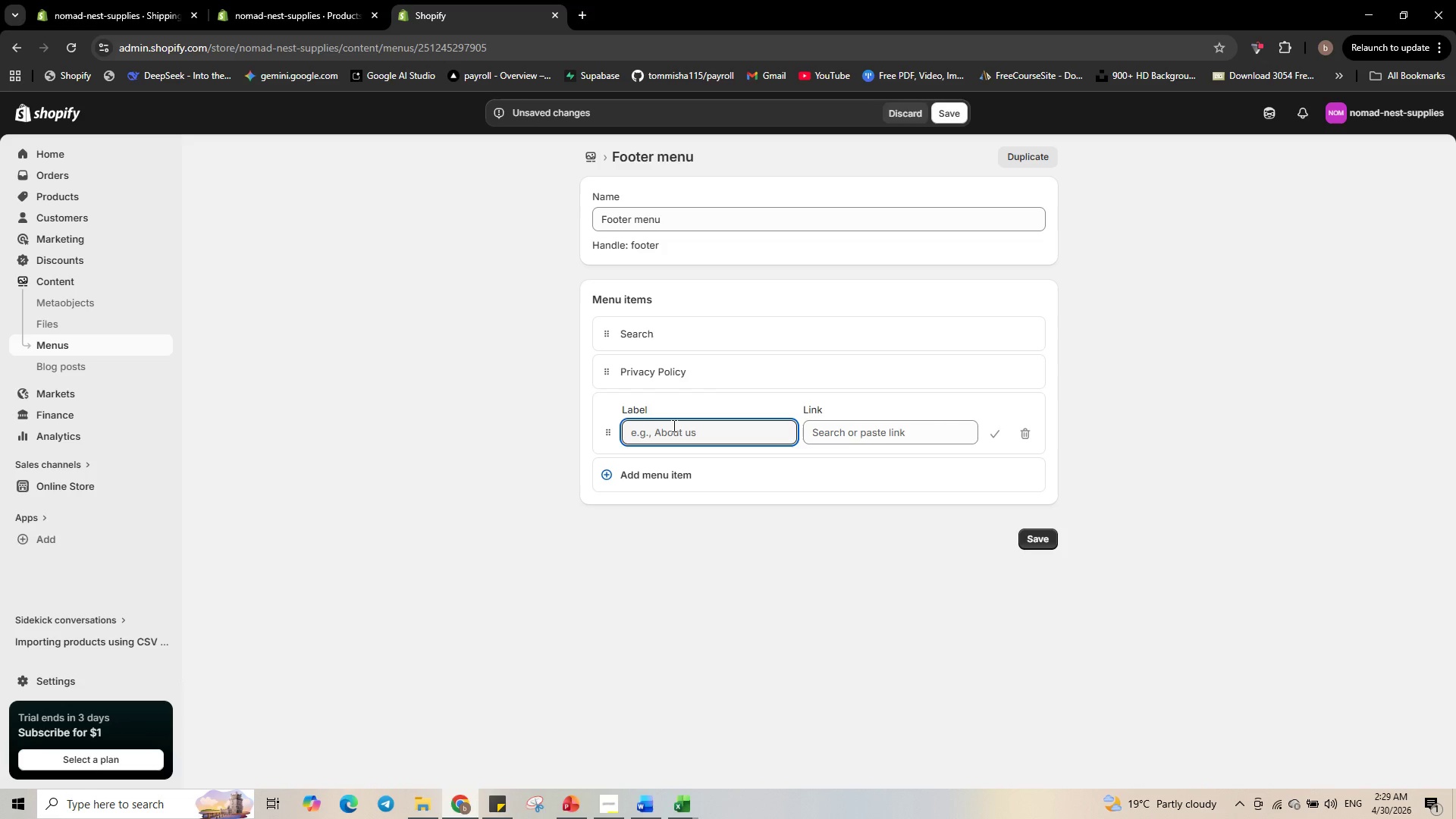 
type(Shipping Policy)
 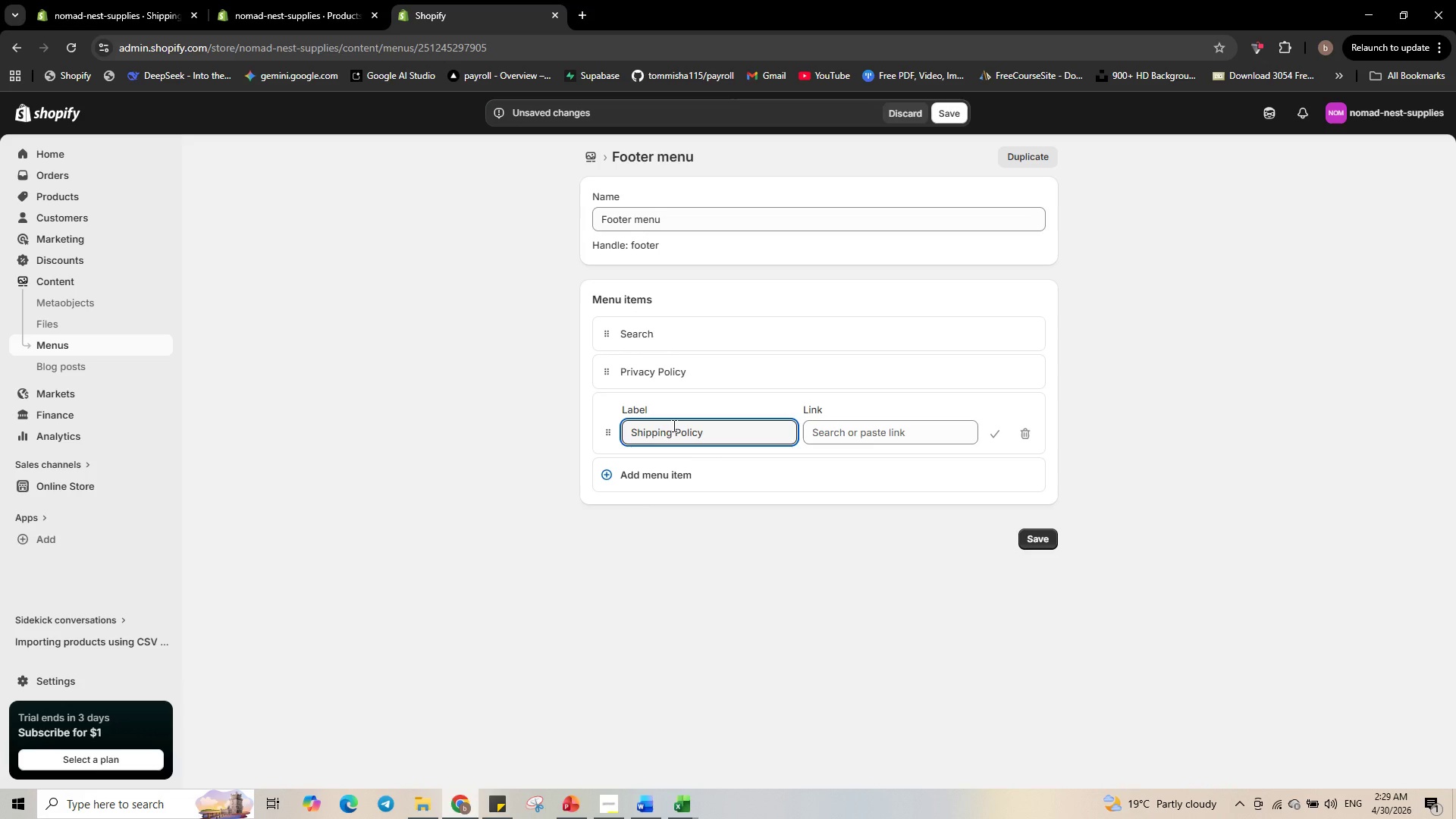 
left_click([902, 431])
 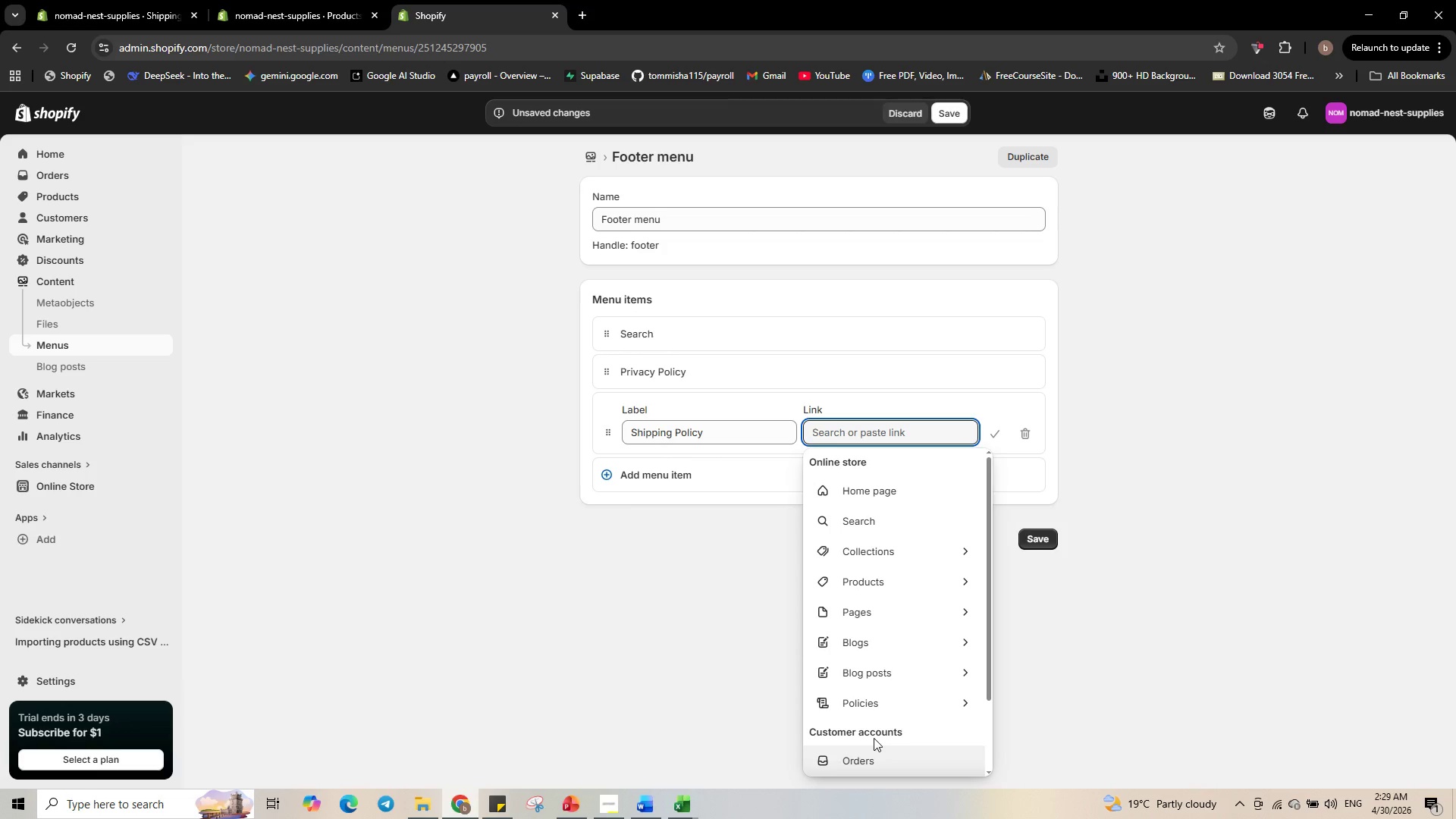 
left_click([868, 709])
 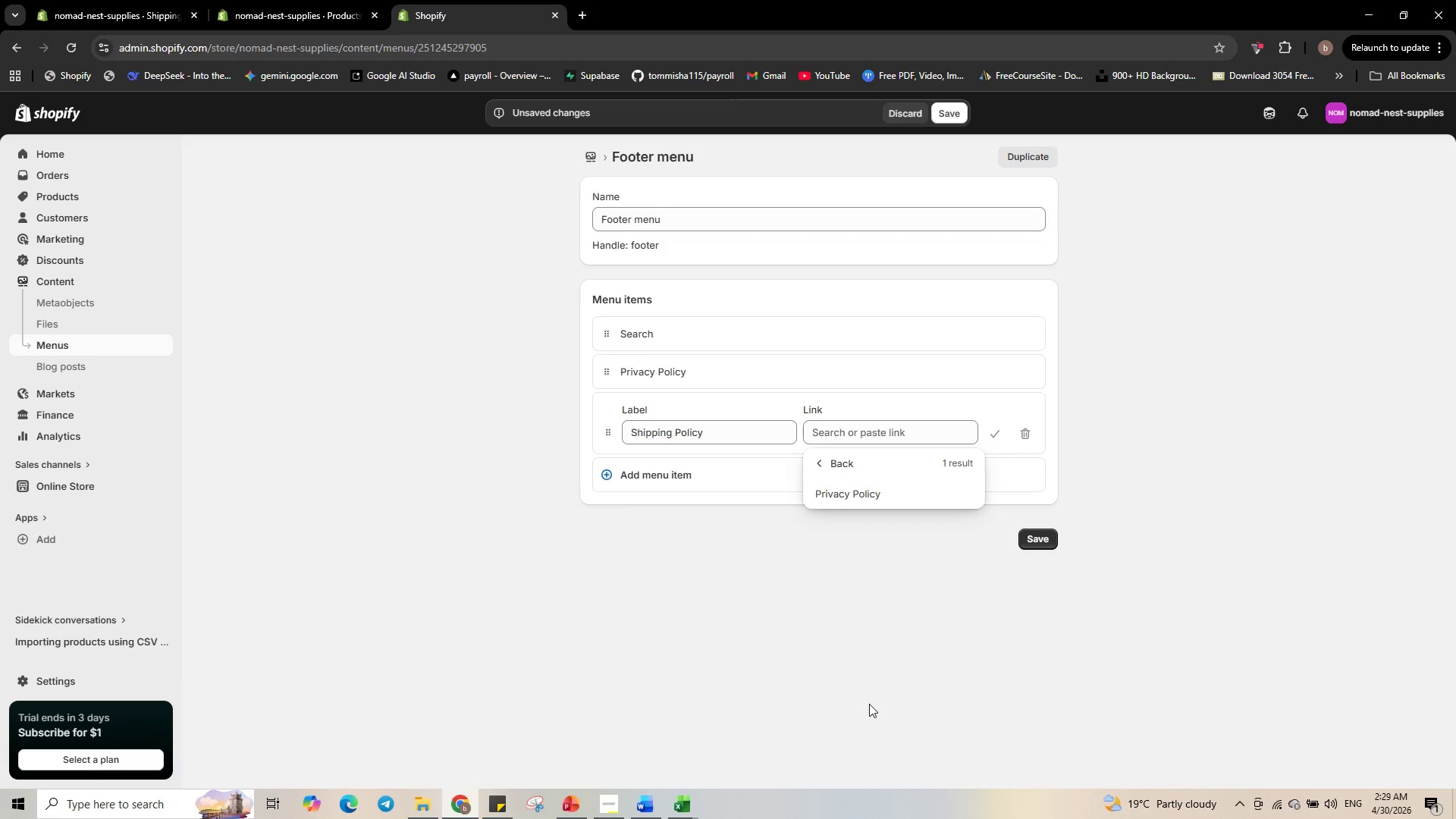 
wait(5.73)
 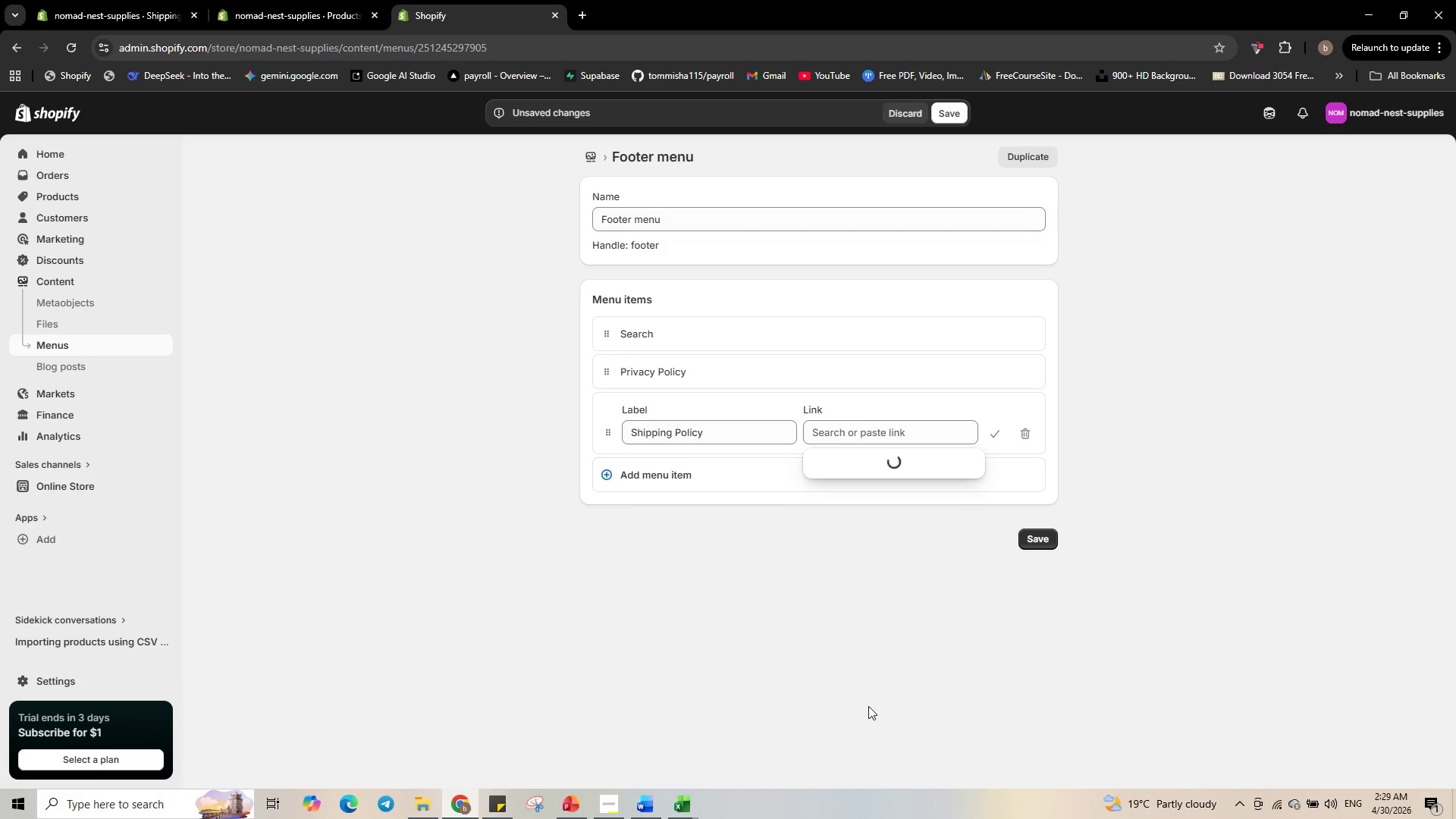 
left_click([824, 629])
 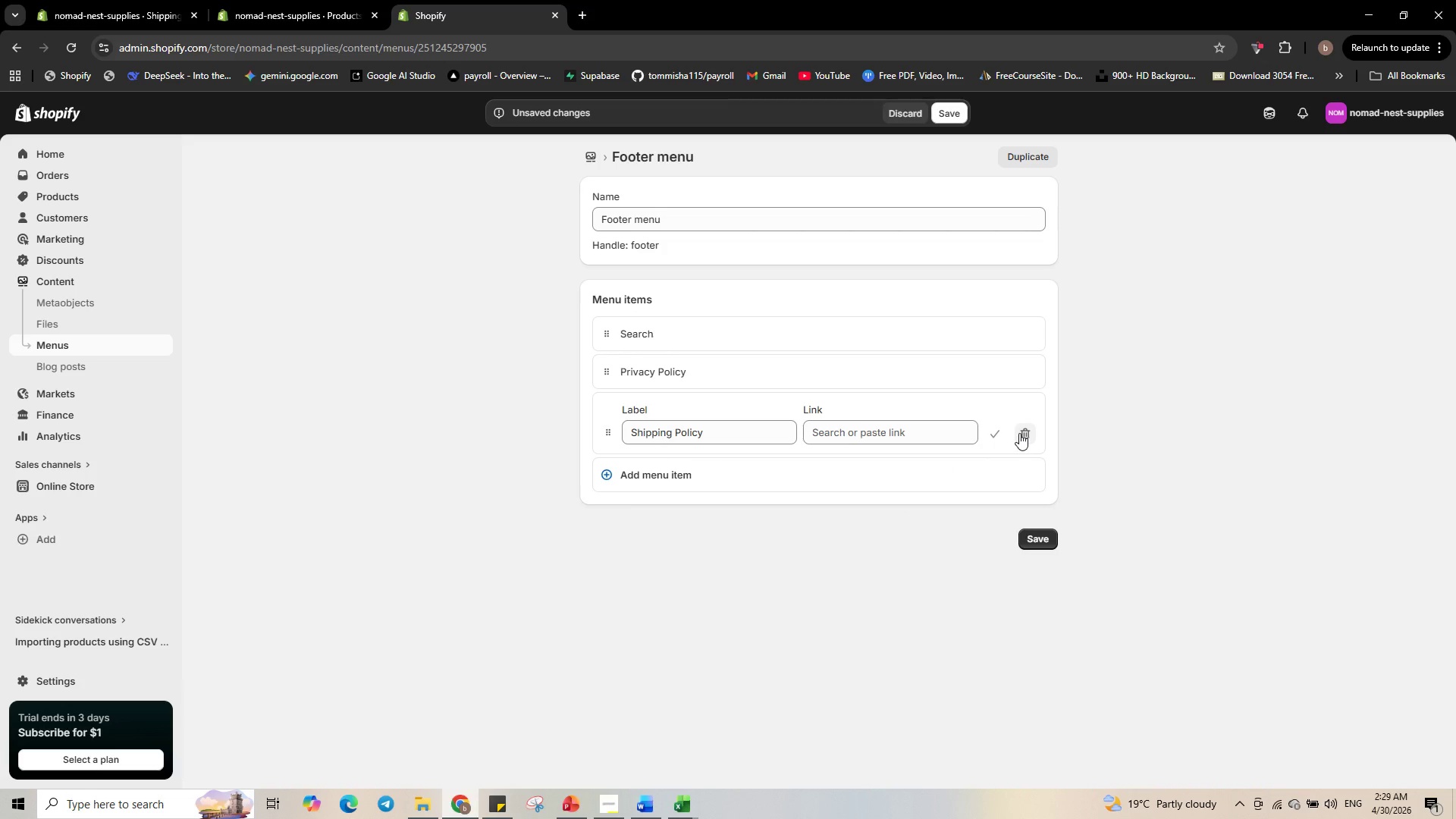 
left_click([1021, 432])
 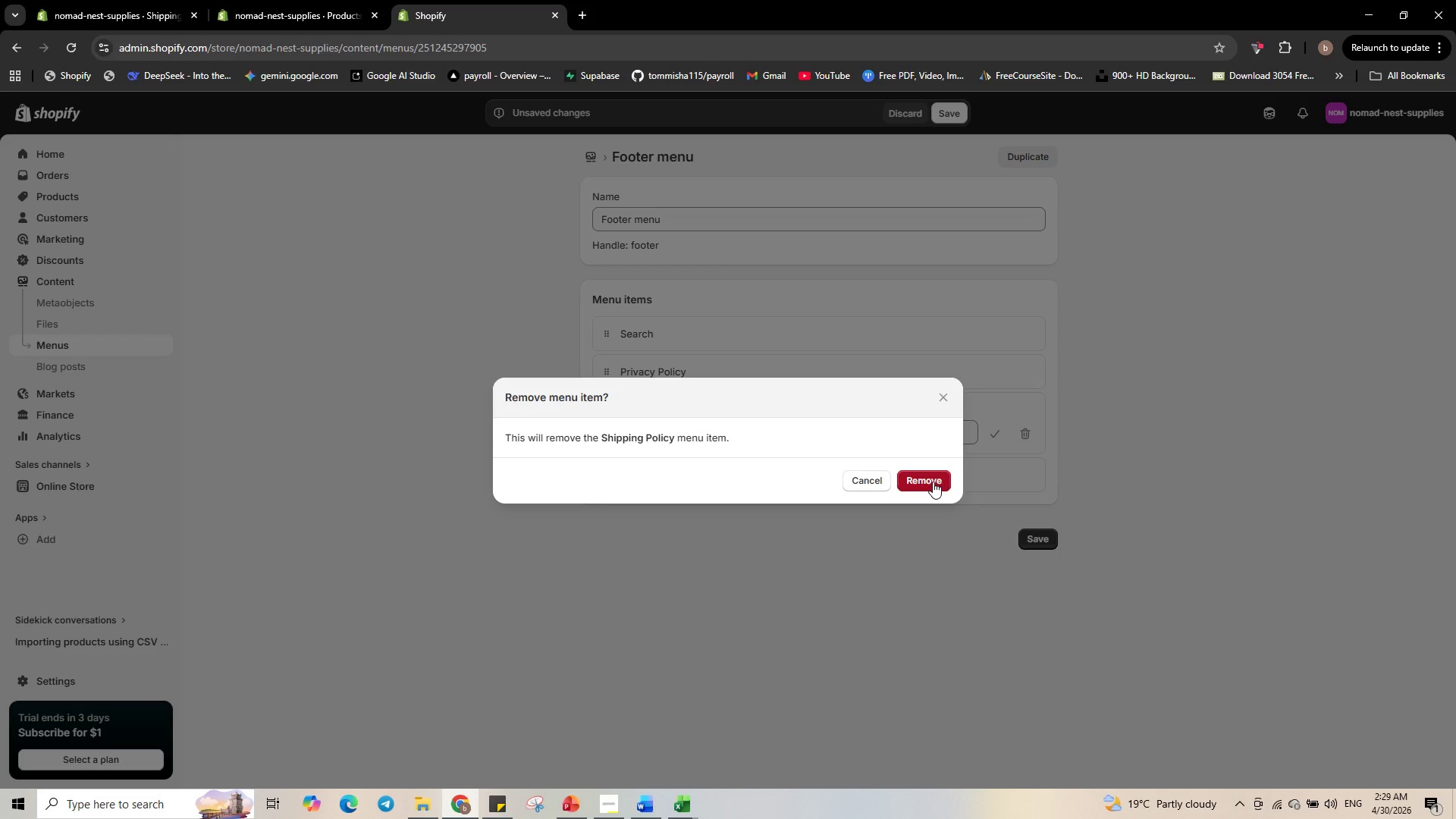 
left_click([933, 482])
 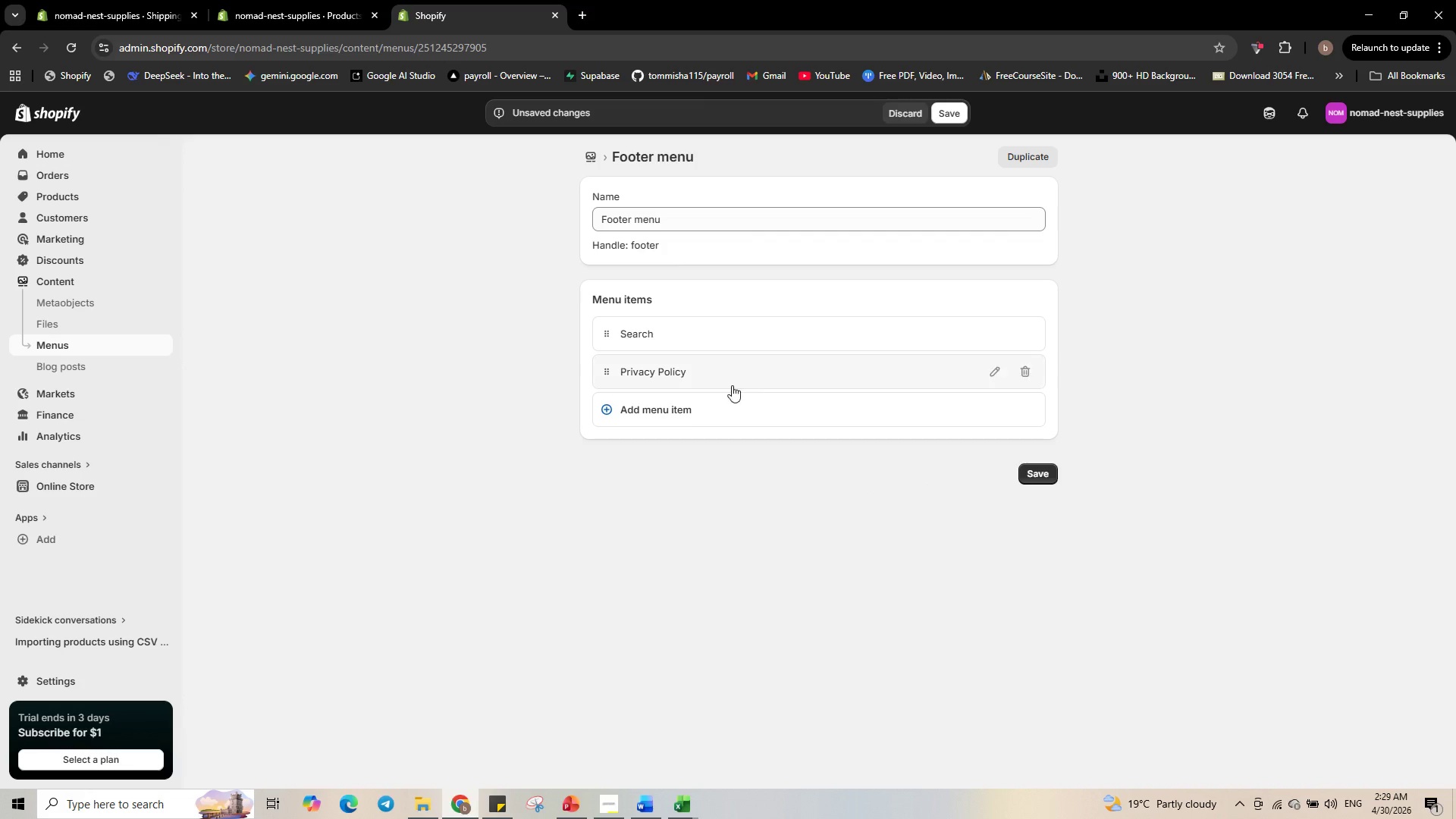 
left_click([654, 413])
 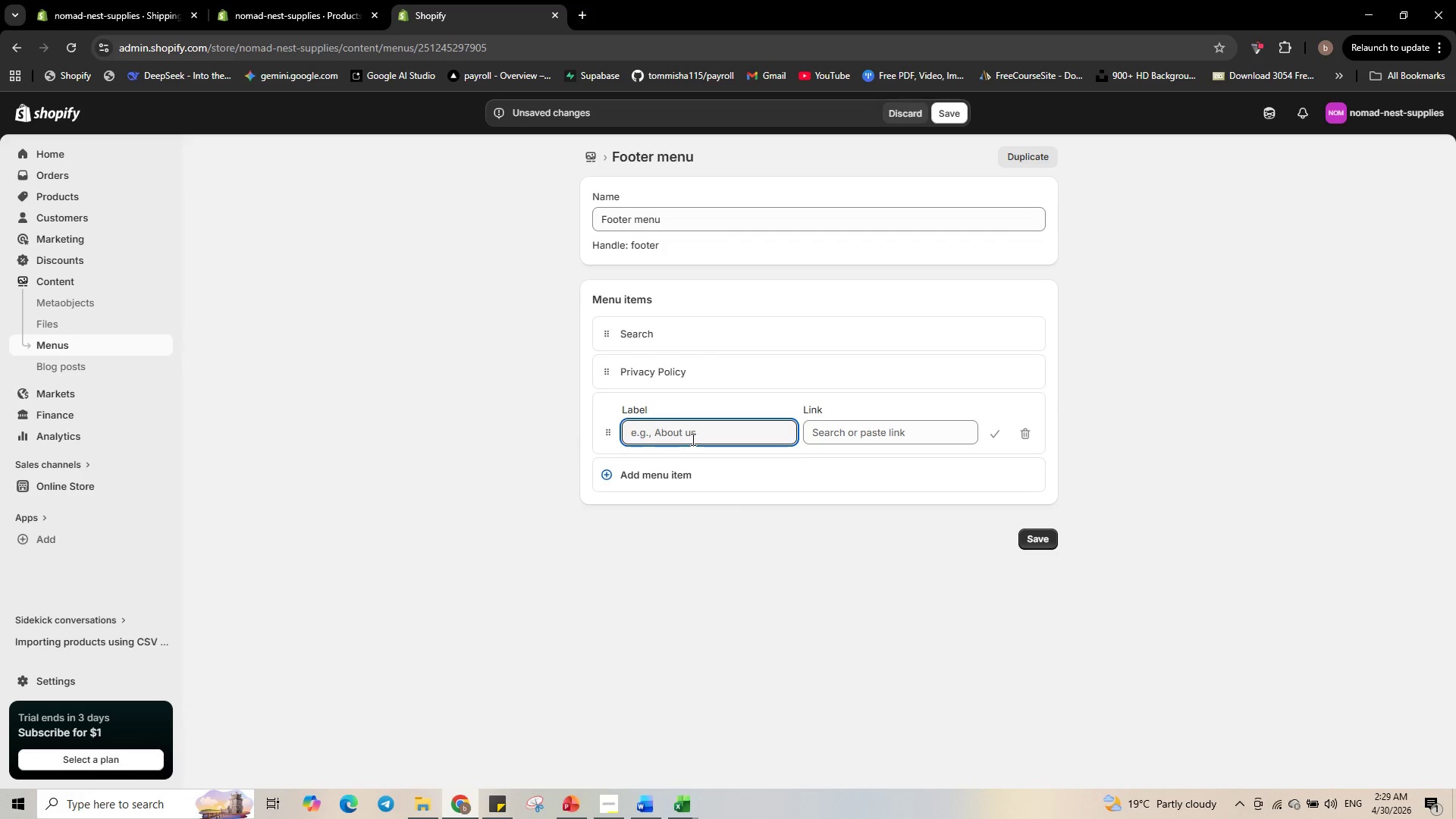 
type(Contact)
 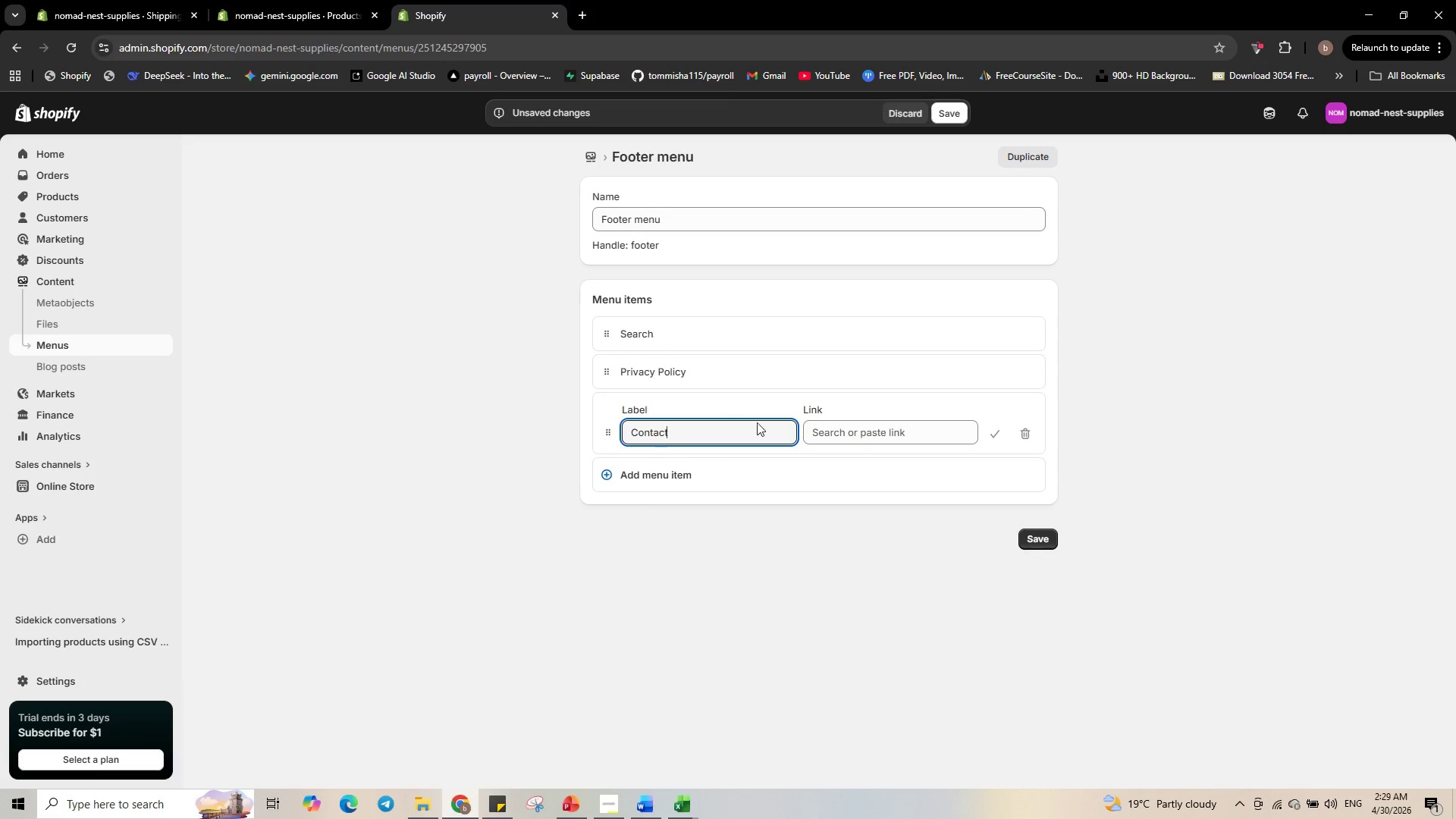 
left_click([866, 433])
 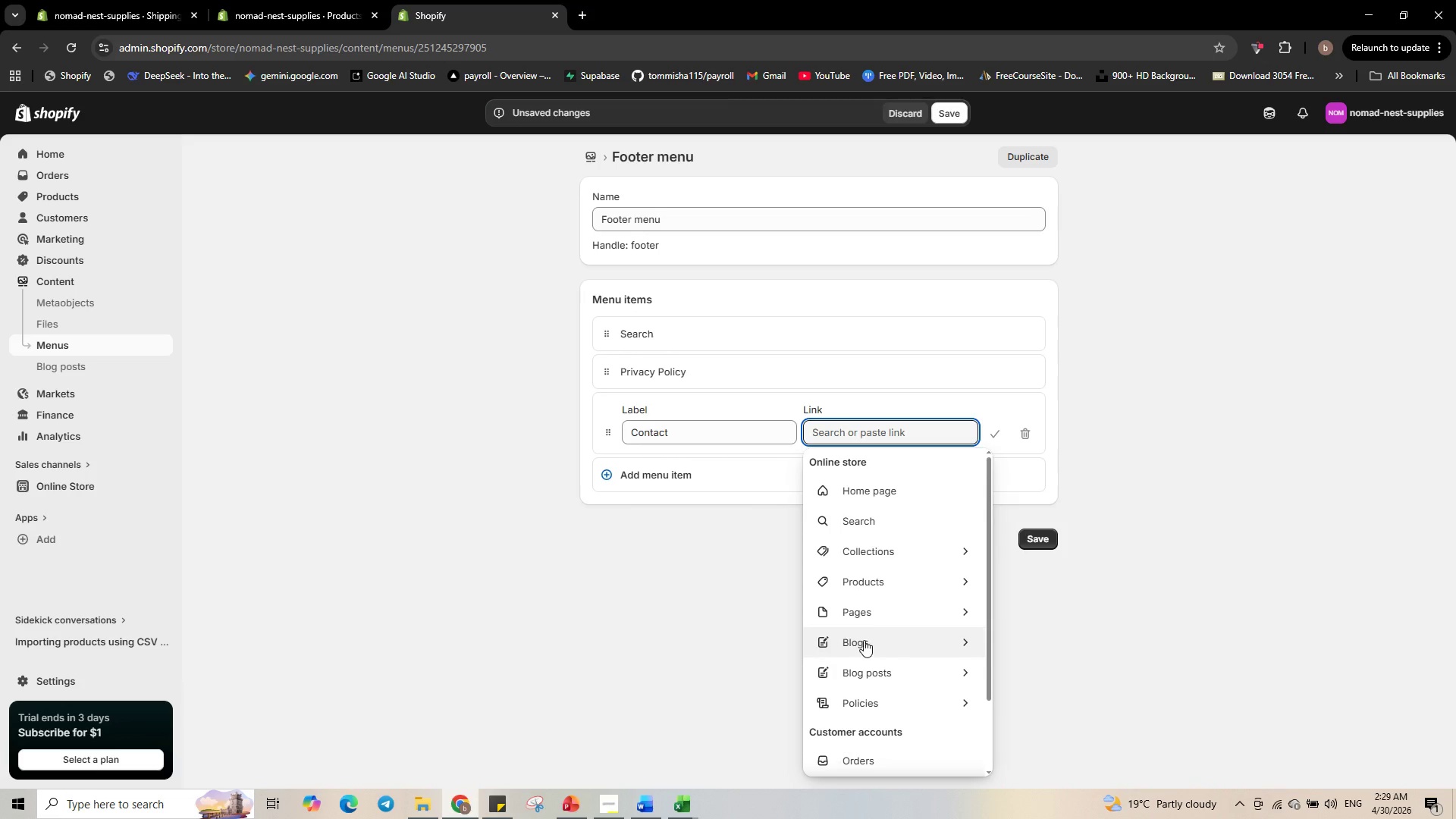 
left_click([873, 617])
 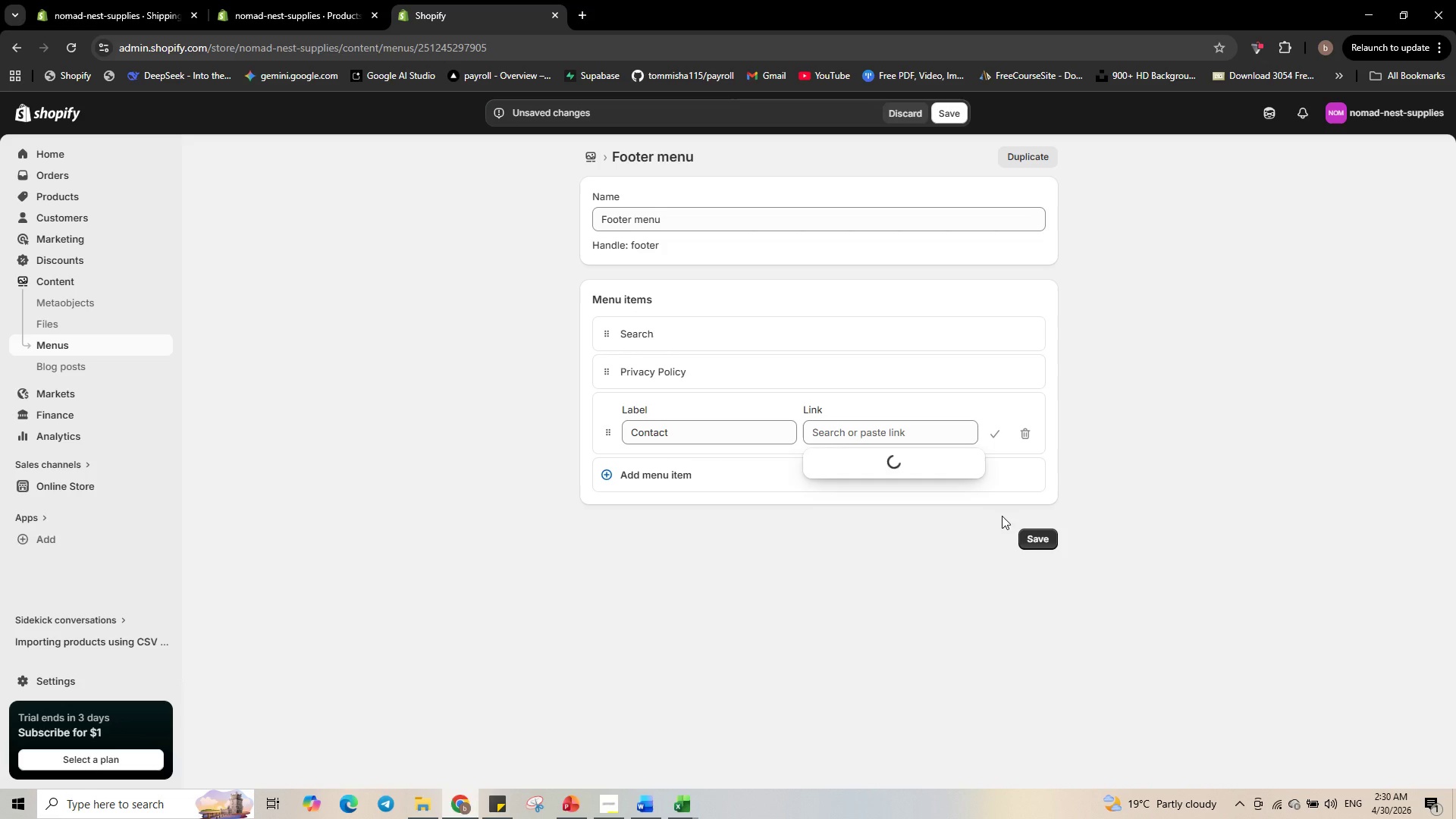 
wait(44.58)
 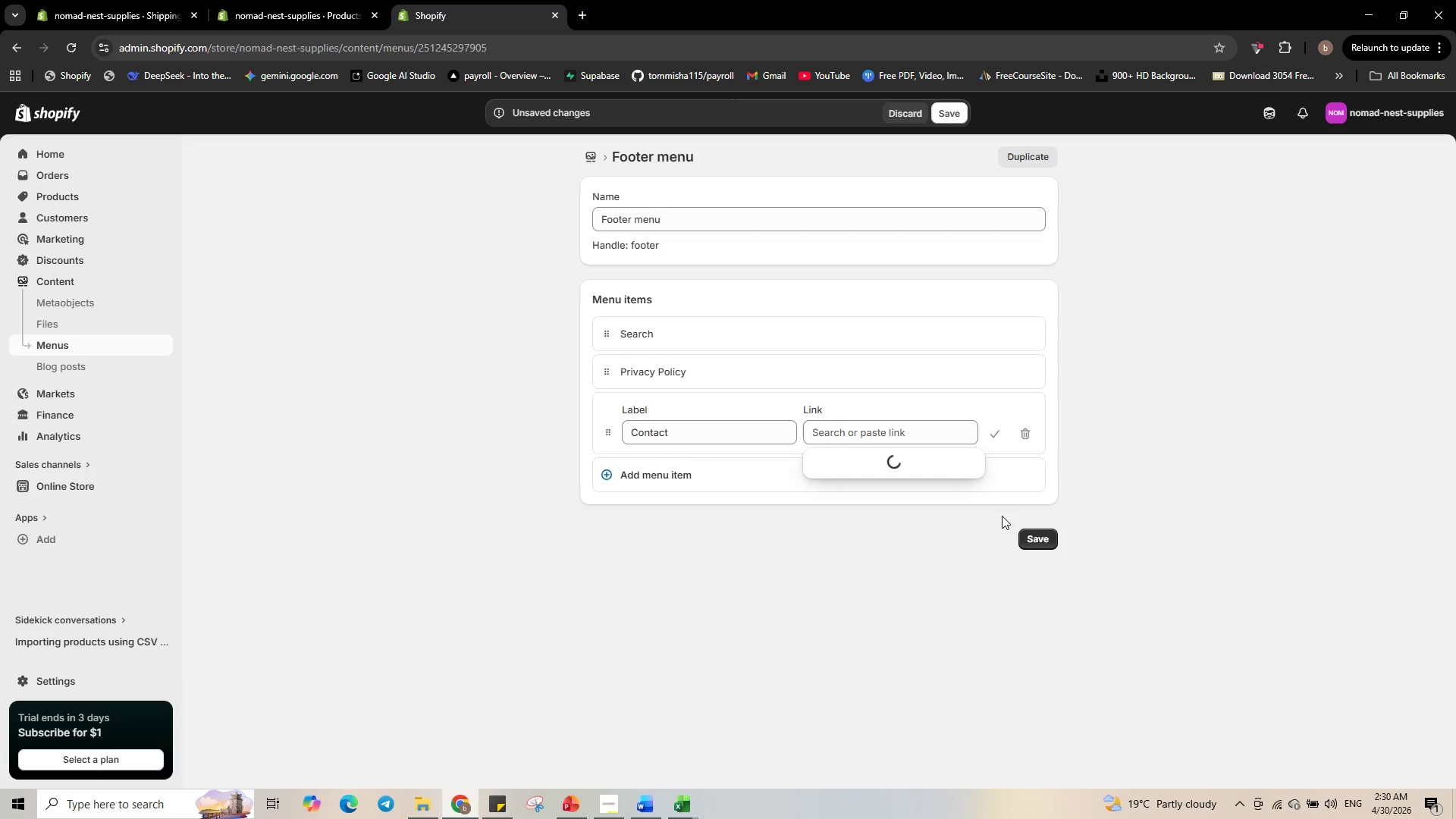 
left_click([855, 441])
 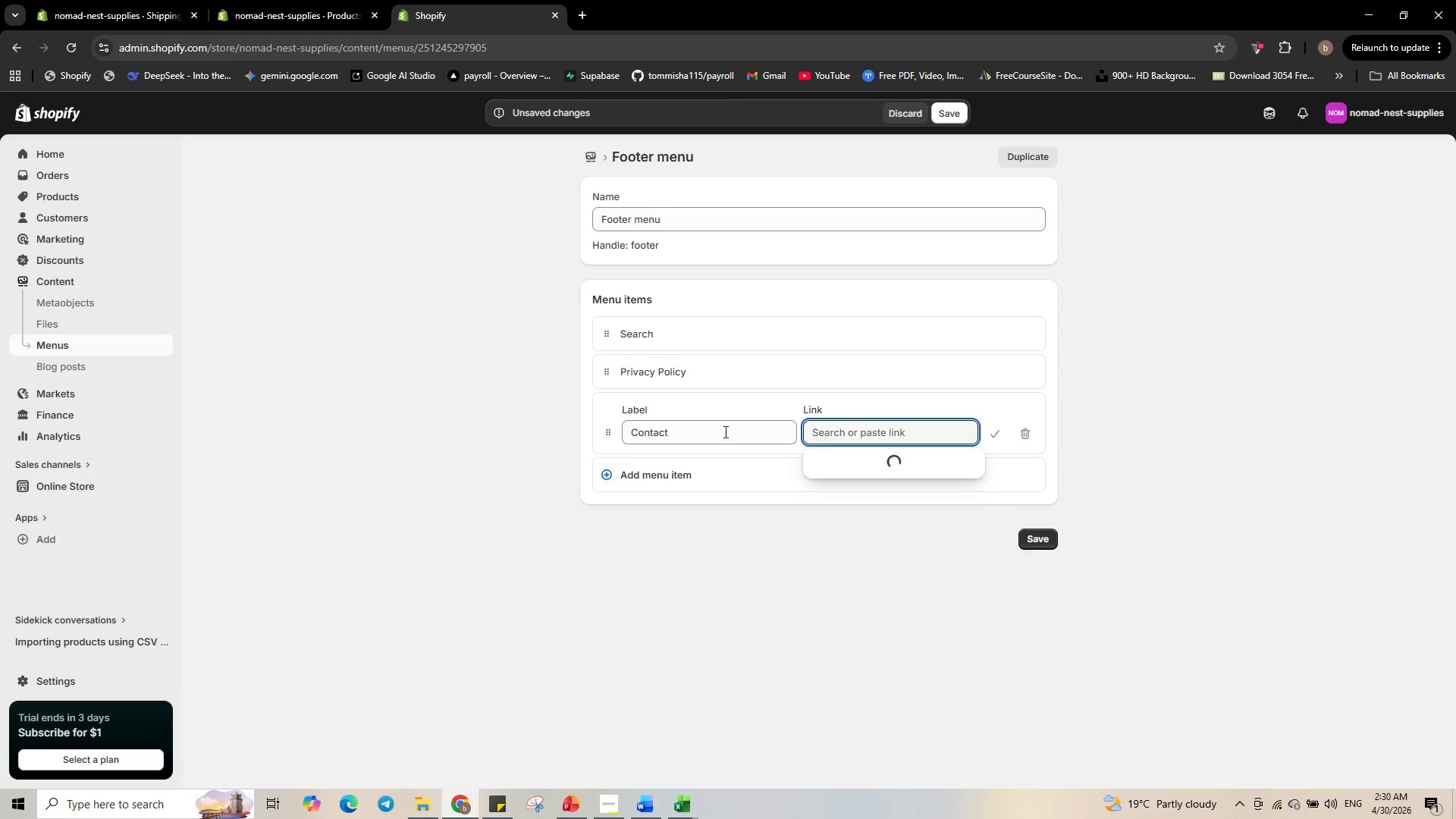 
left_click([724, 431])
 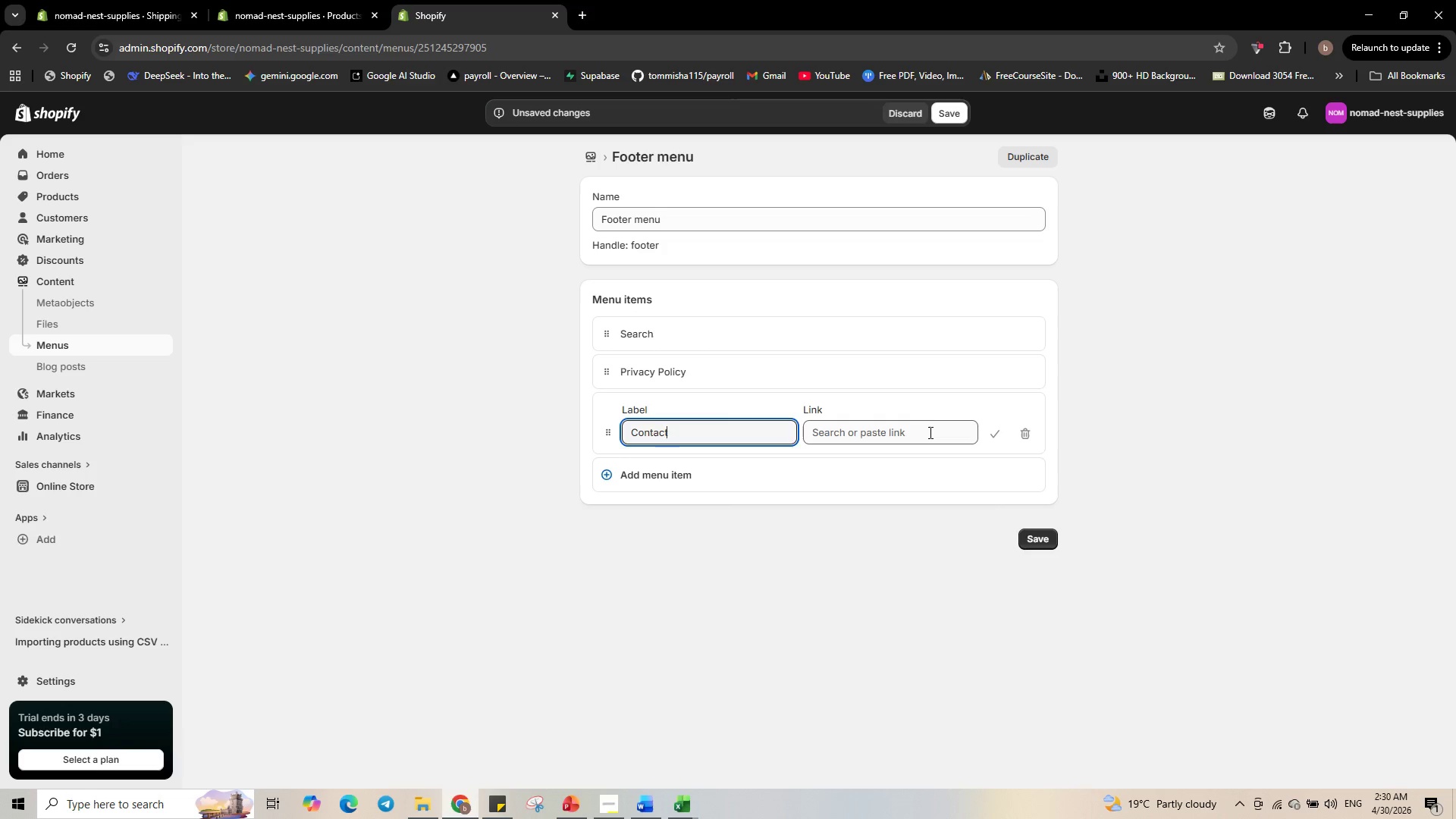 
left_click([929, 426])
 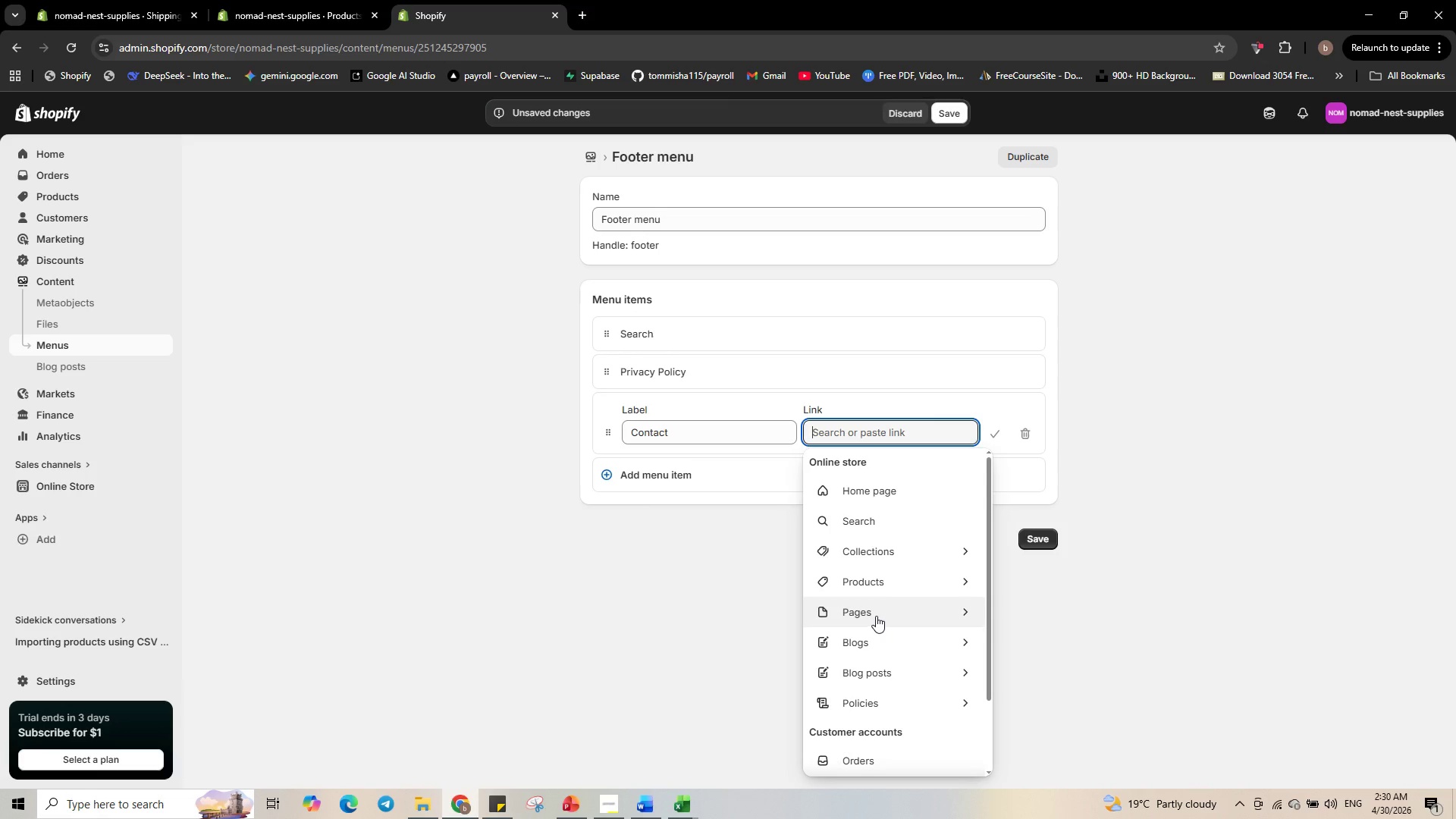 
left_click([876, 616])
 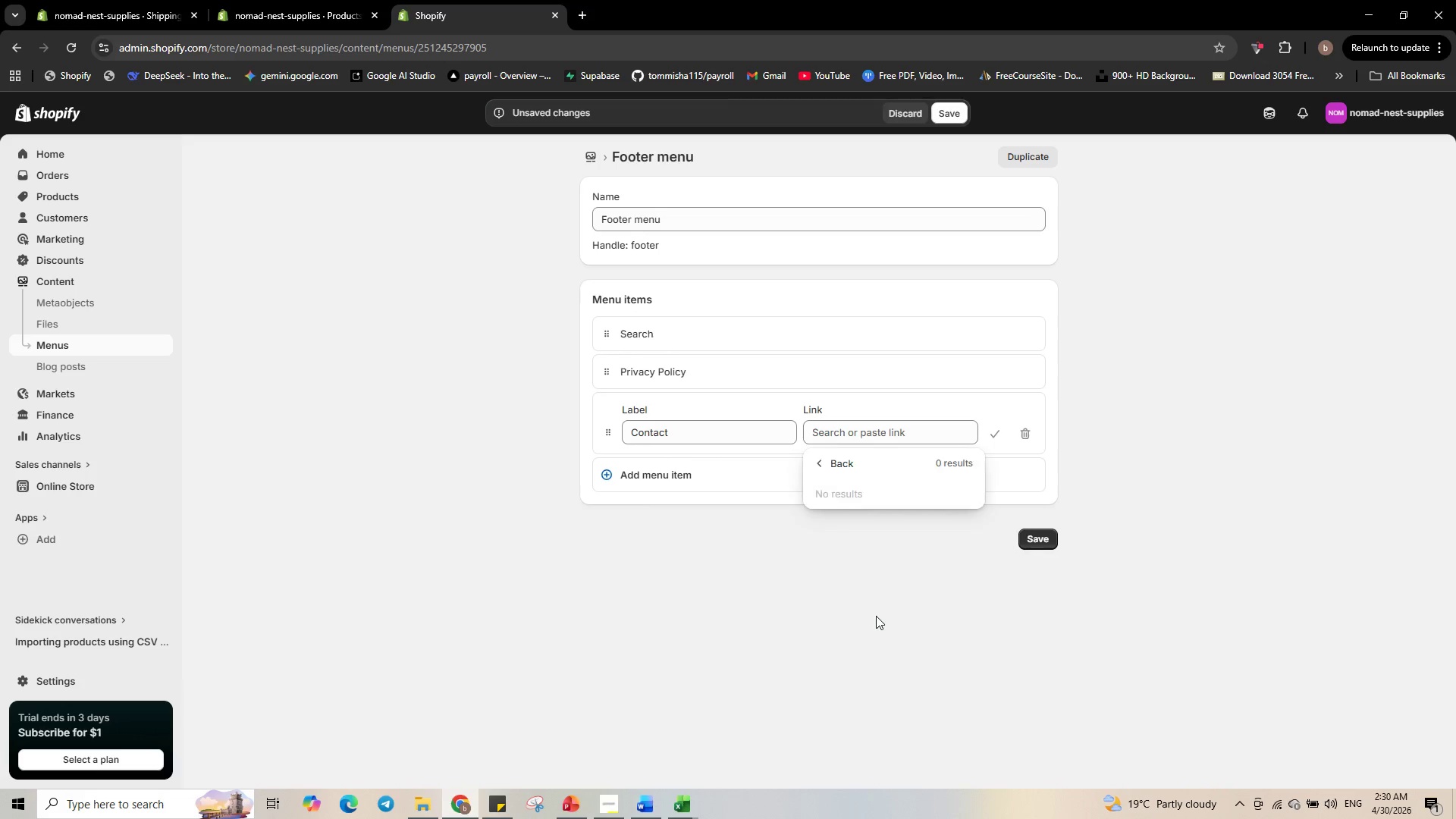 
wait(16.03)
 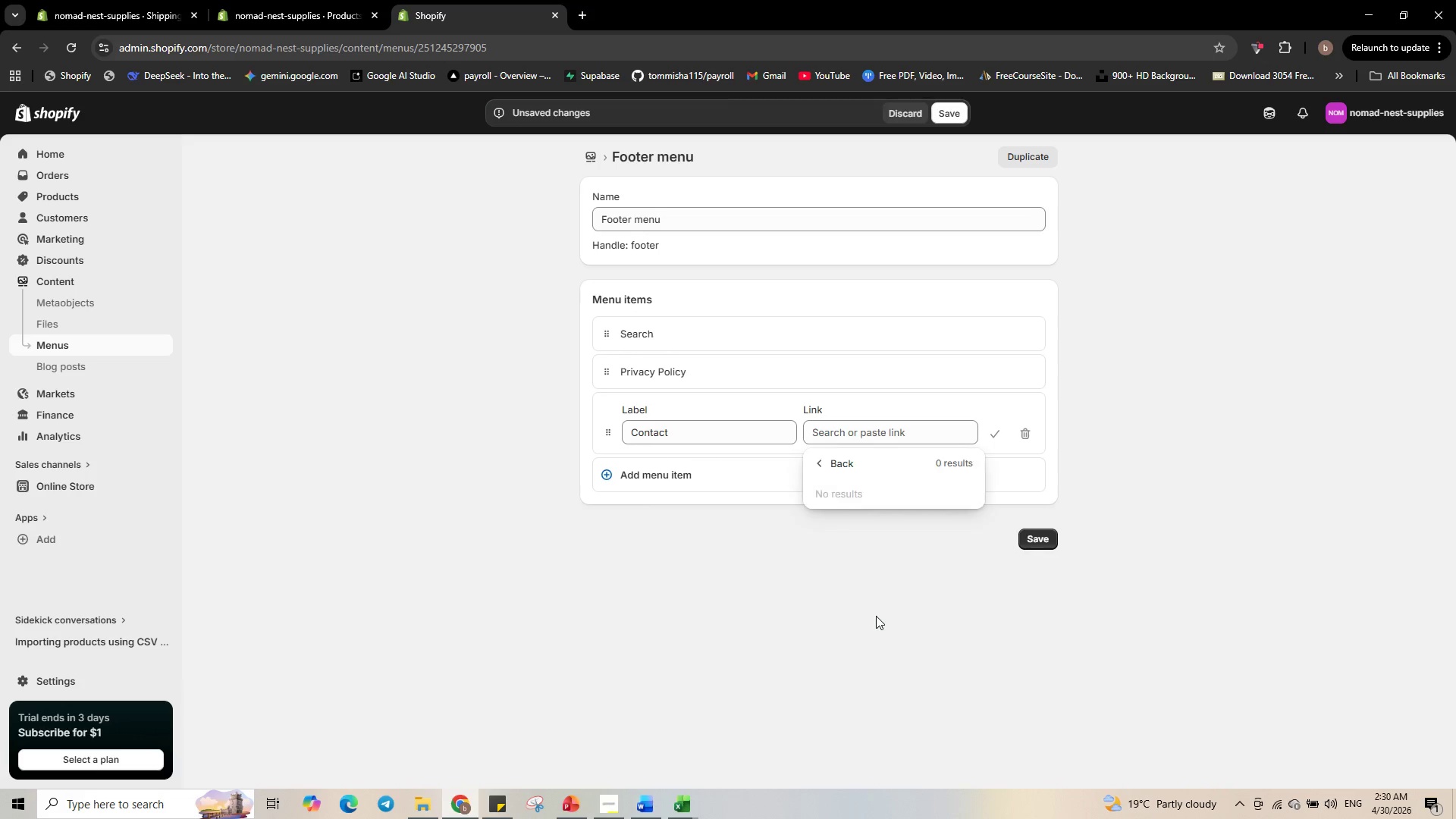 
left_click([821, 462])
 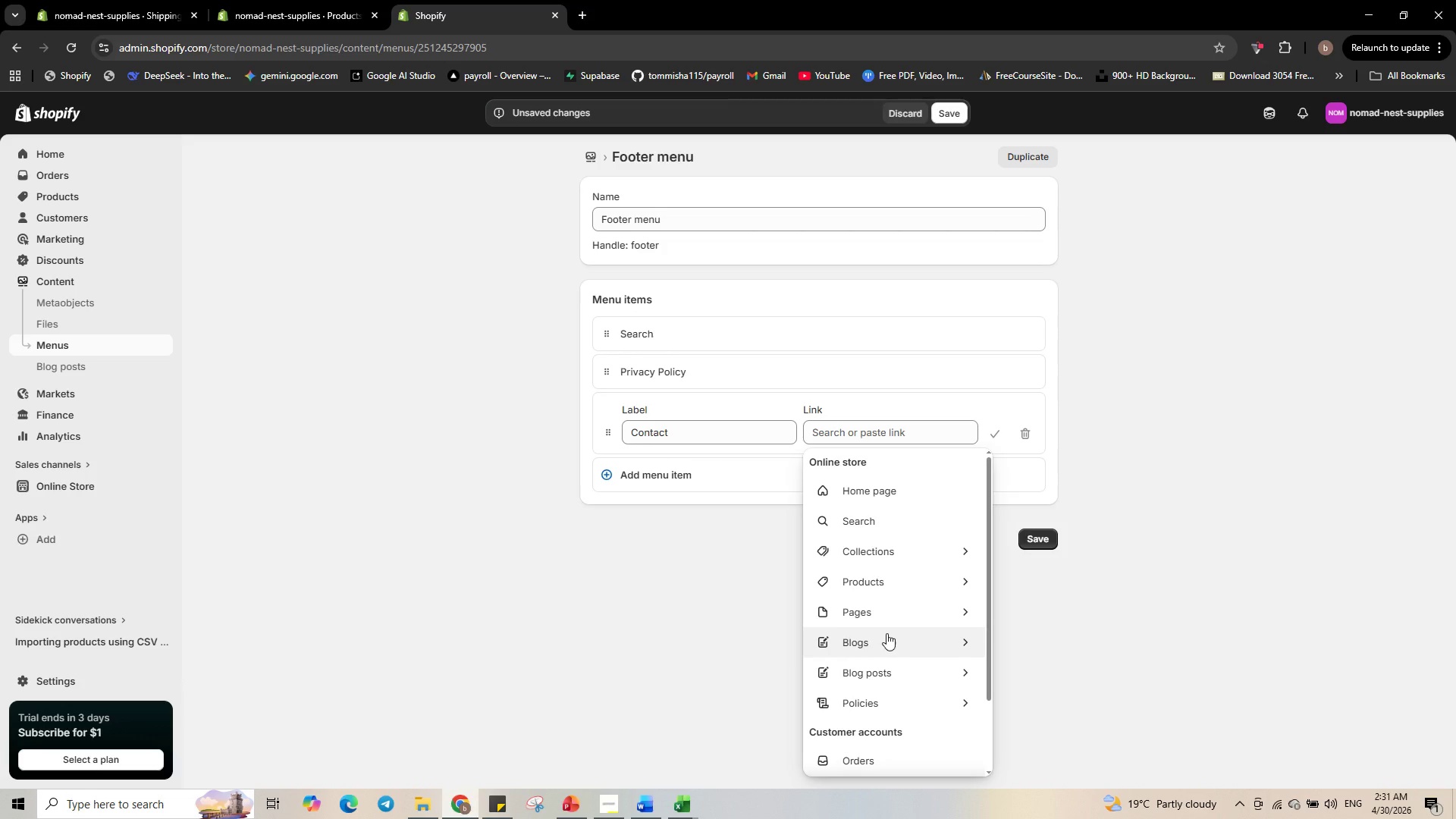 
left_click([877, 616])
 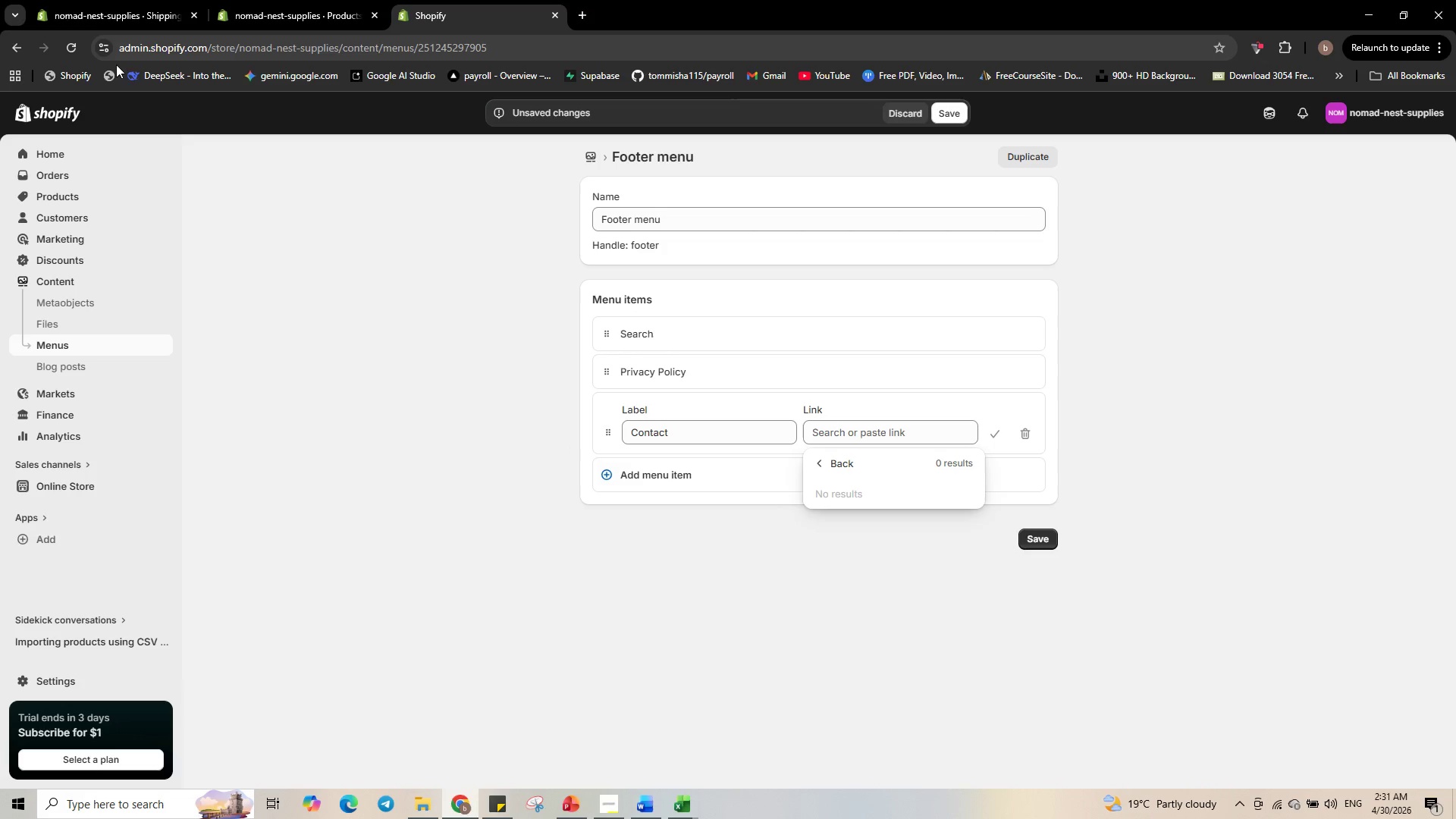 
wait(7.92)
 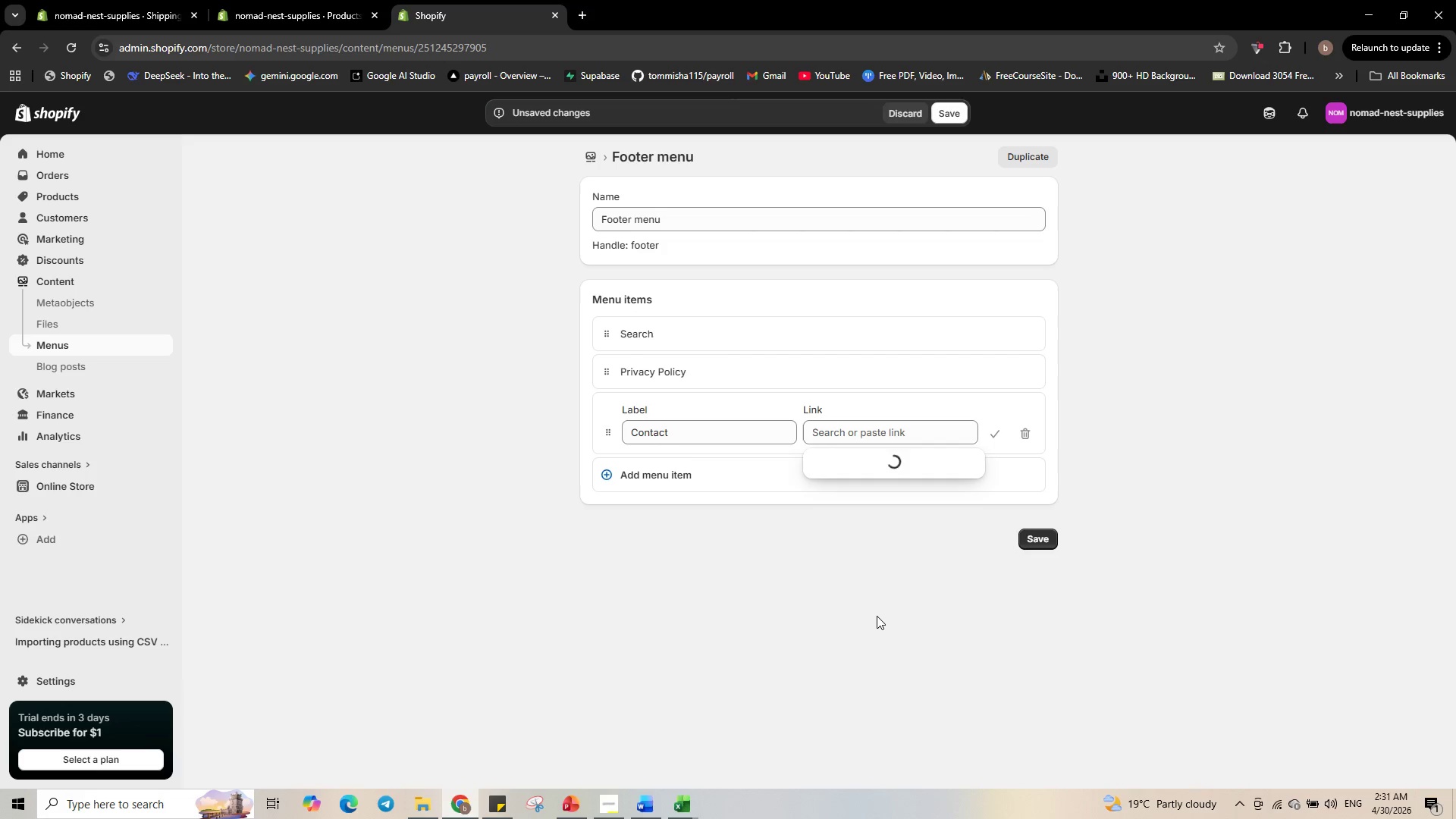 
left_click([1045, 534])
 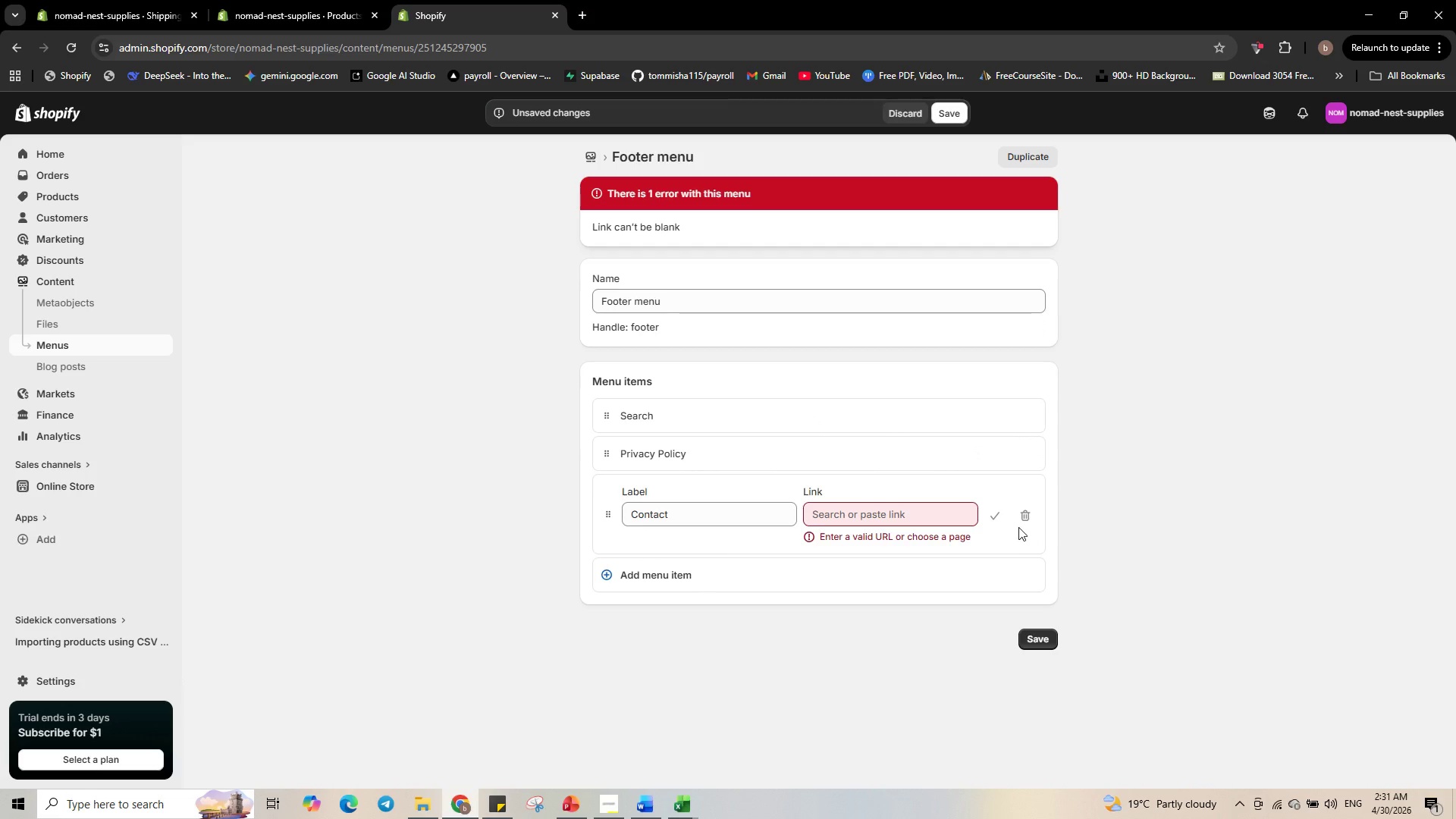 
left_click([1027, 522])
 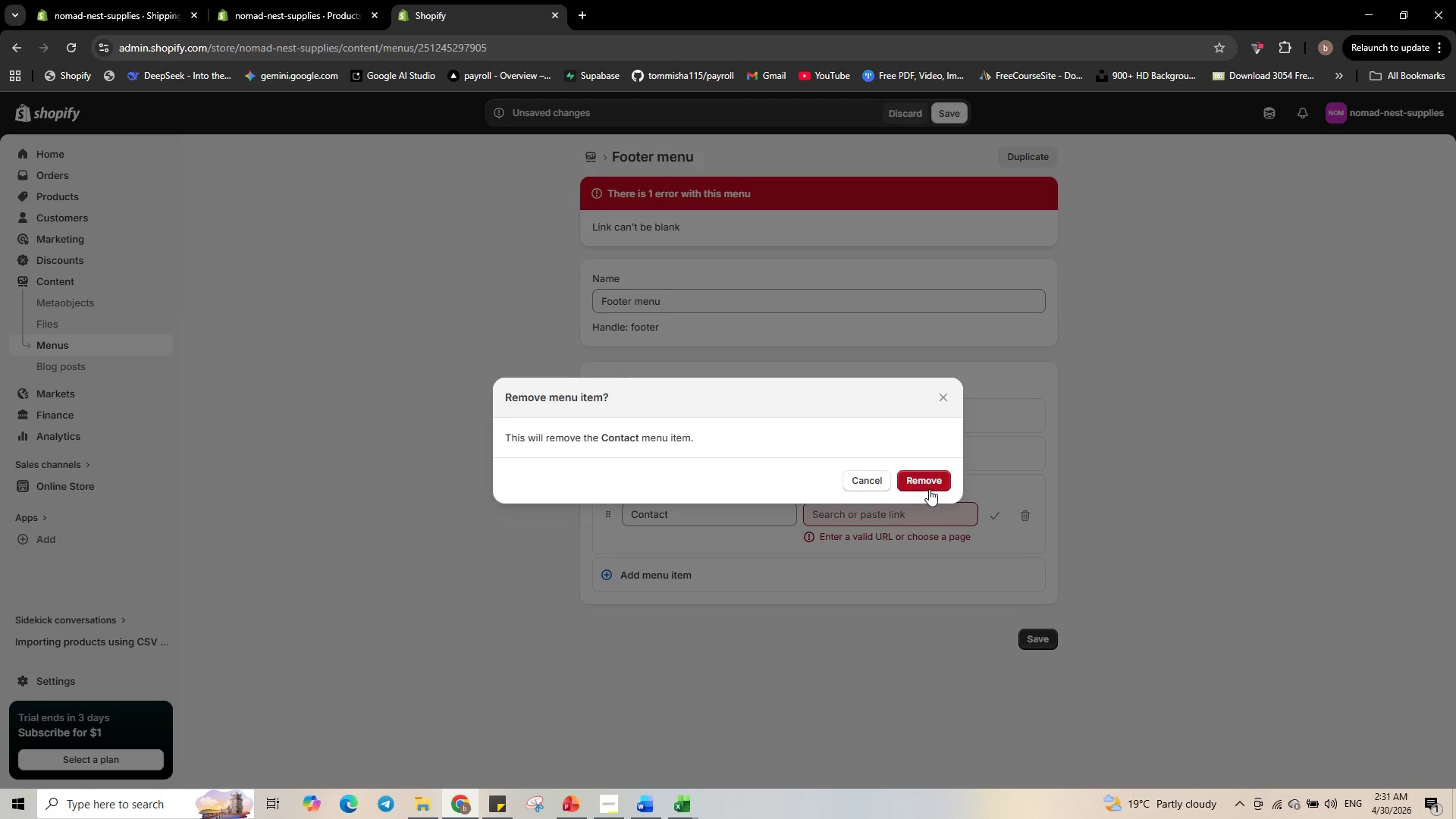 
left_click([929, 489])
 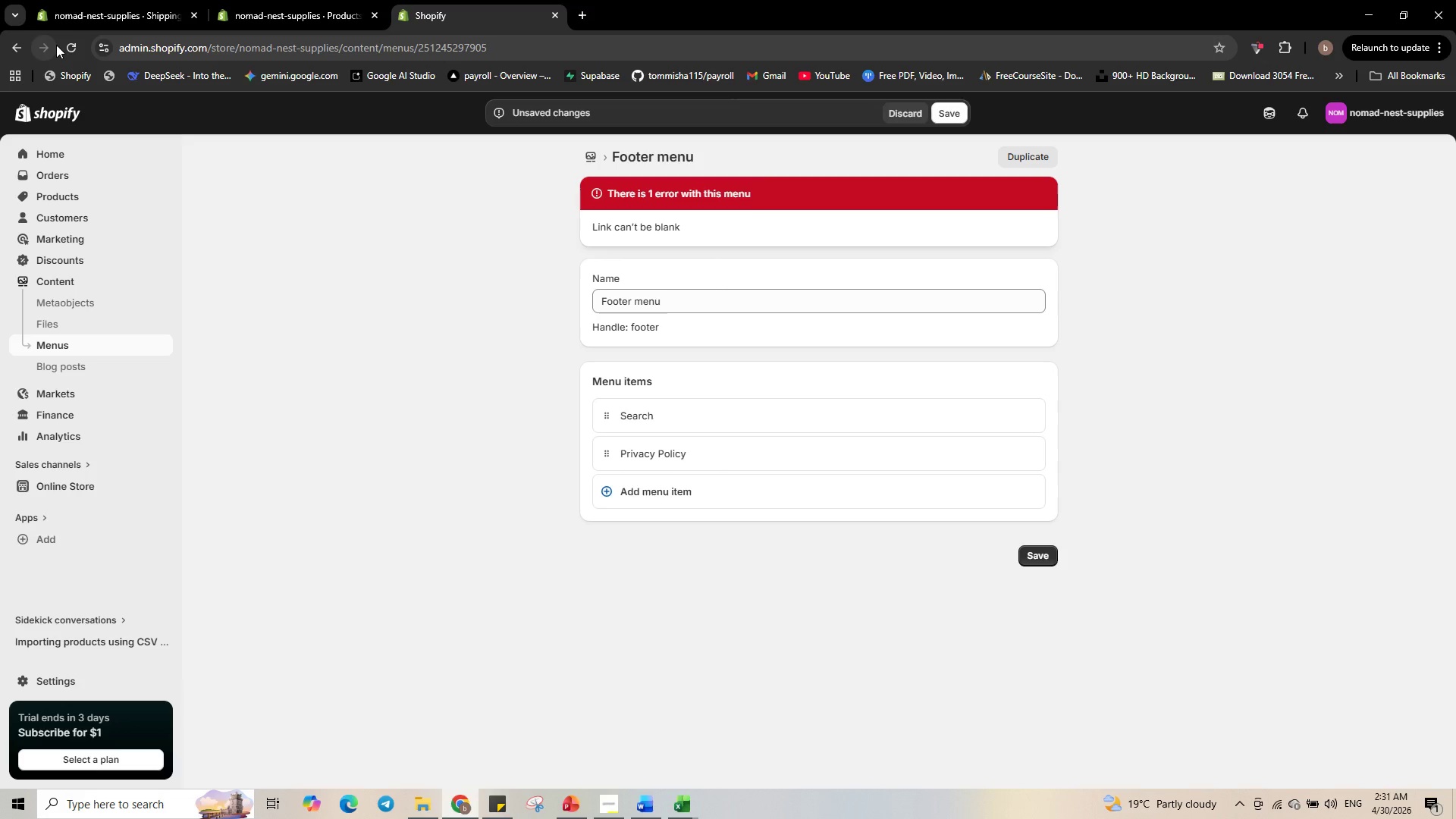 
left_click([61, 46])
 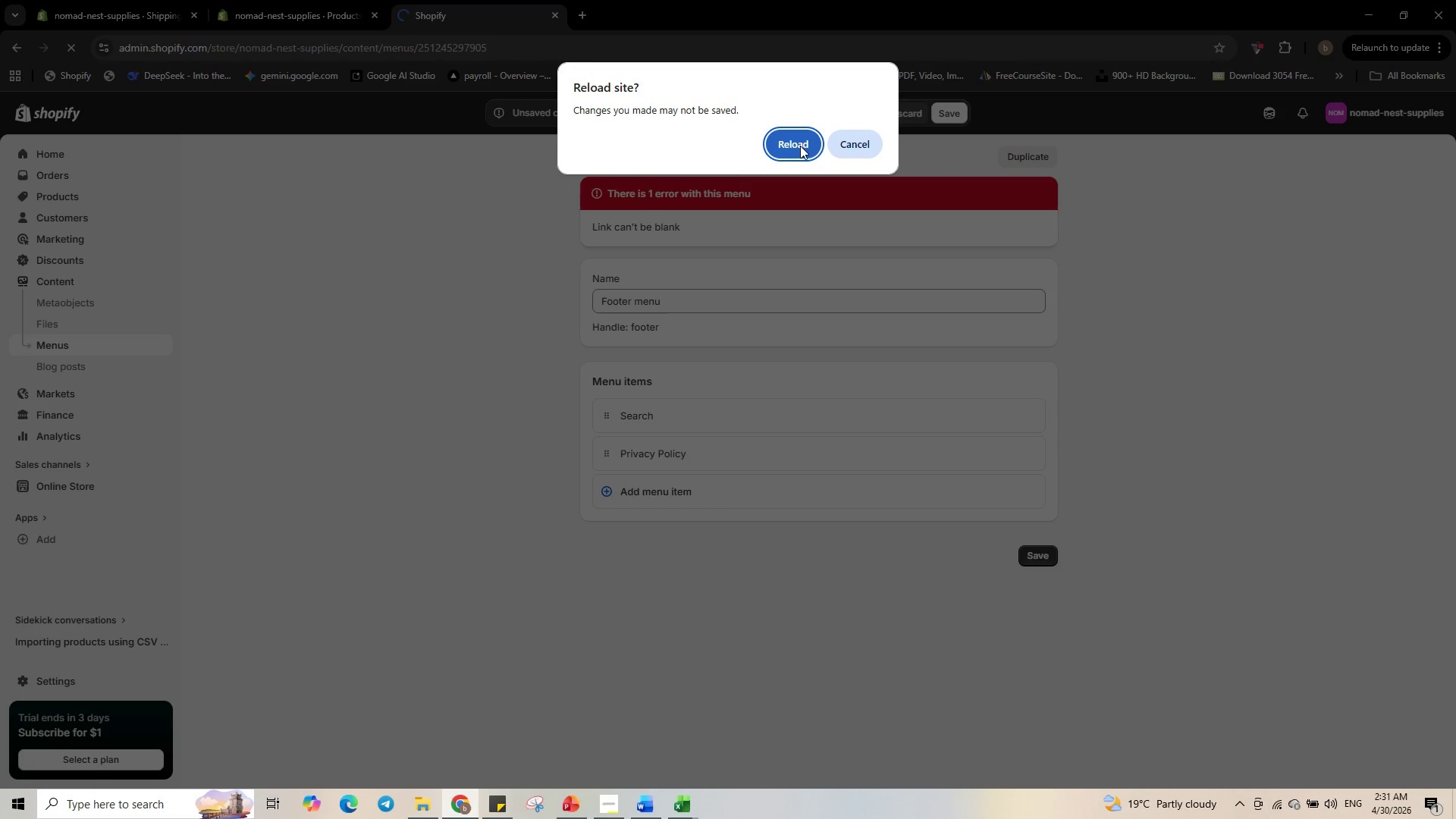 
left_click([800, 146])
 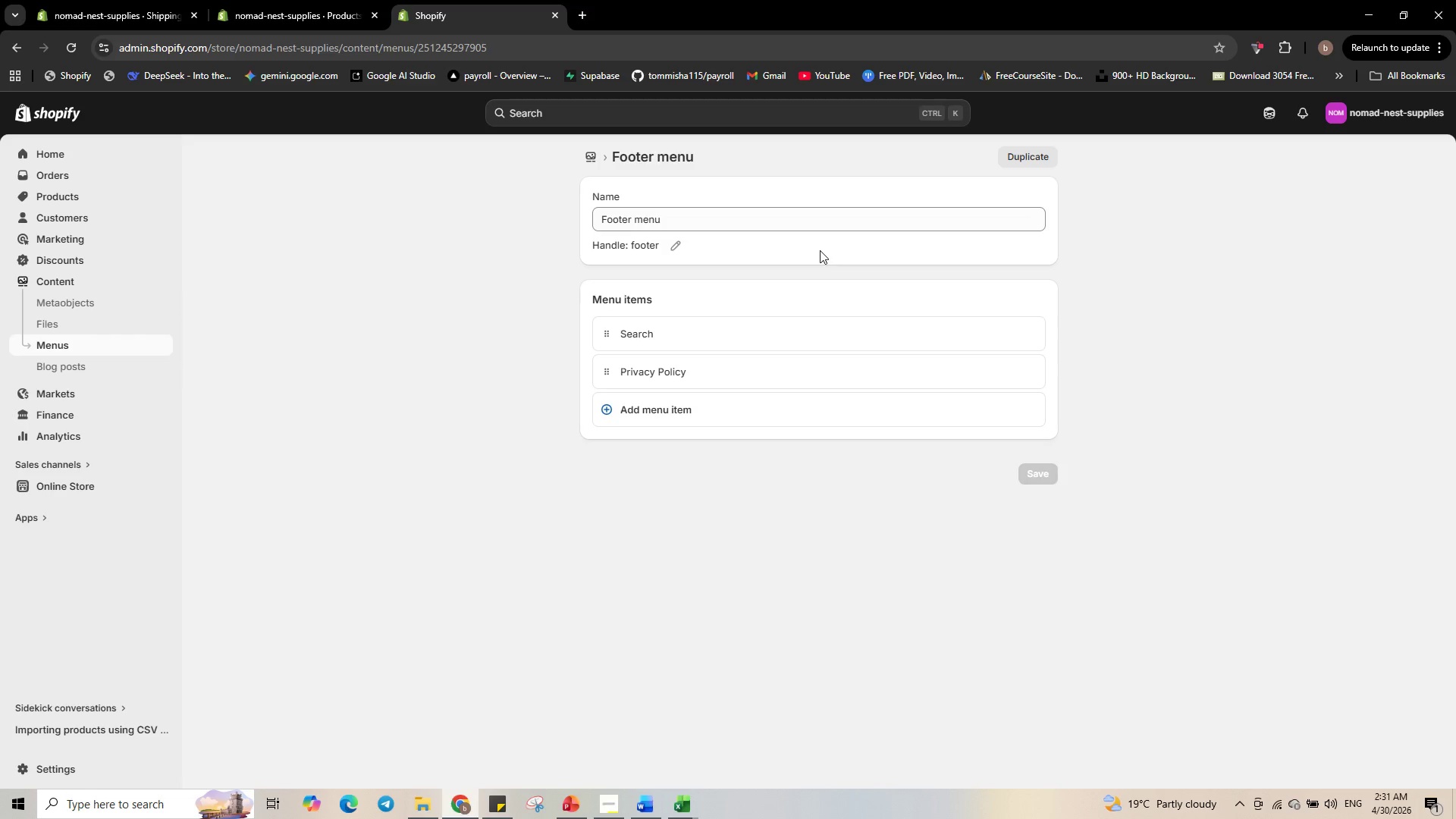 
wait(13.23)
 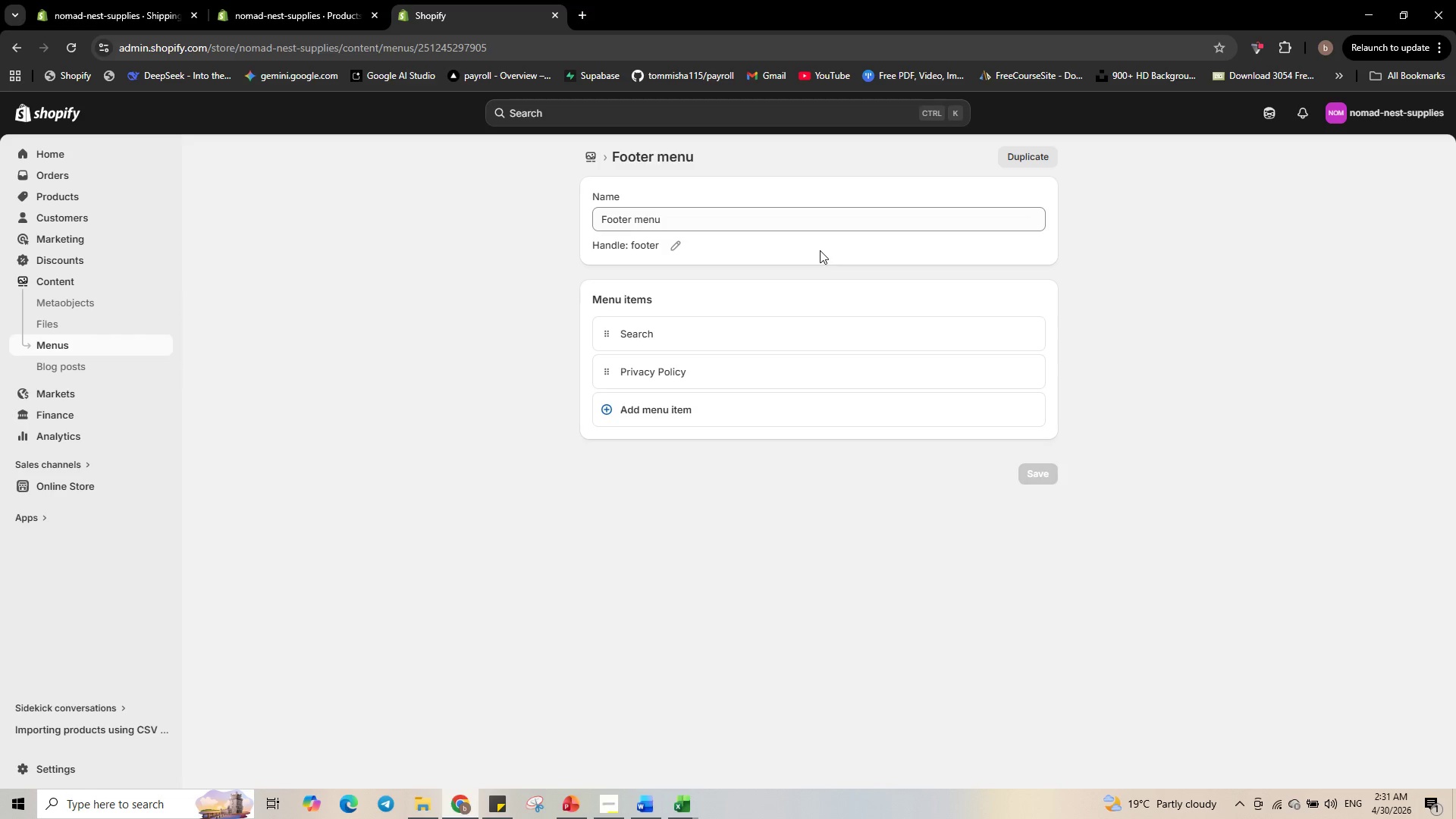 
left_click([682, 412])
 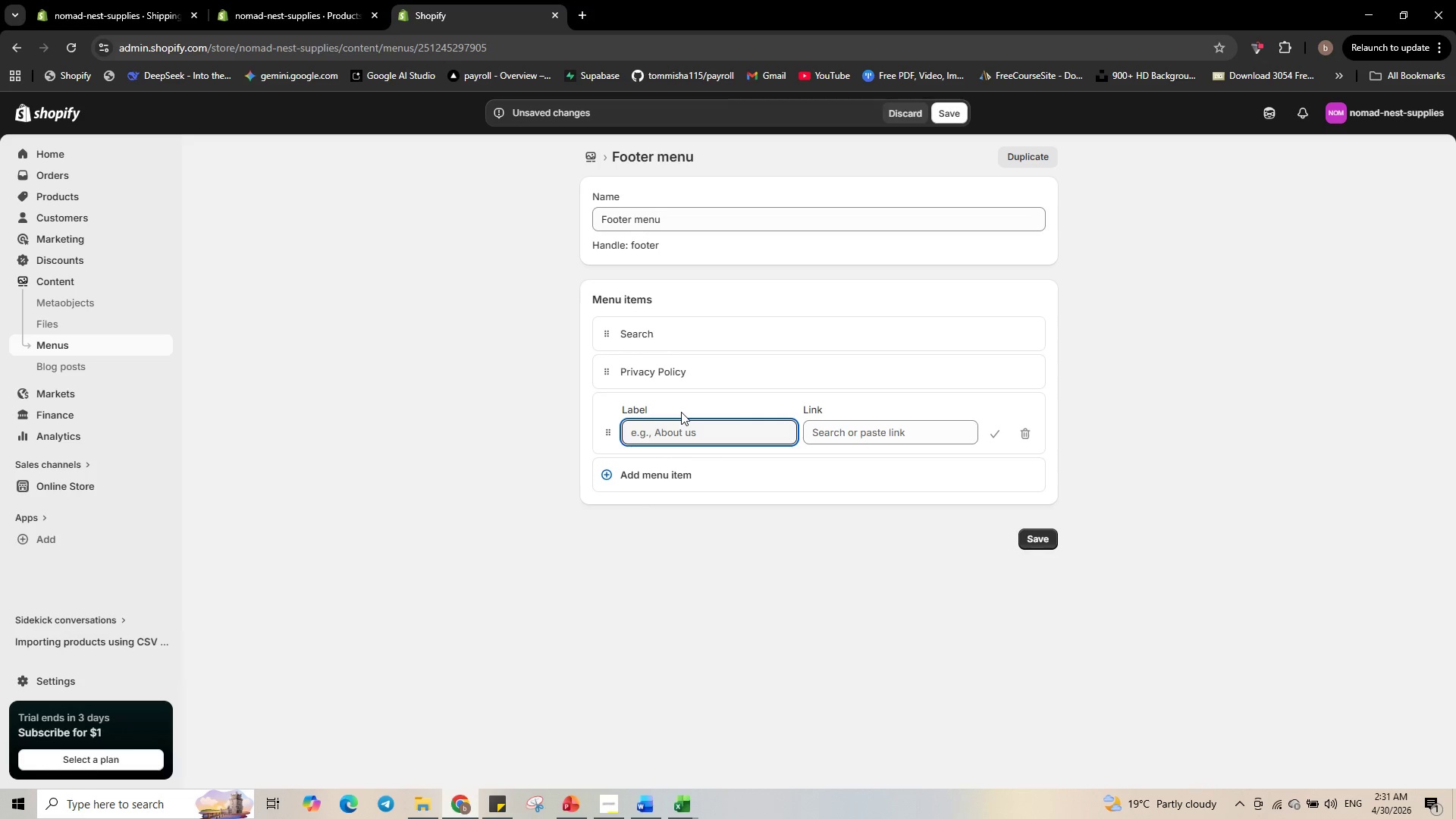 
wait(11.8)
 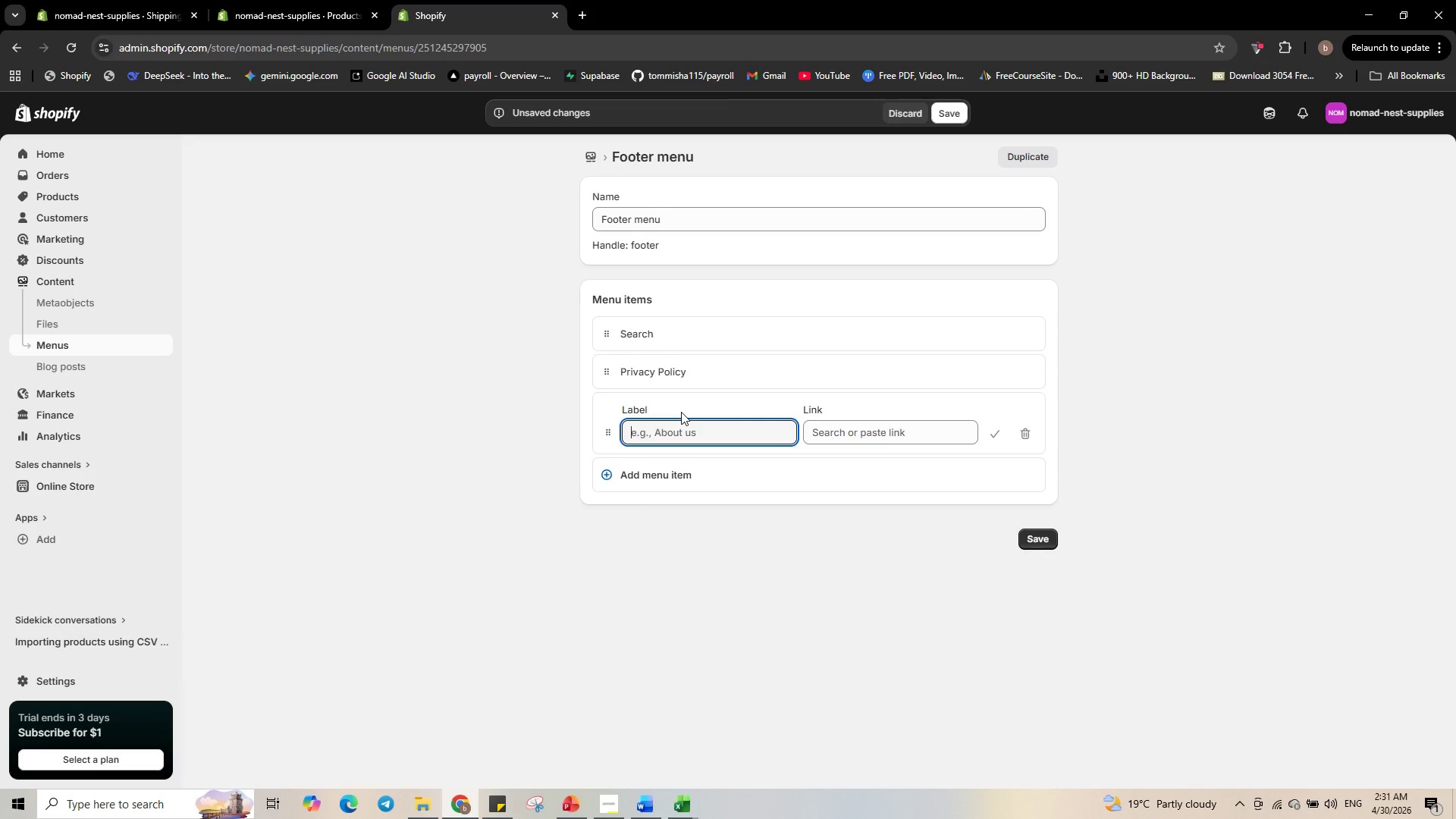 
type(COntact )
 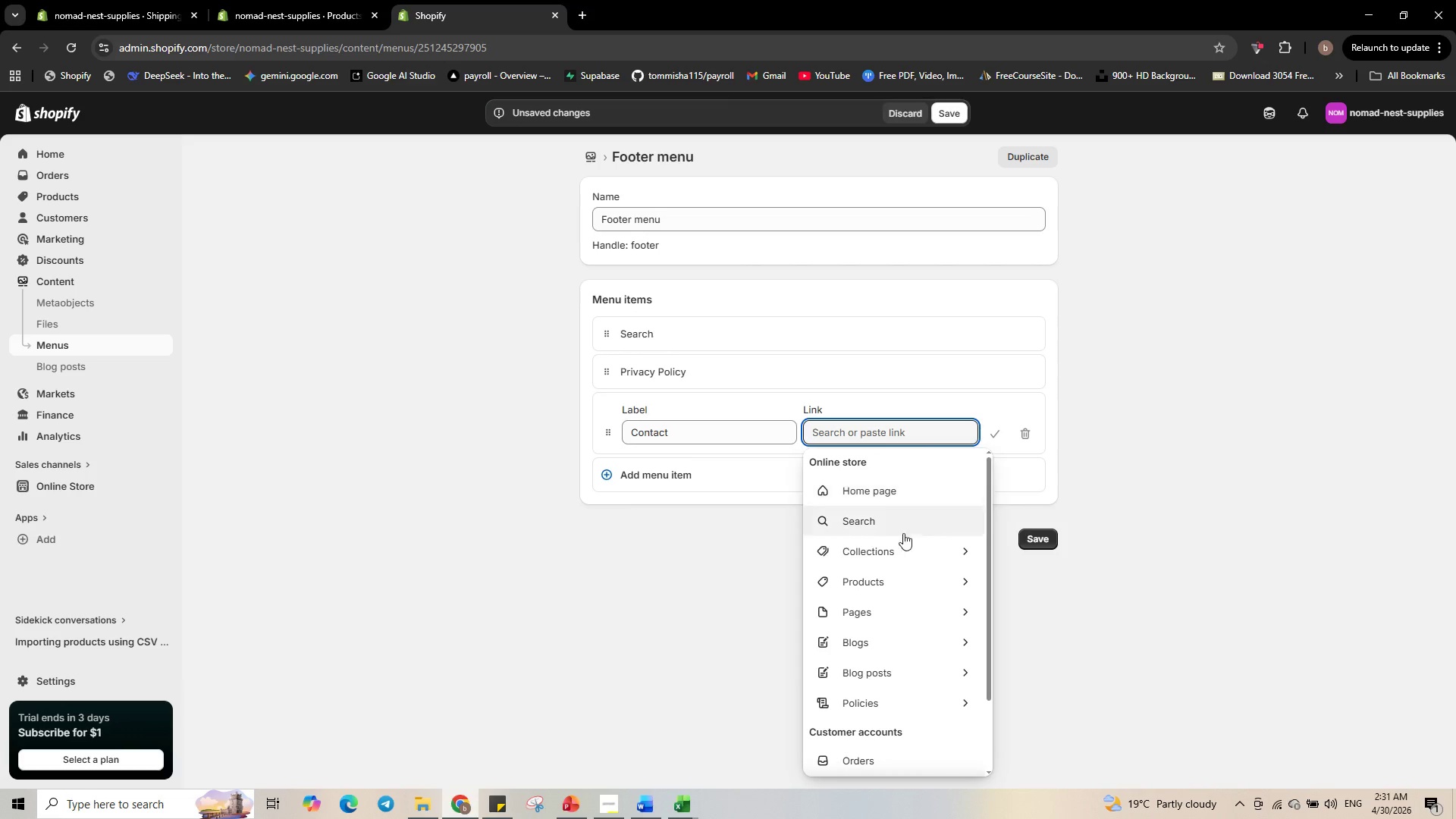 
left_click([890, 609])
 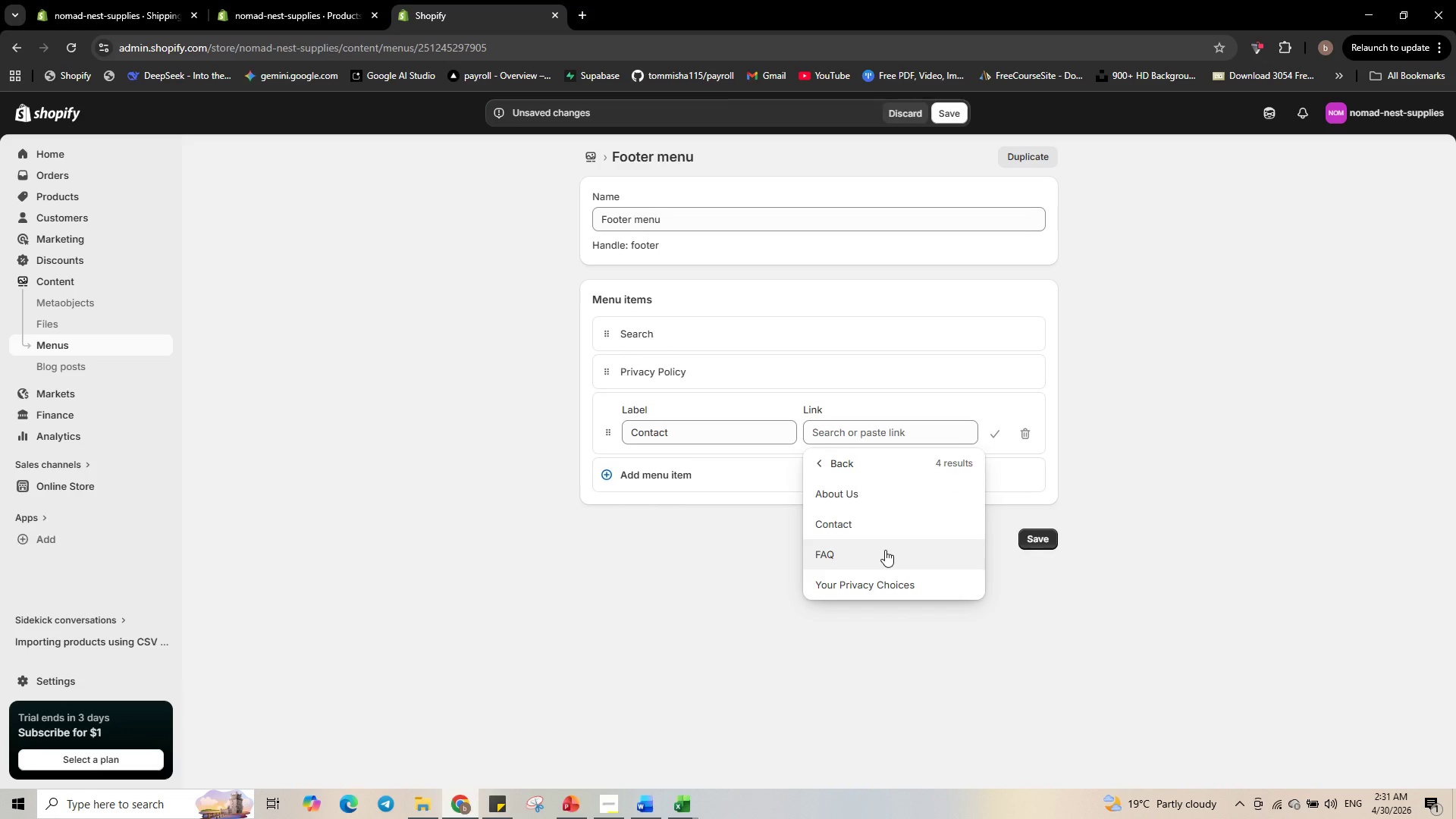 
left_click([886, 532])
 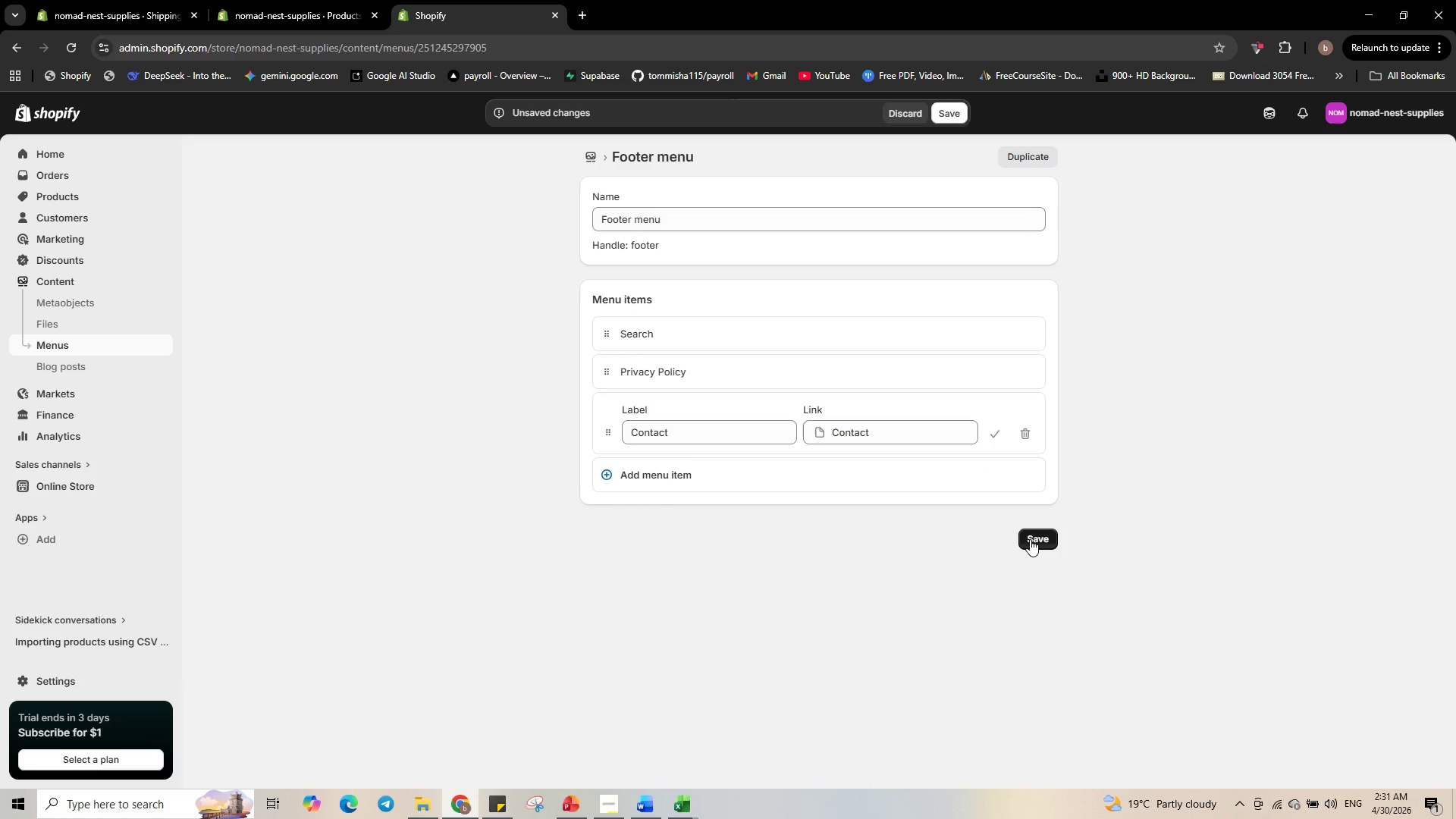 
left_click([1034, 540])
 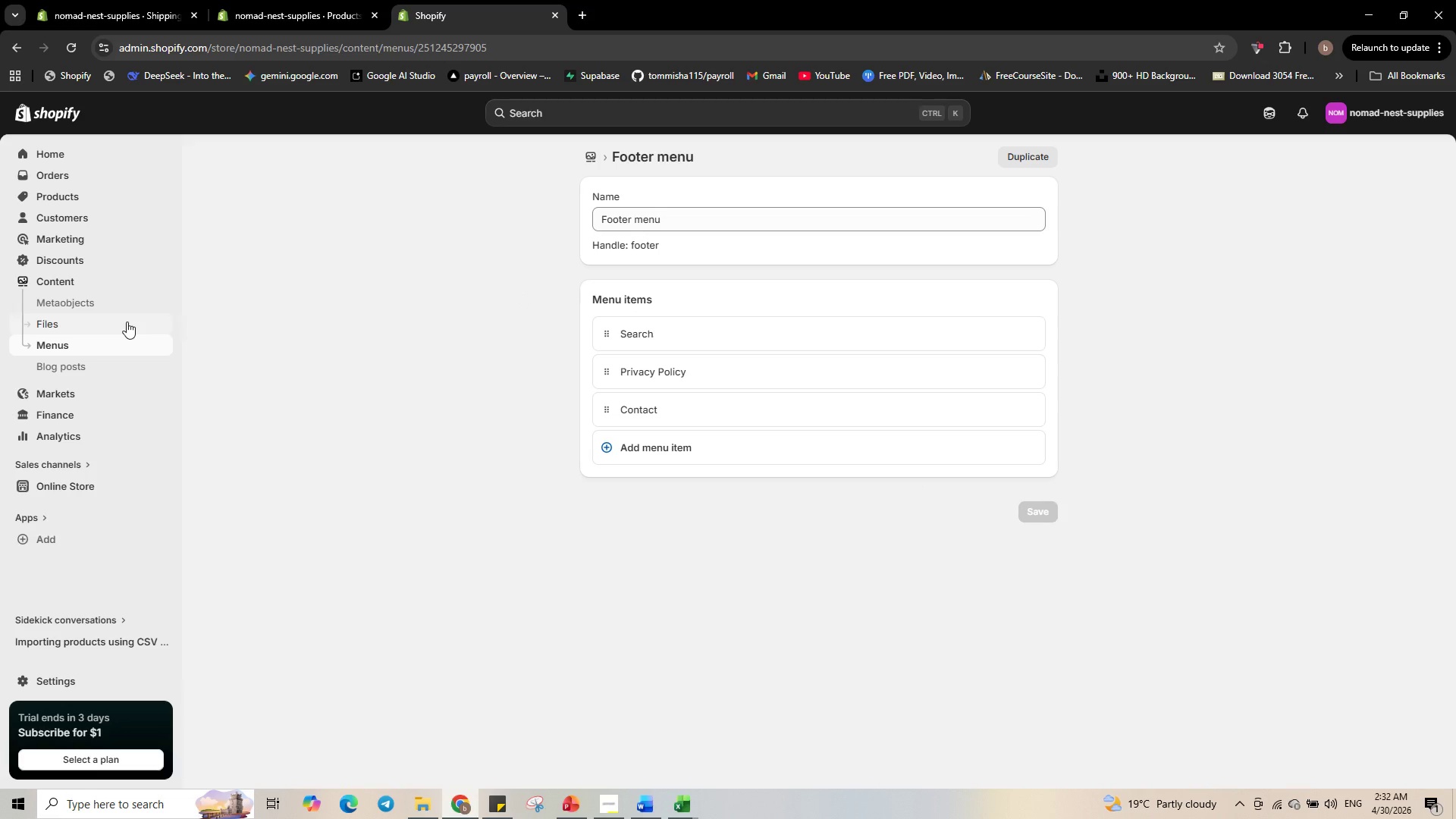 
wait(24.32)
 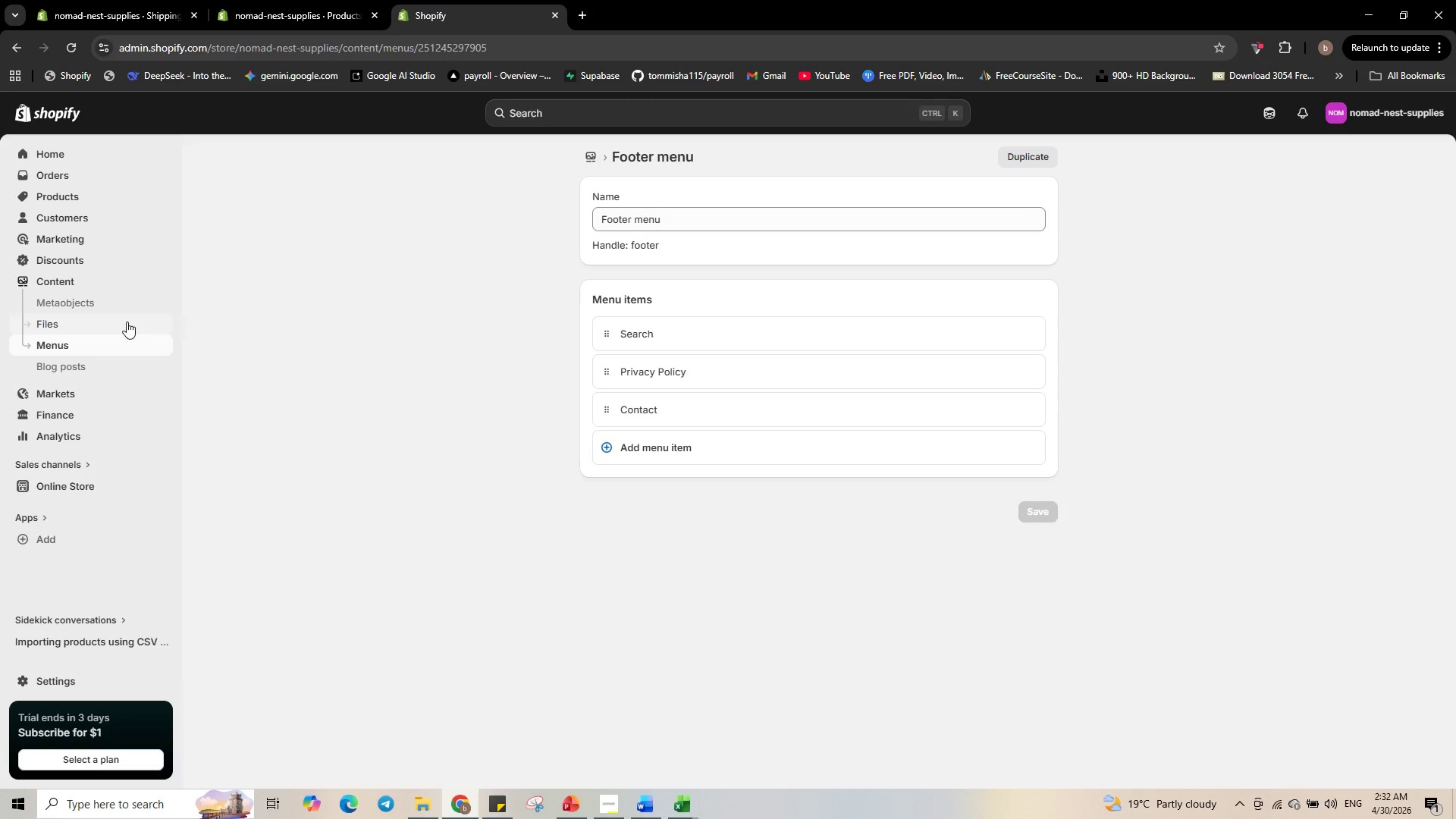 
mouse_move([109, 467])
 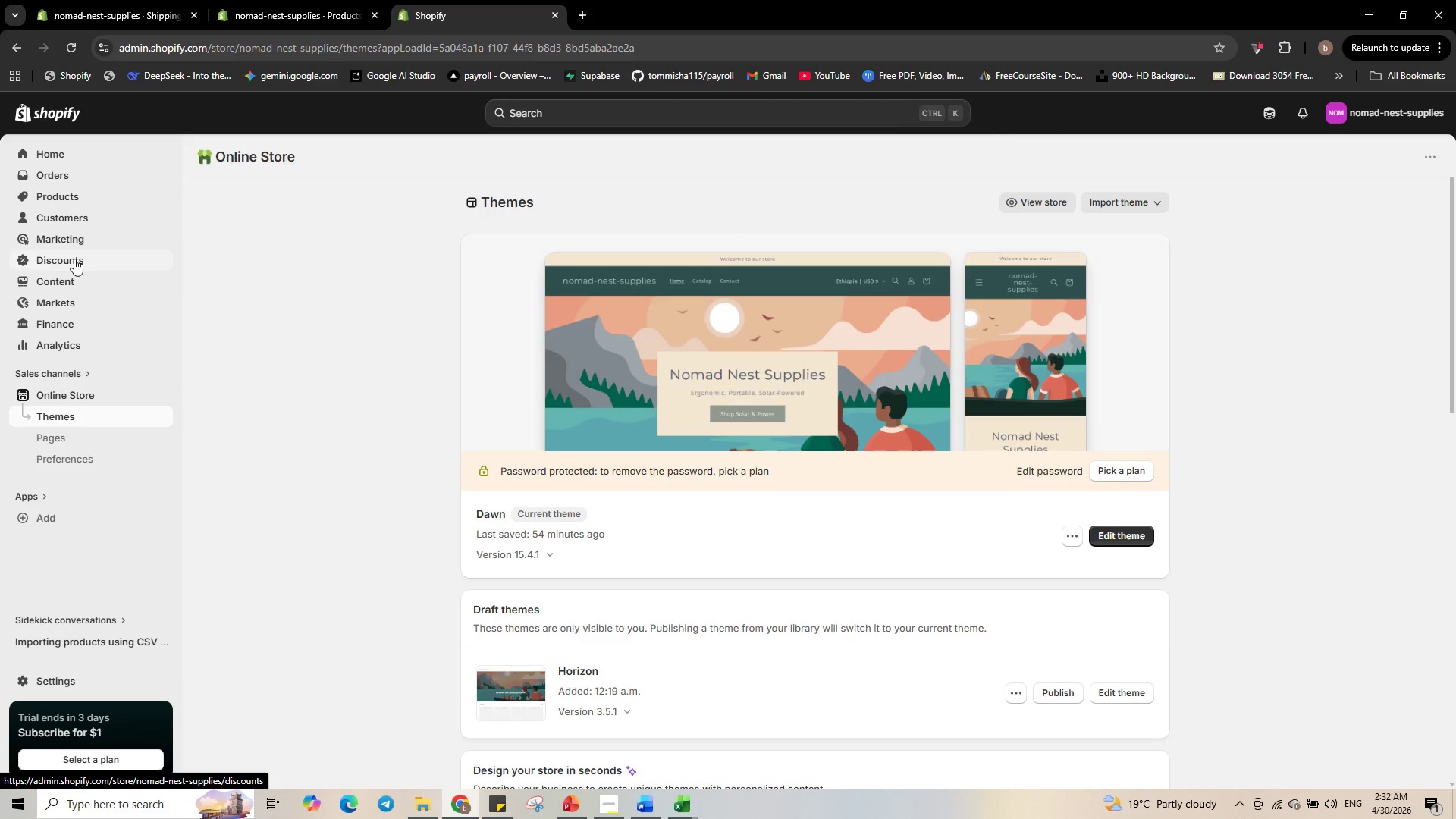 
wait(15.7)
 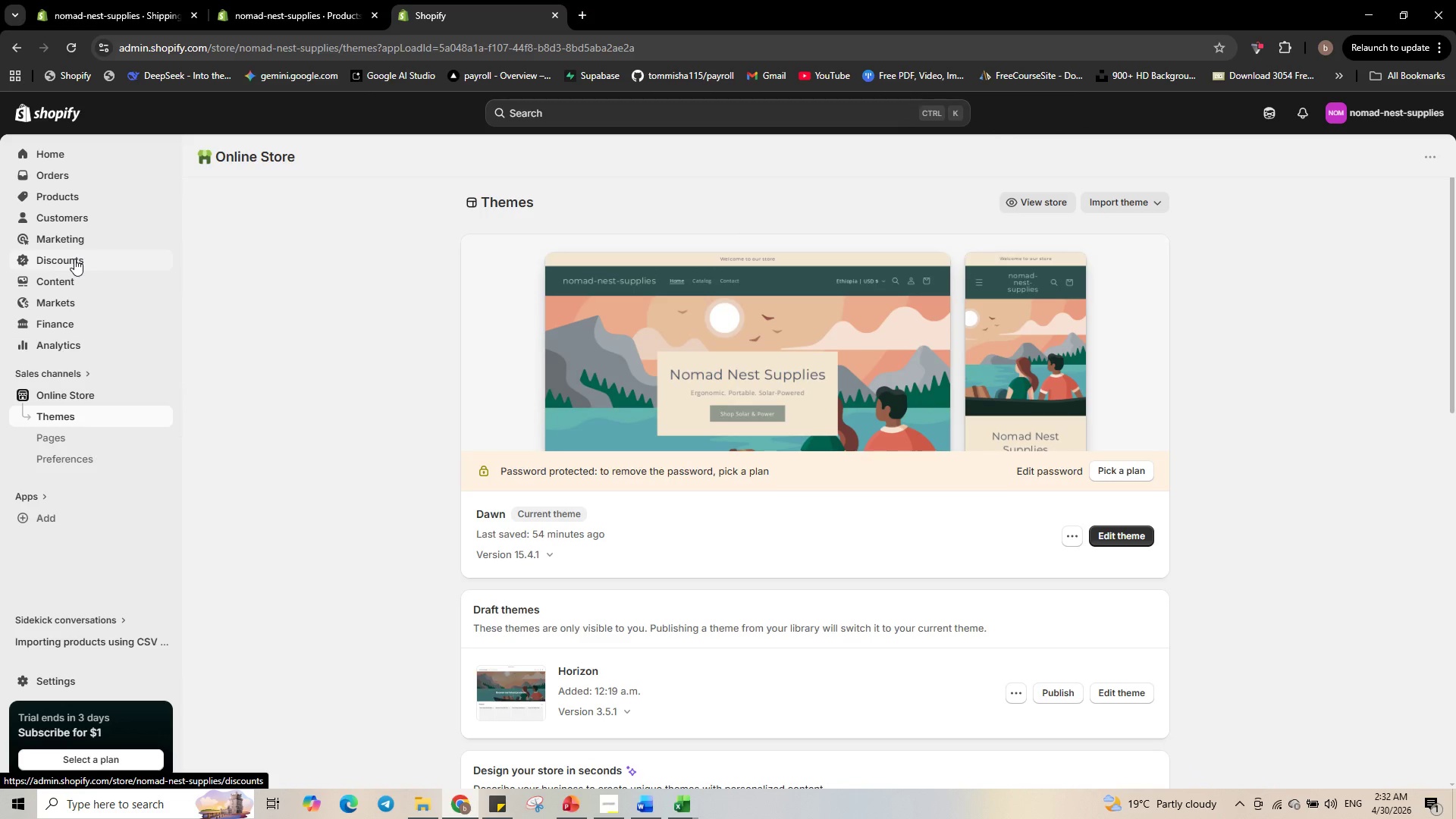 
left_click([1122, 529])
 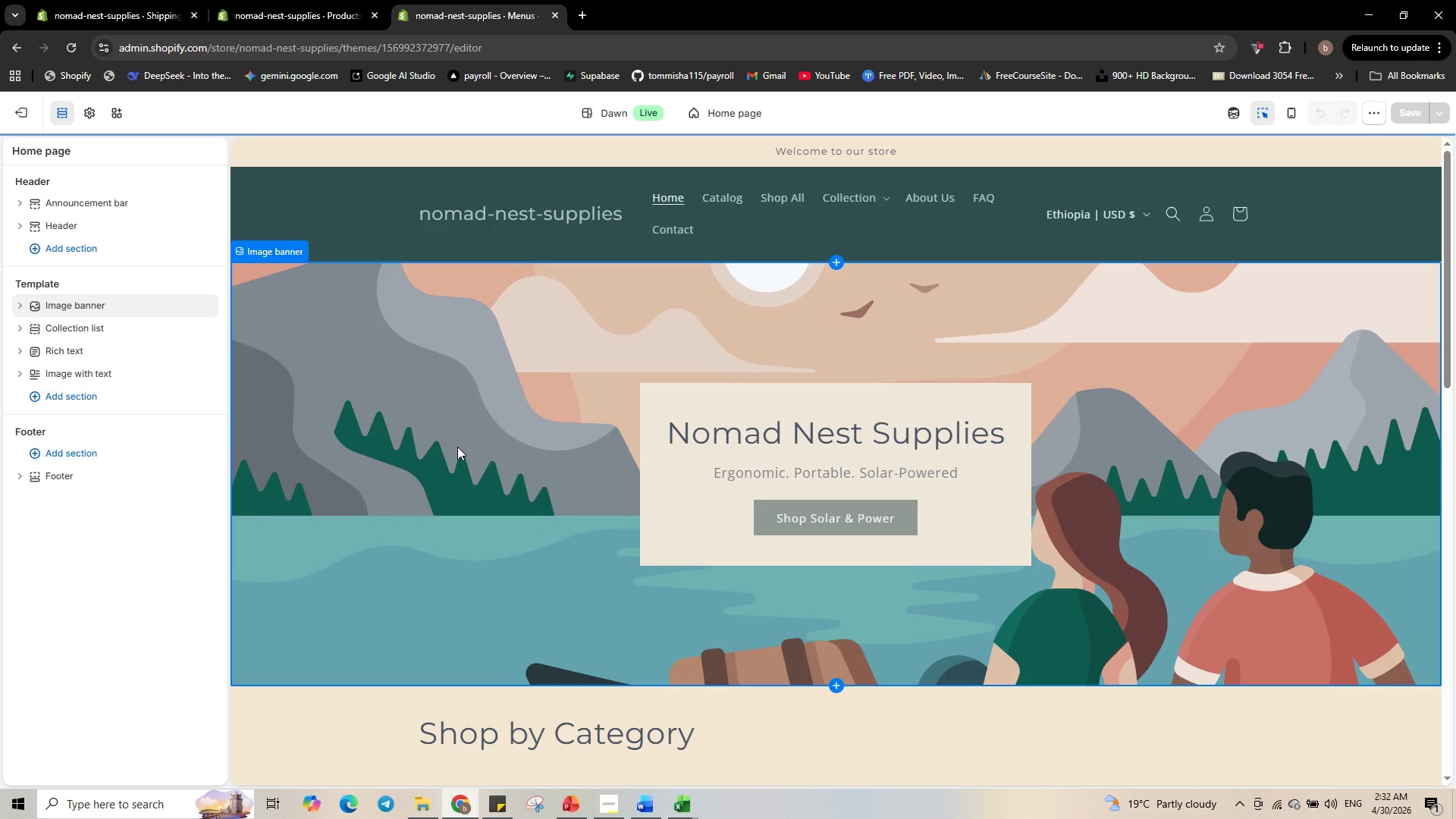 
left_click([93, 479])
 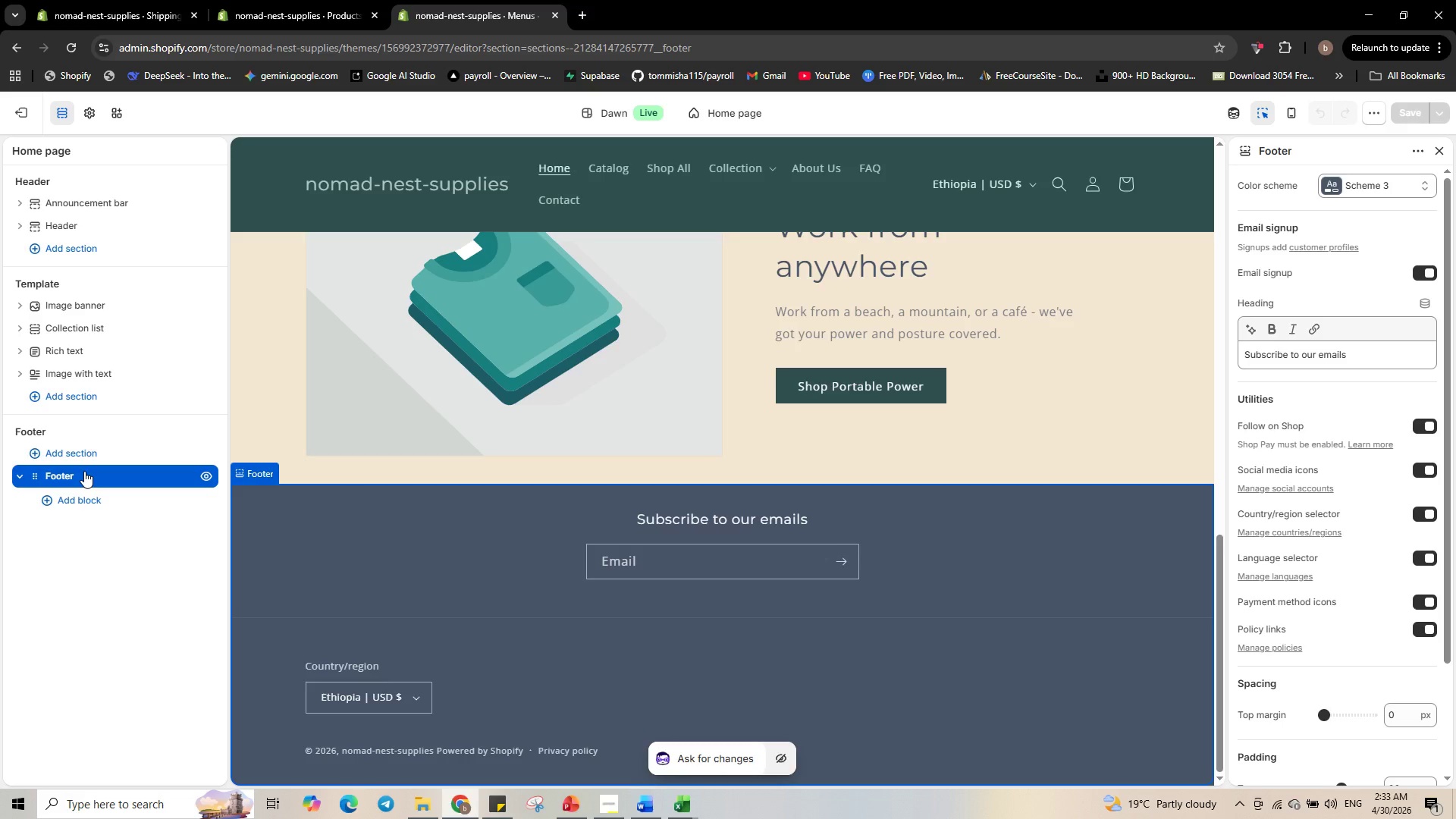 
wait(26.59)
 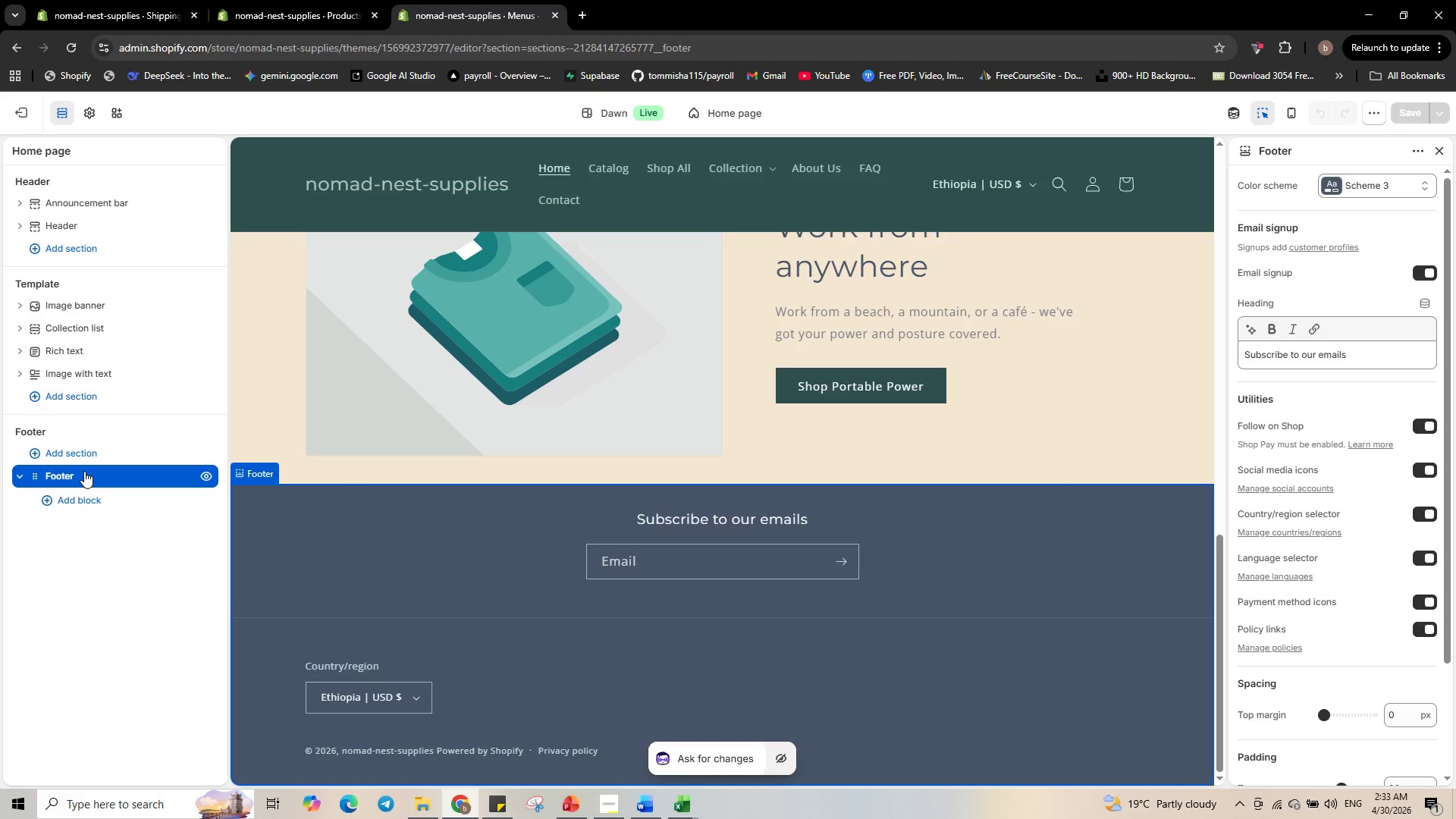 
left_click([106, 455])
 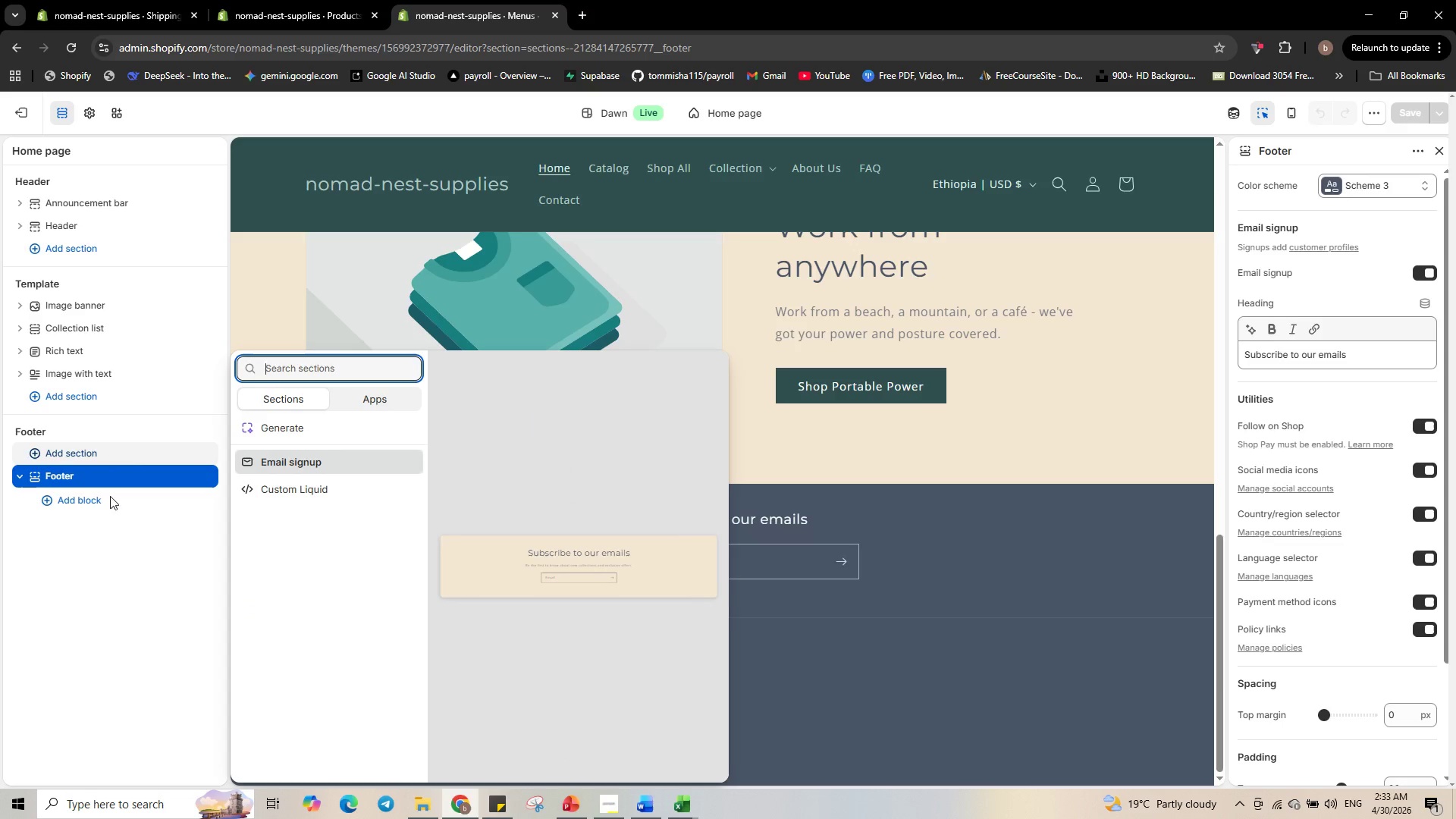 
left_click([156, 587])
 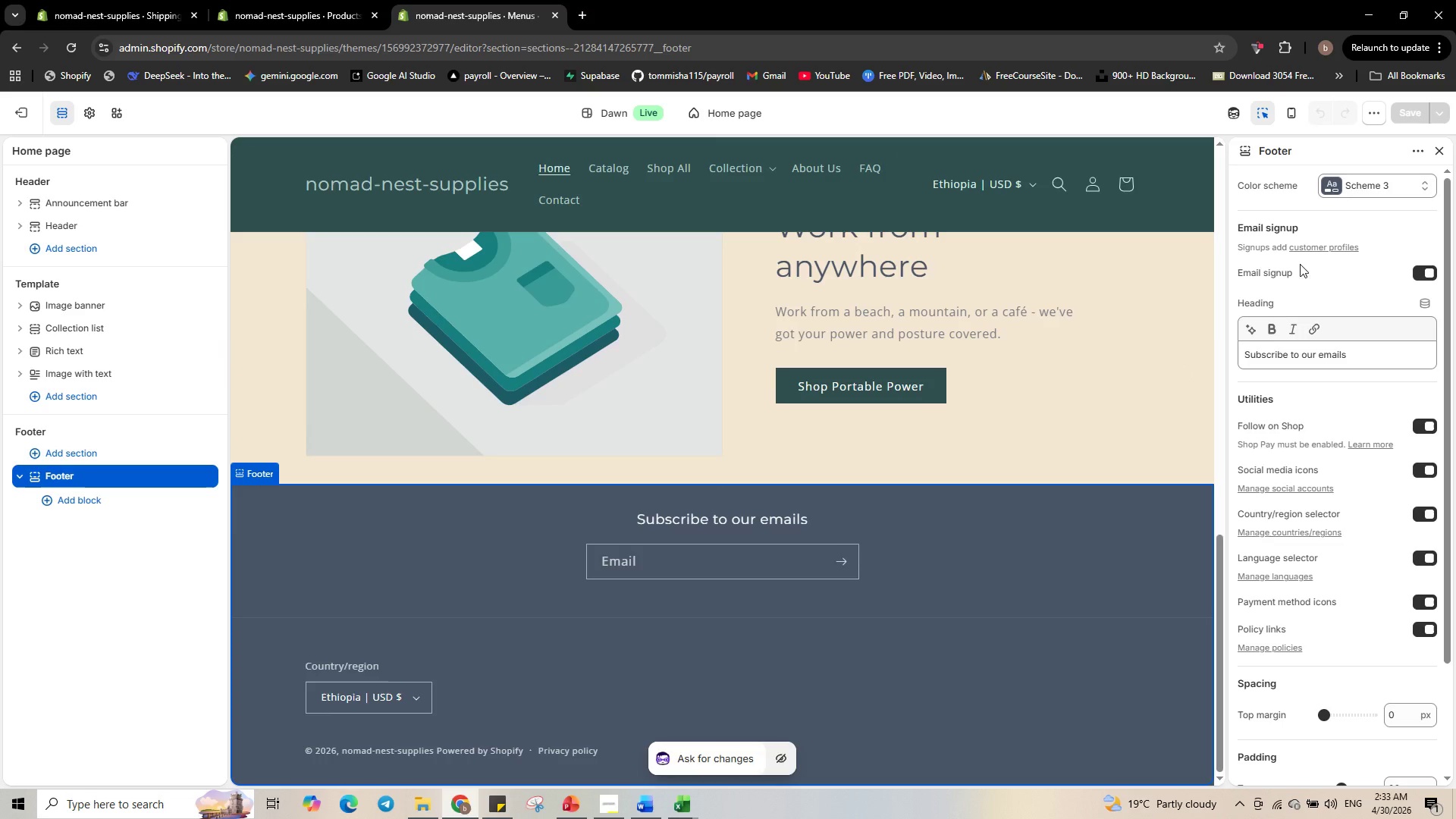 
wait(5.67)
 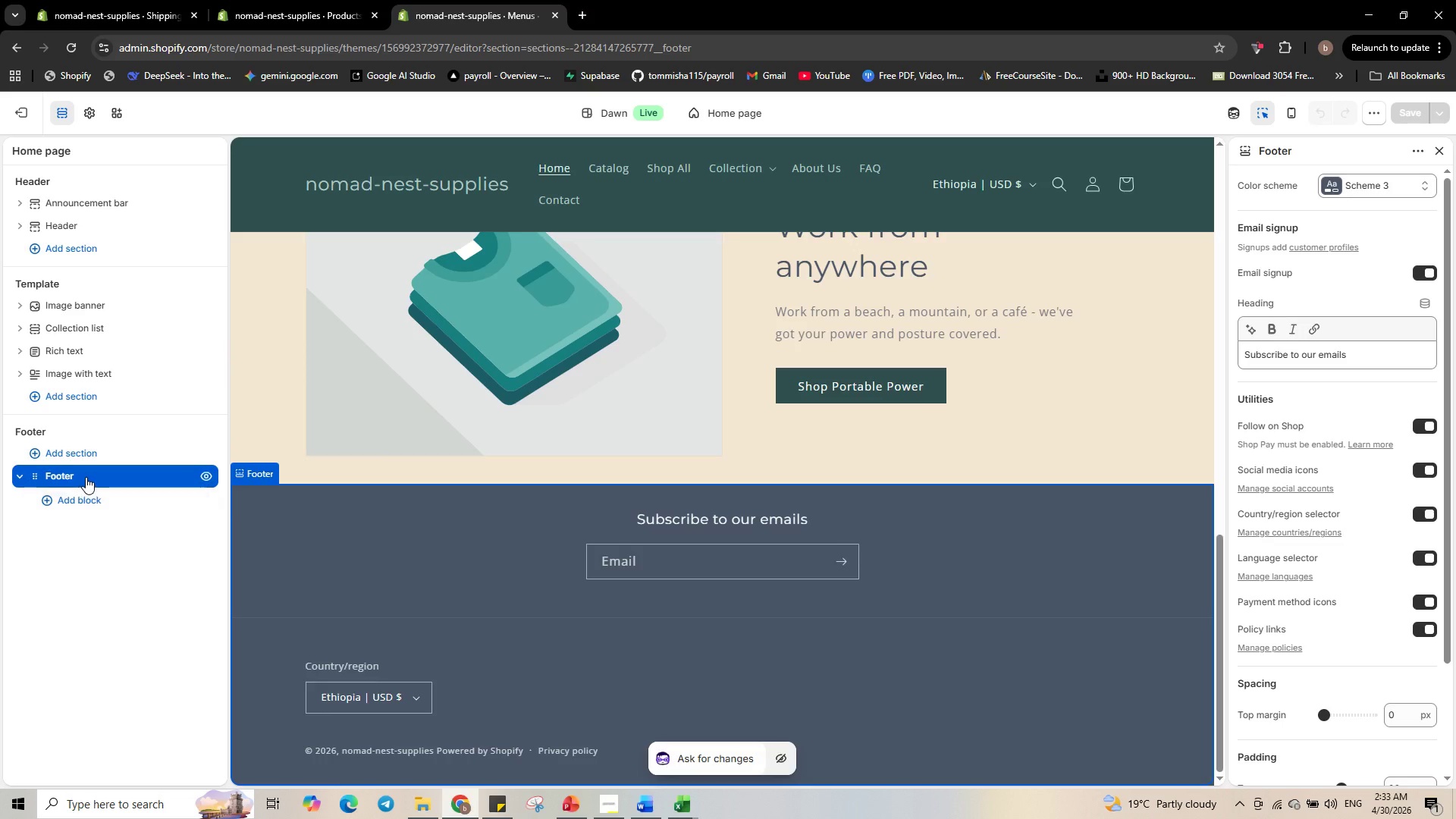 
scroll: coordinate [1372, 481], scroll_direction: down, amount: 7.0
 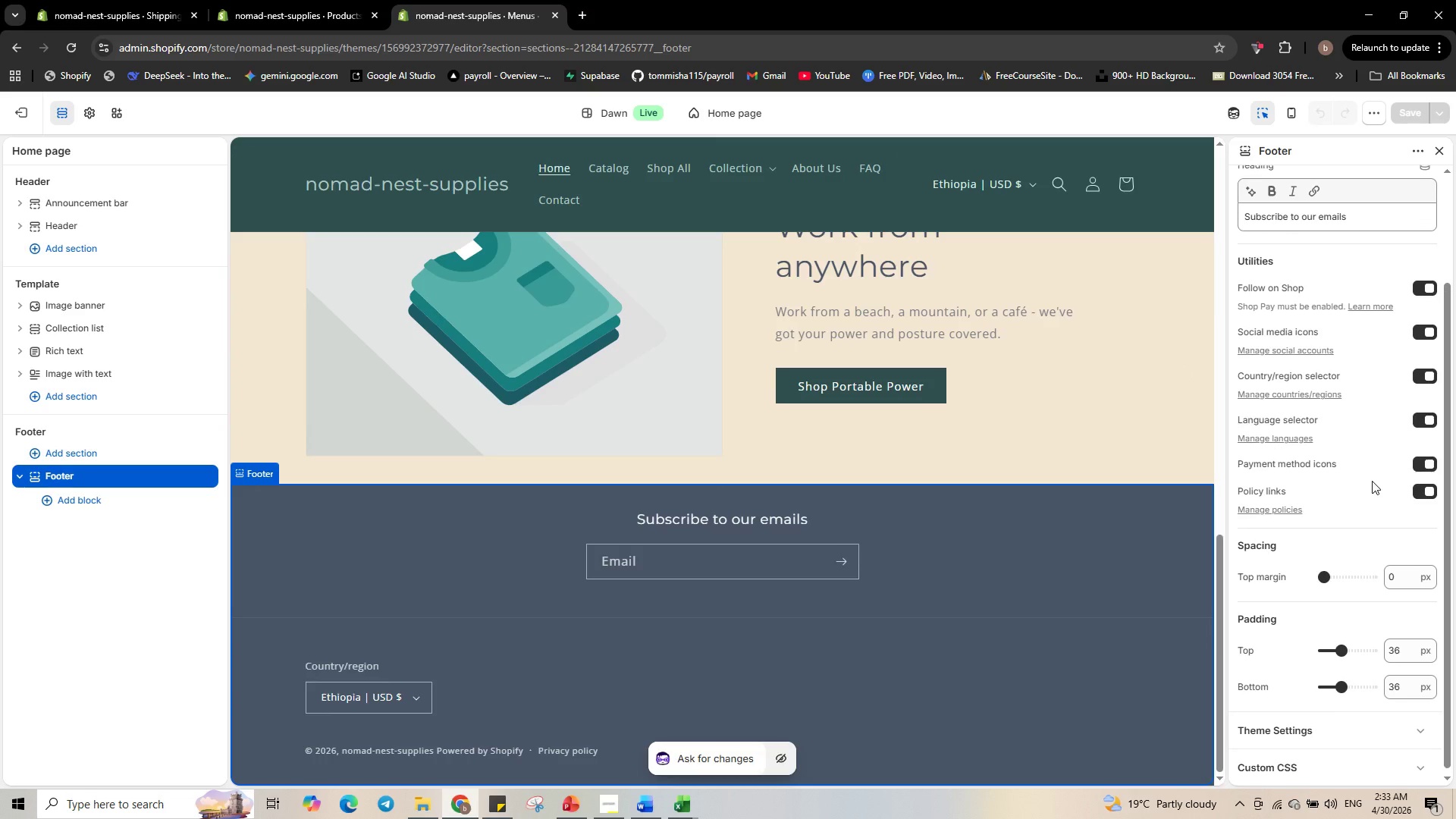 
scroll: coordinate [1372, 481], scroll_direction: up, amount: 3.0
 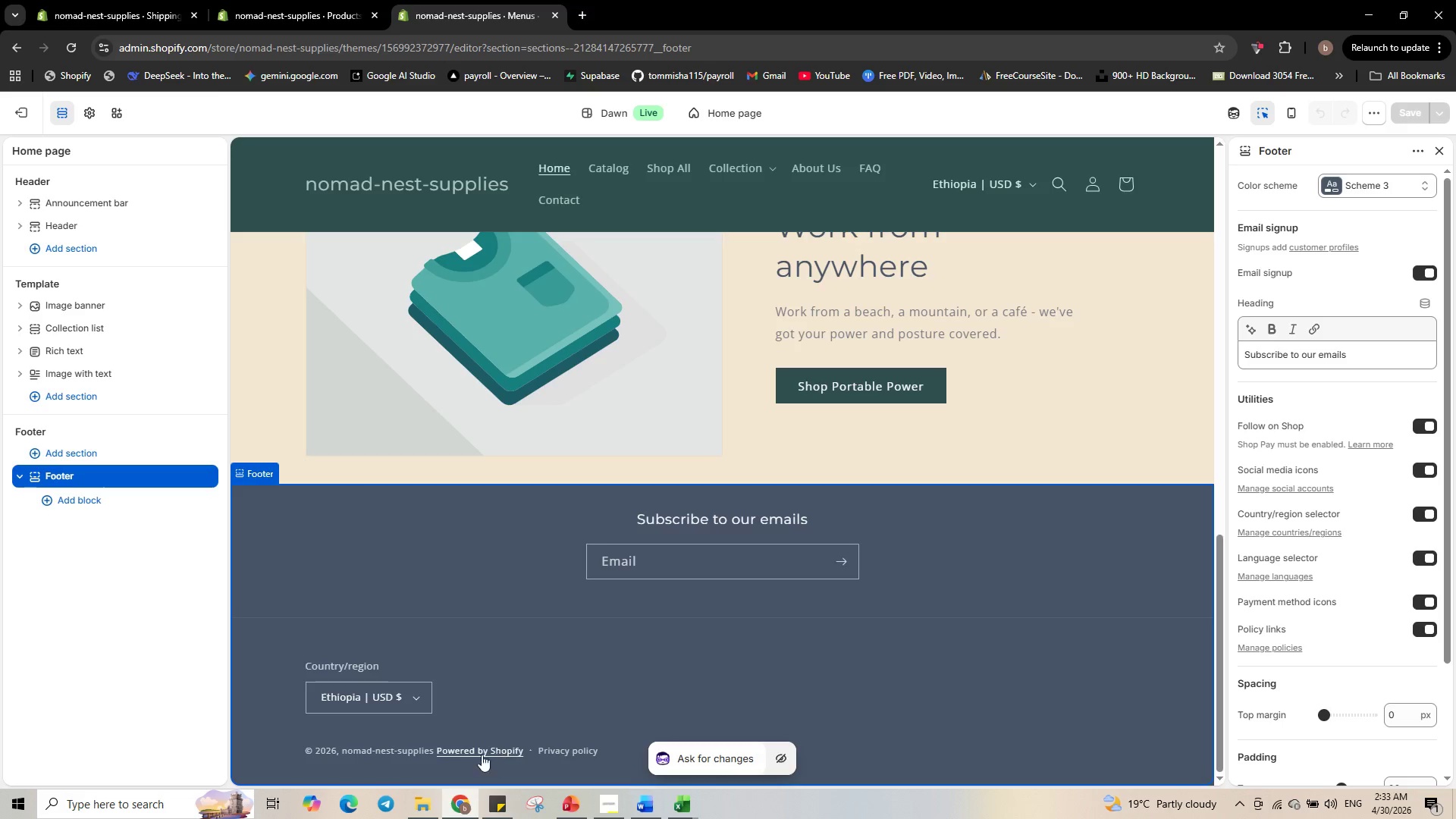 
wait(17.21)
 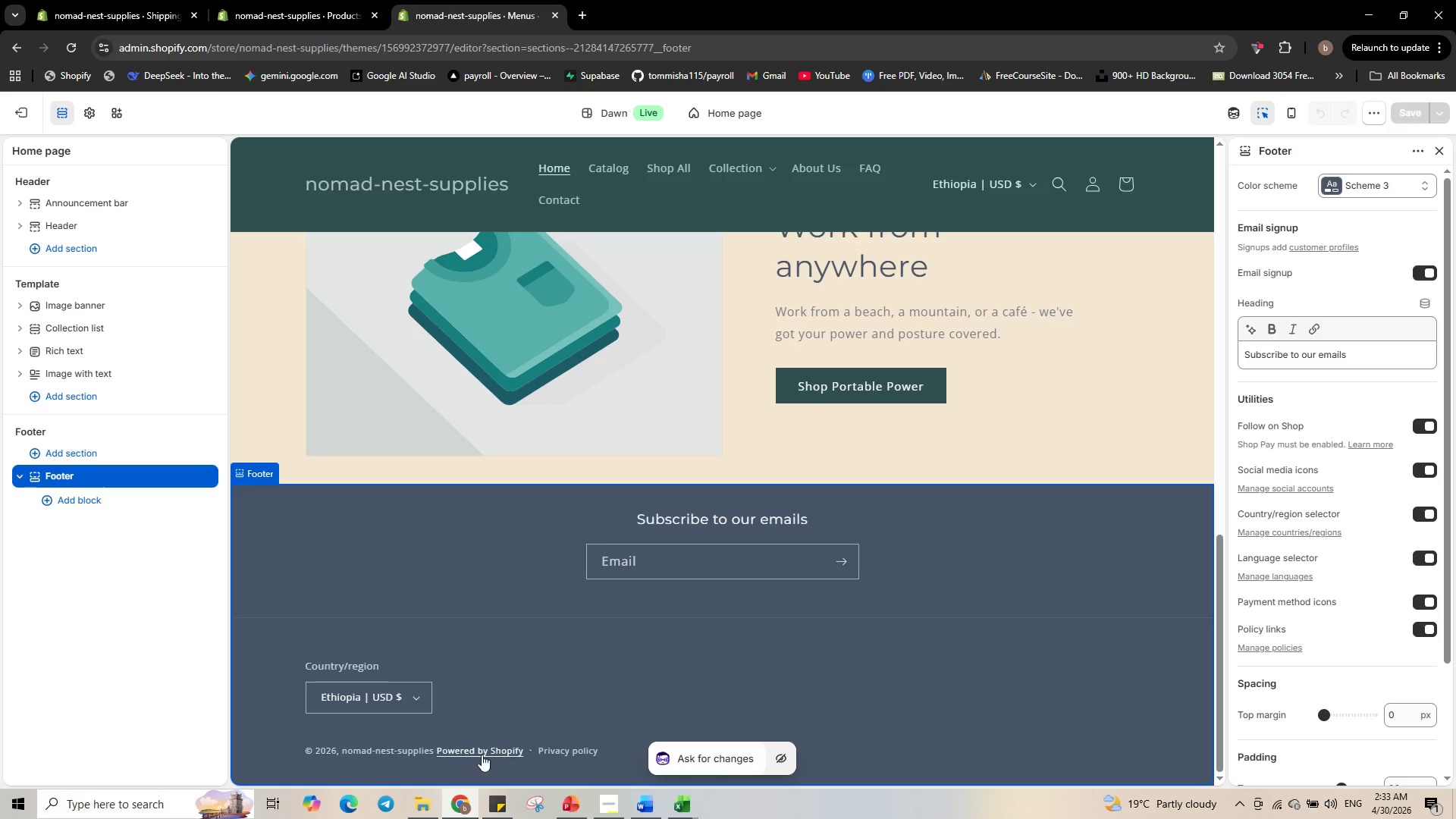 
left_click([411, 697])
 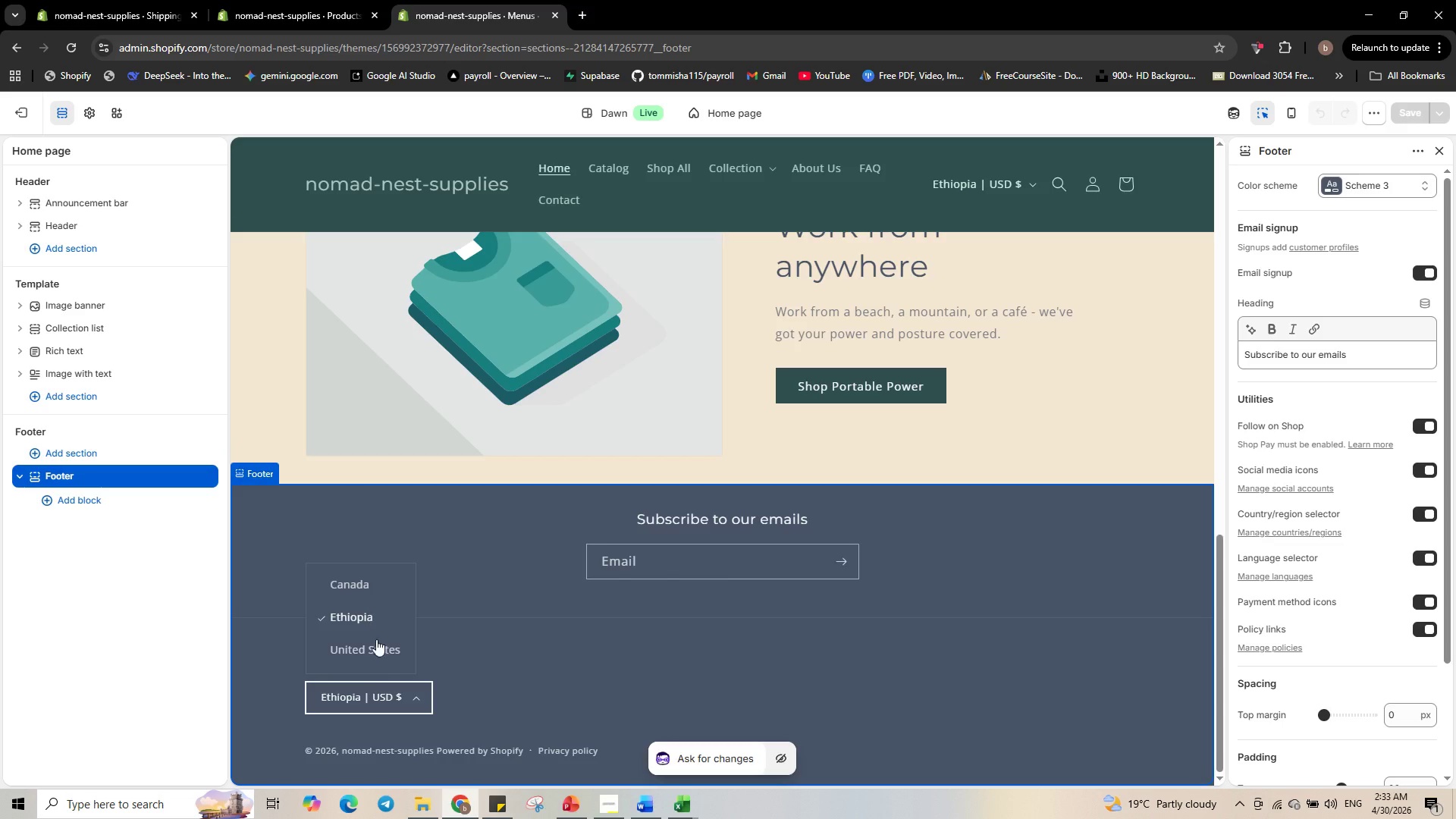 
left_click([375, 660])
 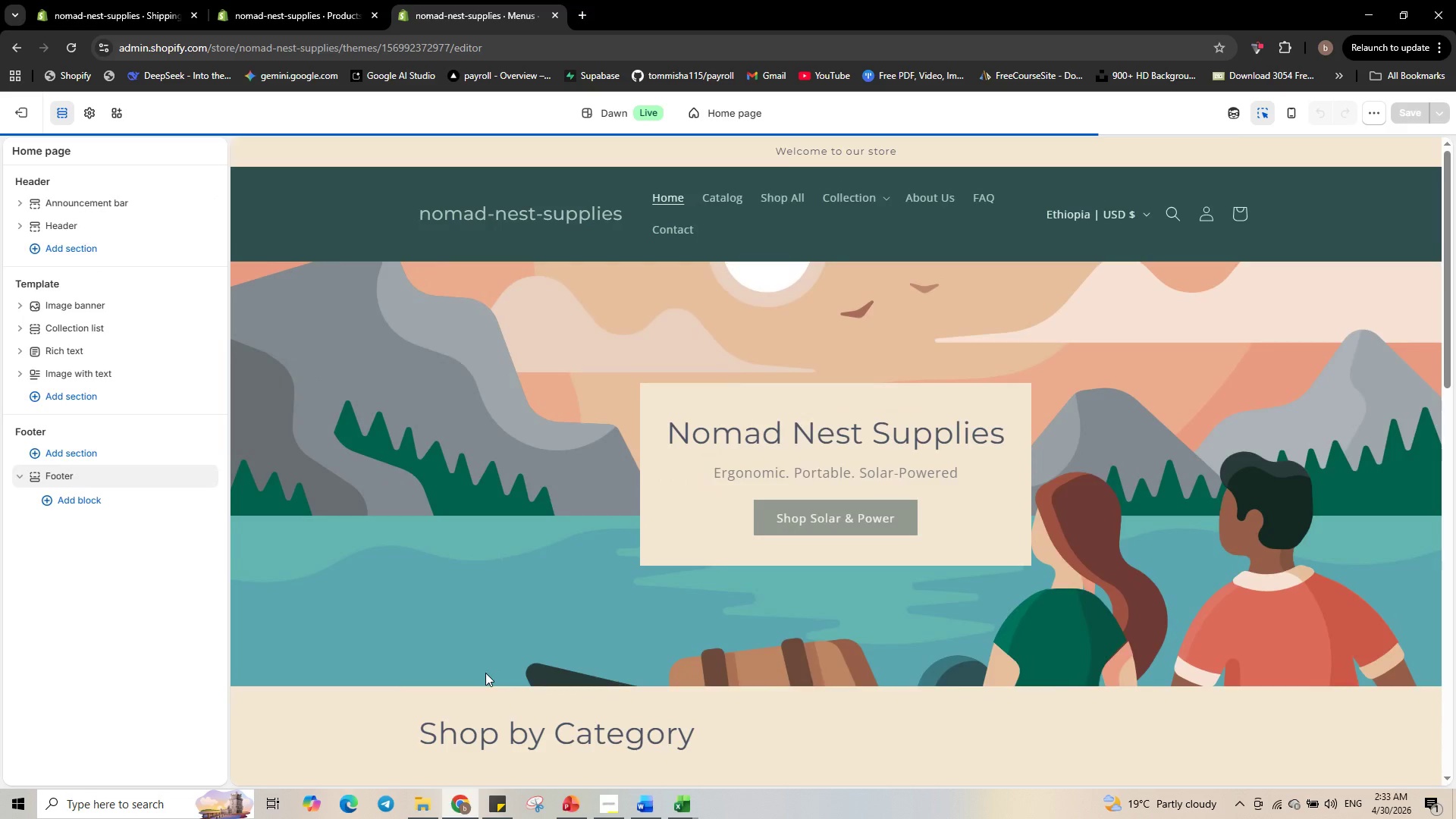 
scroll: coordinate [833, 631], scroll_direction: down, amount: 19.0
 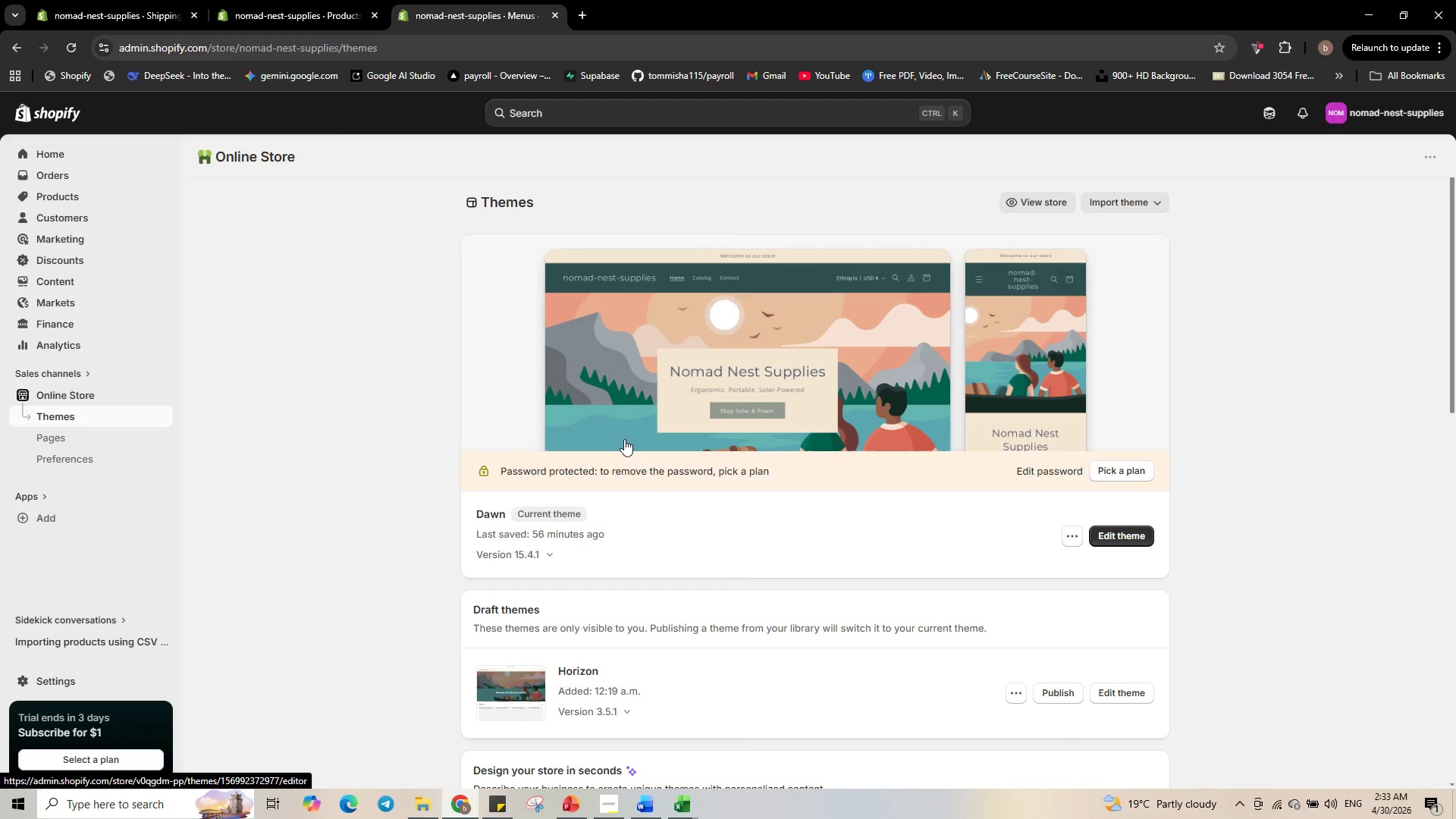 
wait(13.41)
 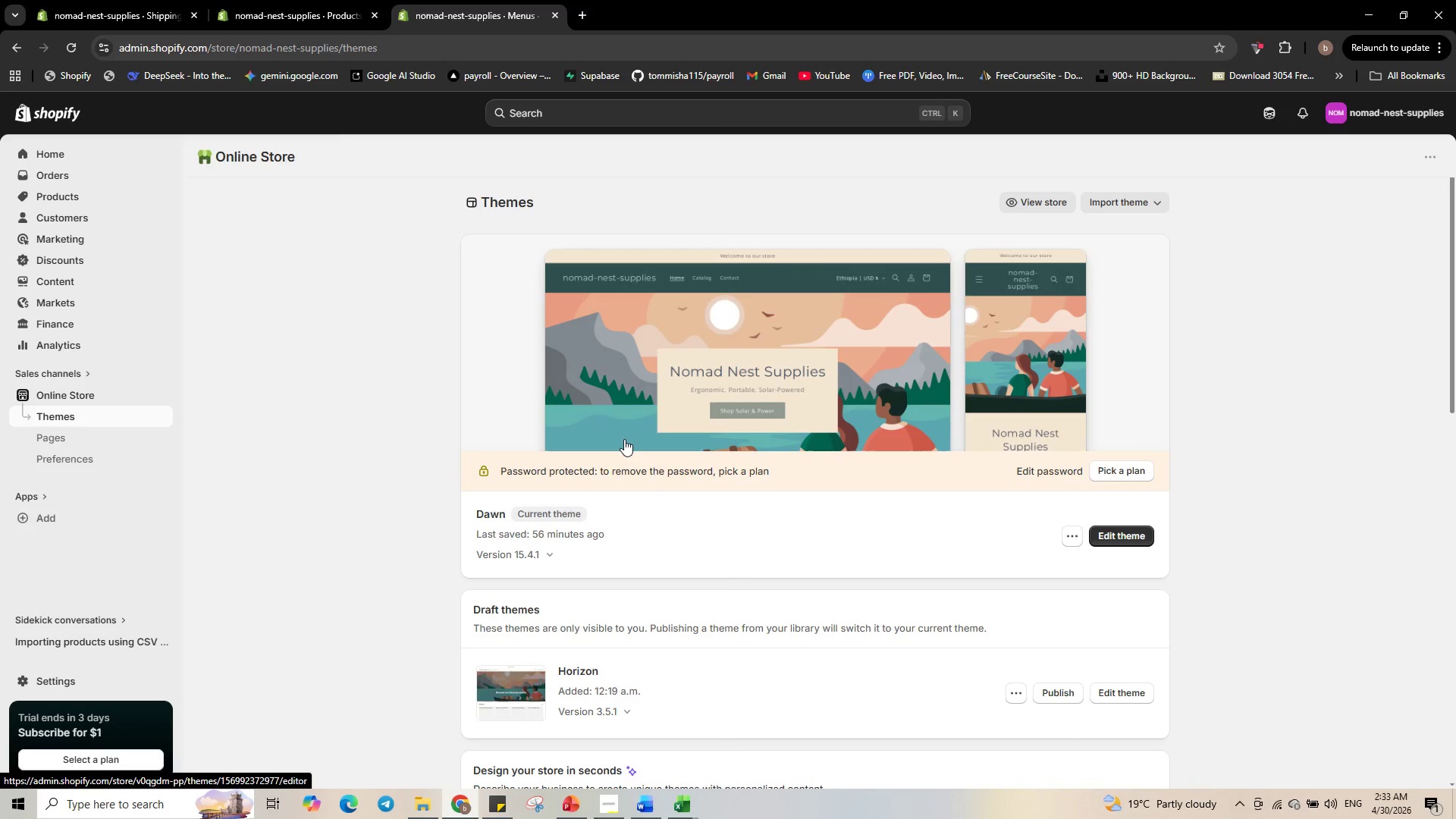 
left_click([73, 461])
 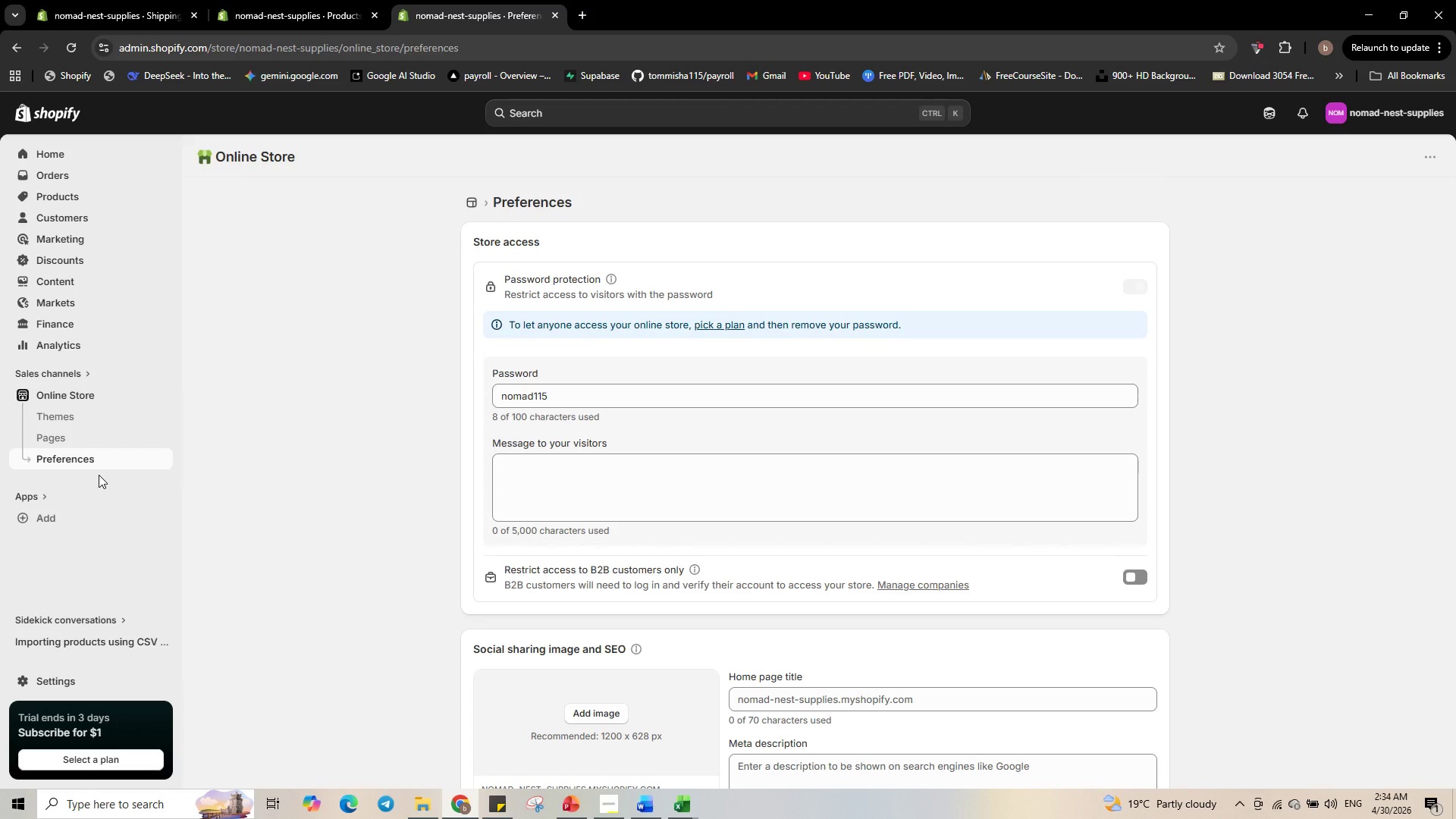 
wait(19.06)
 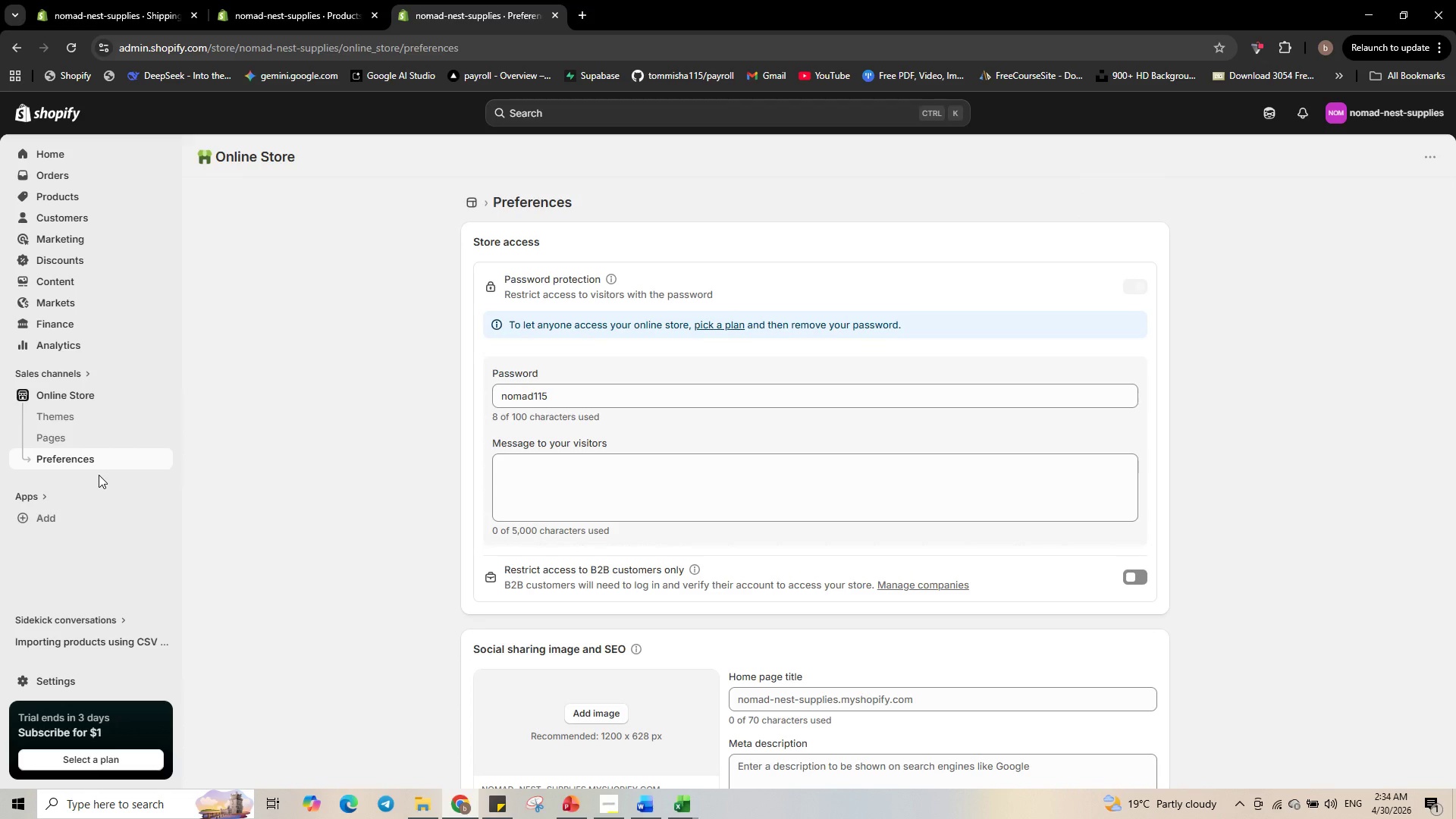 
scroll: coordinate [582, 554], scroll_direction: down, amount: 11.0
 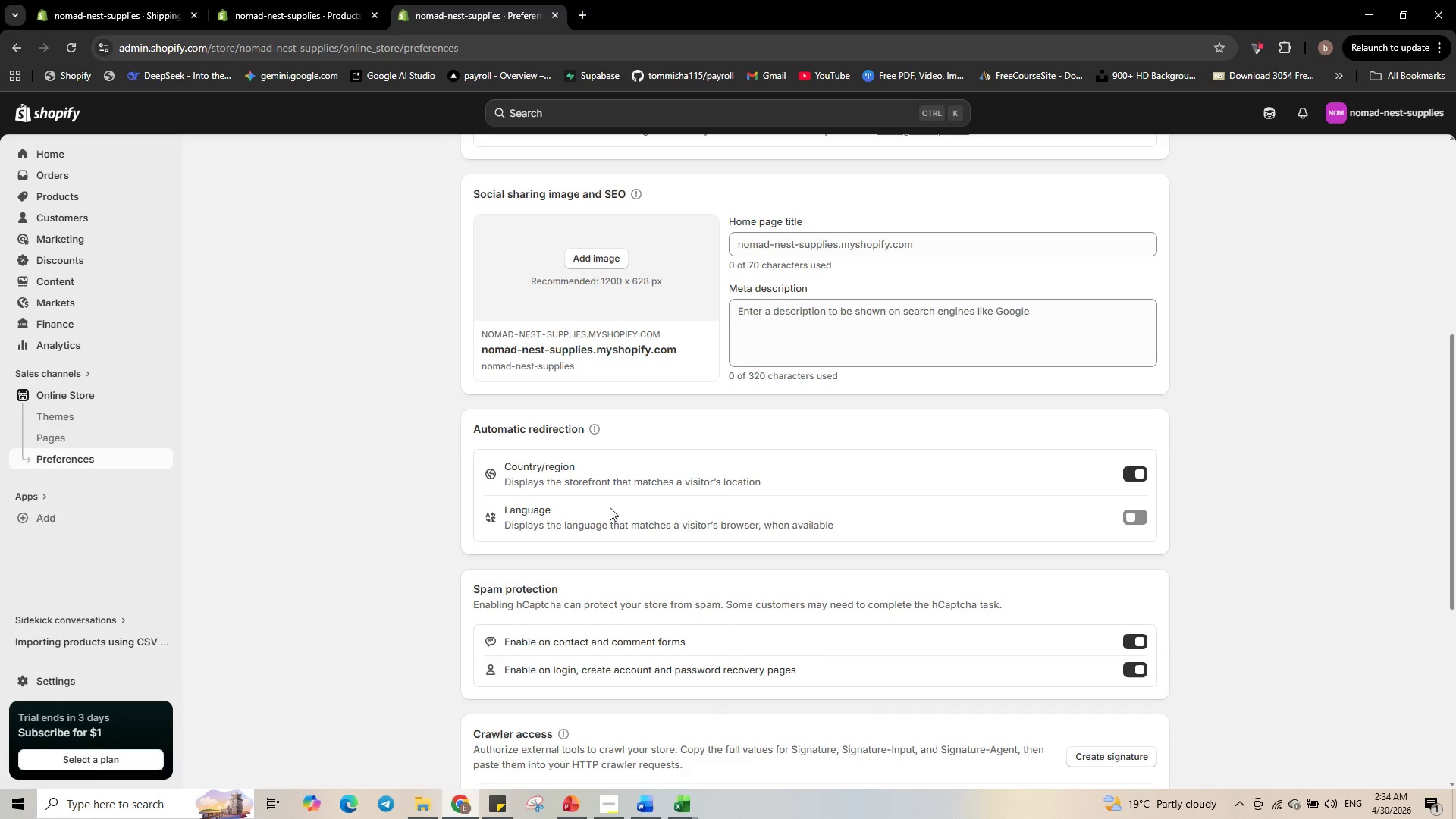 
scroll: coordinate [609, 507], scroll_direction: up, amount: 1.0
 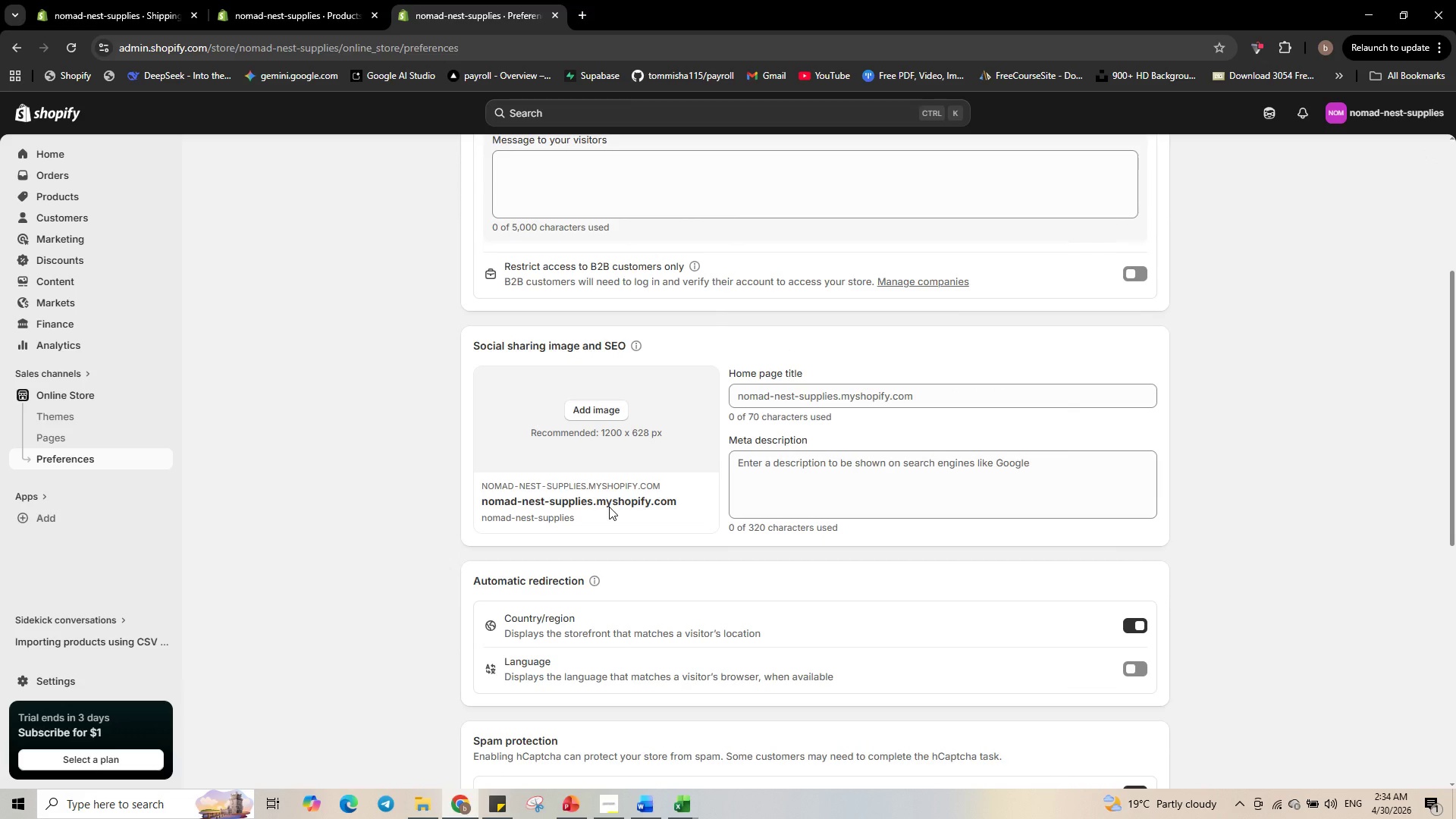 
wait(7.7)
 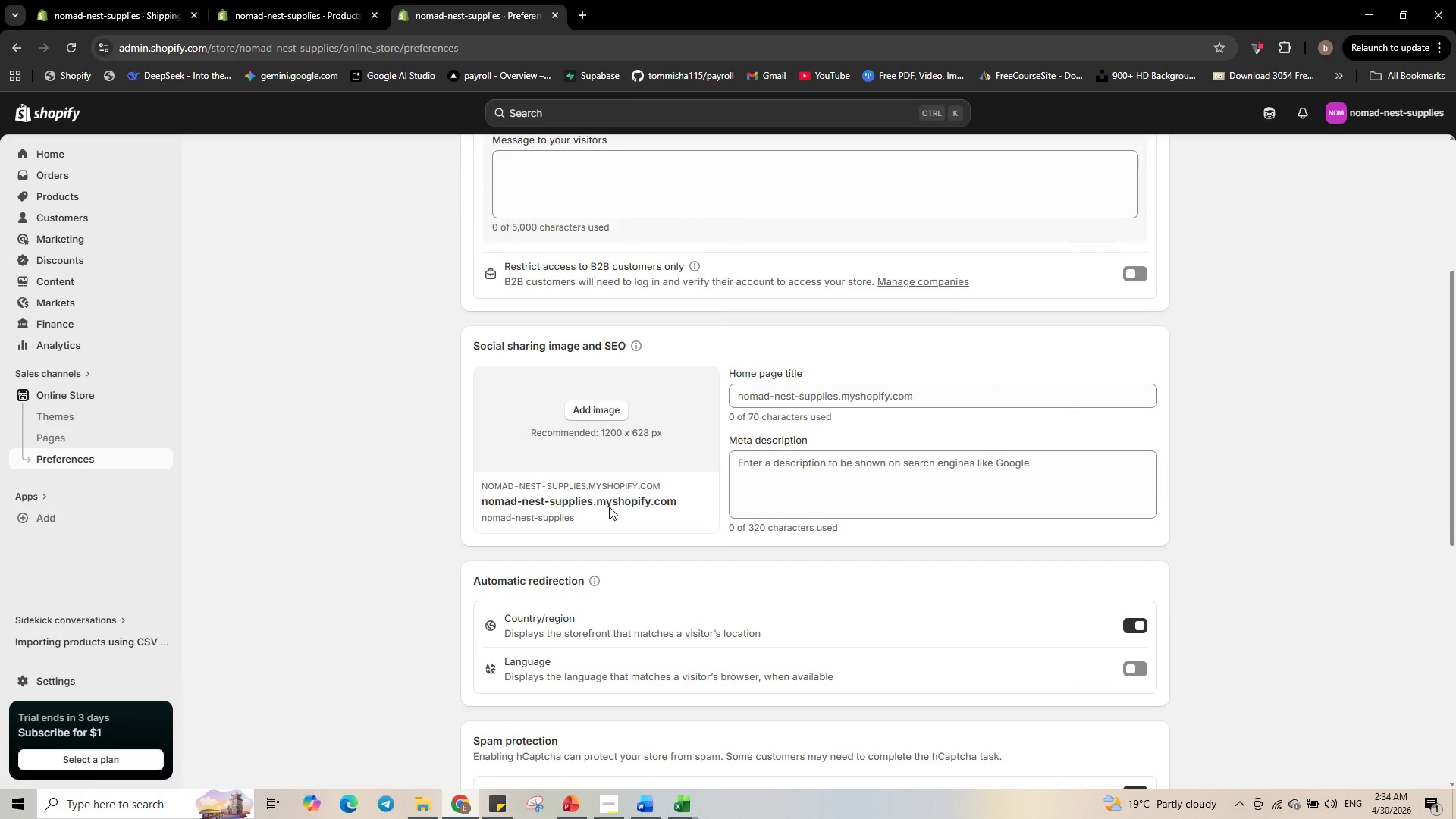 
left_click([929, 400])
 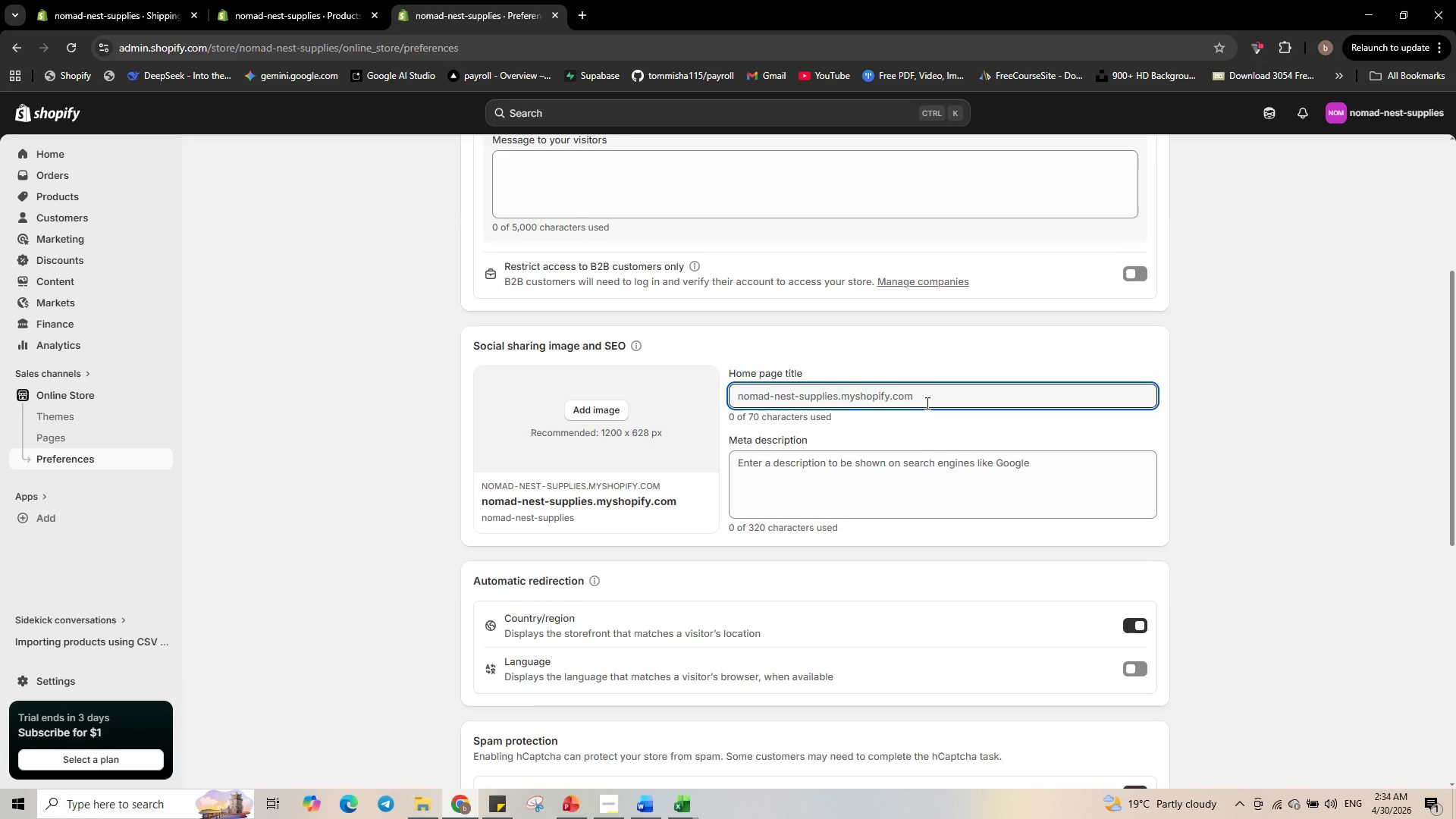 
wait(24.02)
 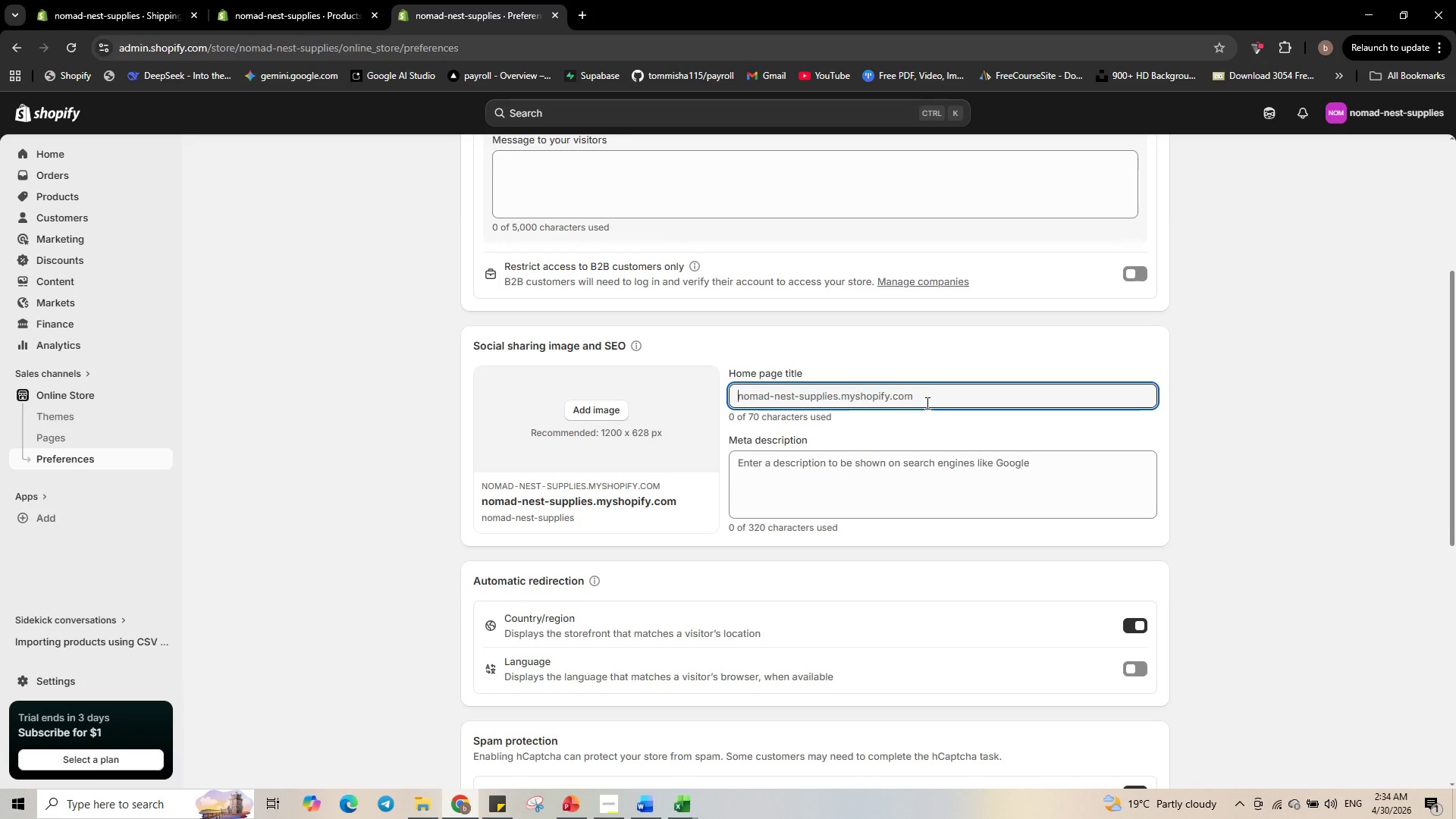 
type(Nomad )
 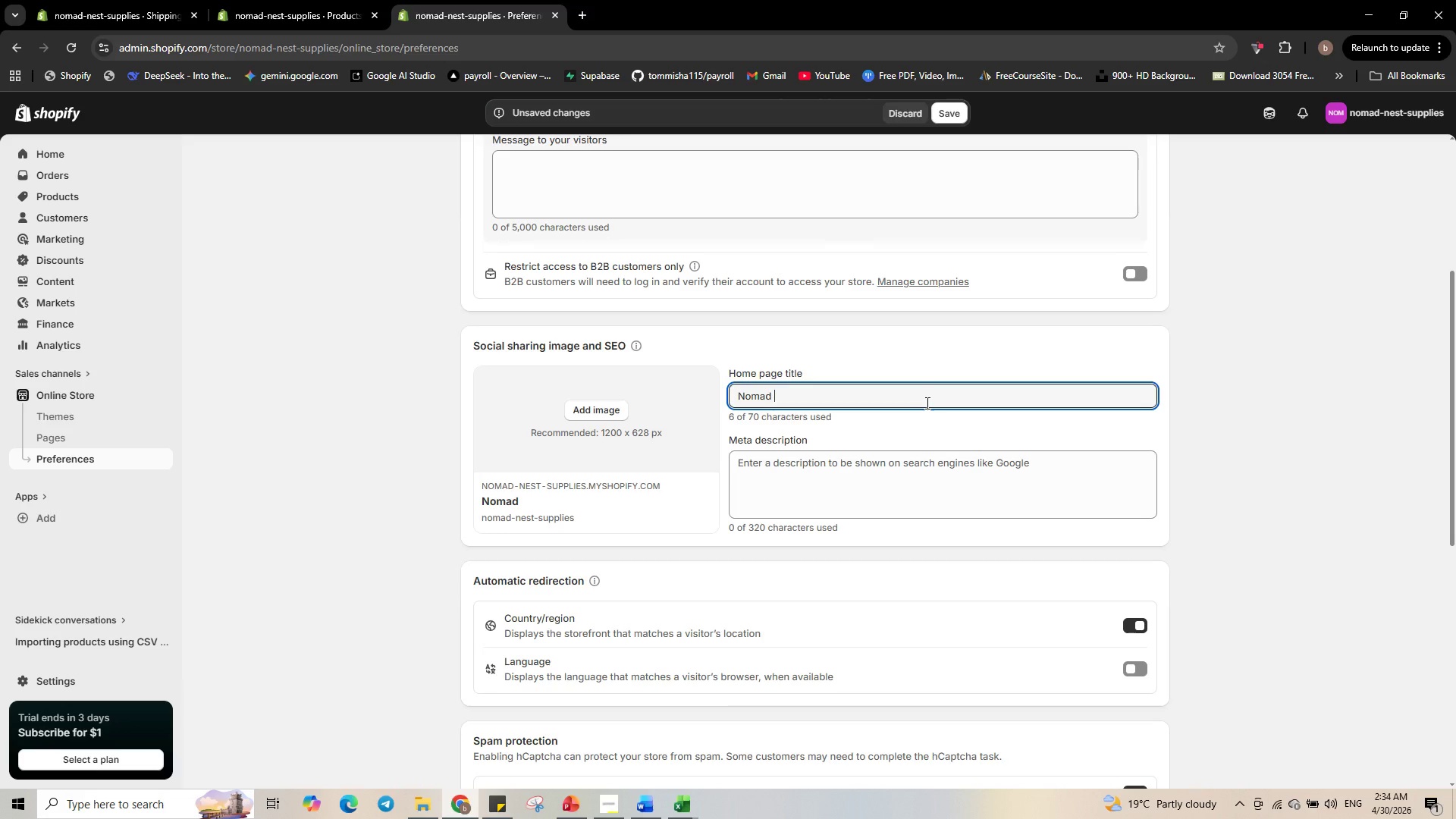 
type(Nest Supplies - Portable Solar & Eq)
key(Backspace)
type(rgonomic Gear for Digitak Nomadss)
 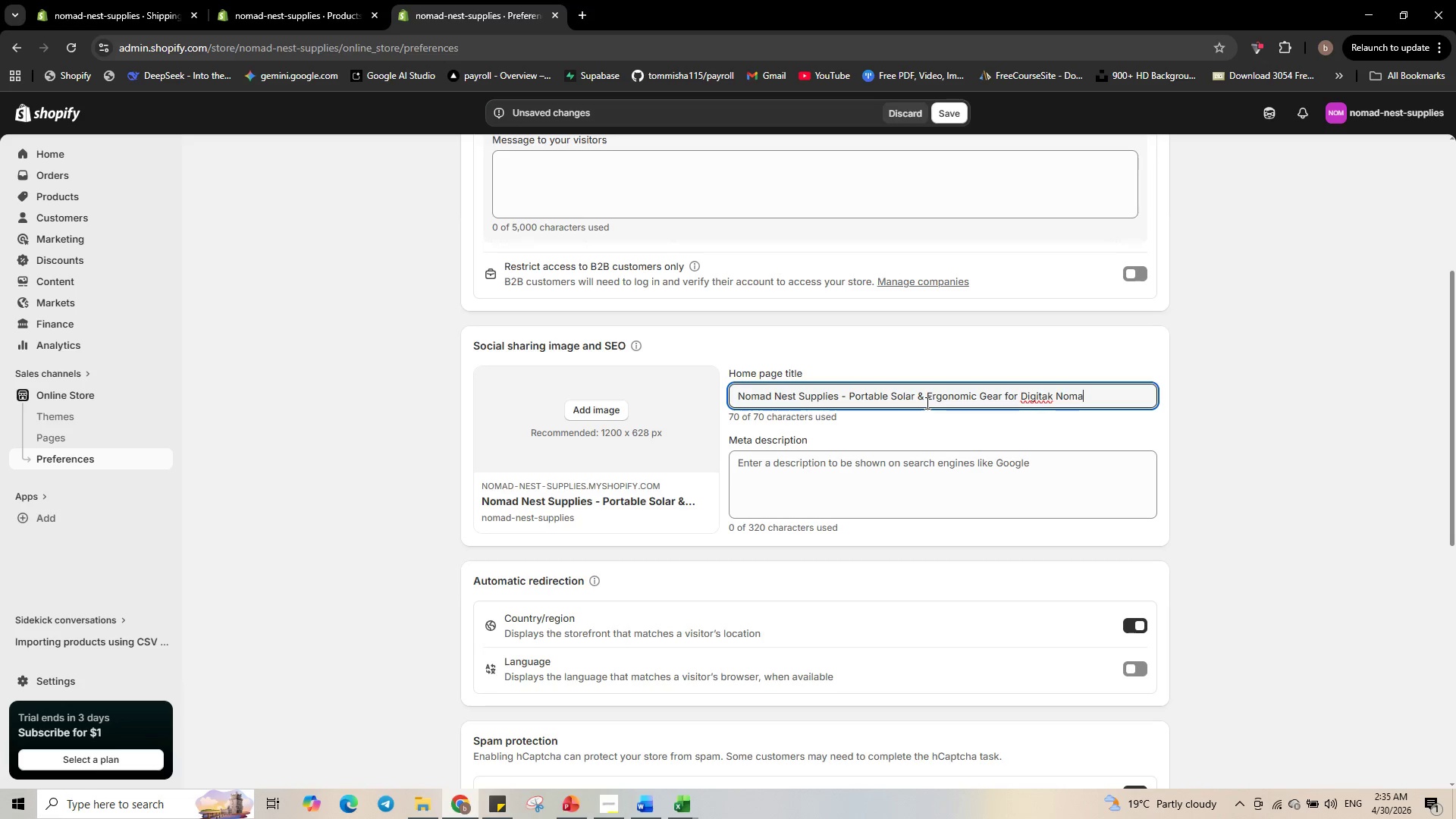 
left_click([1049, 396])
 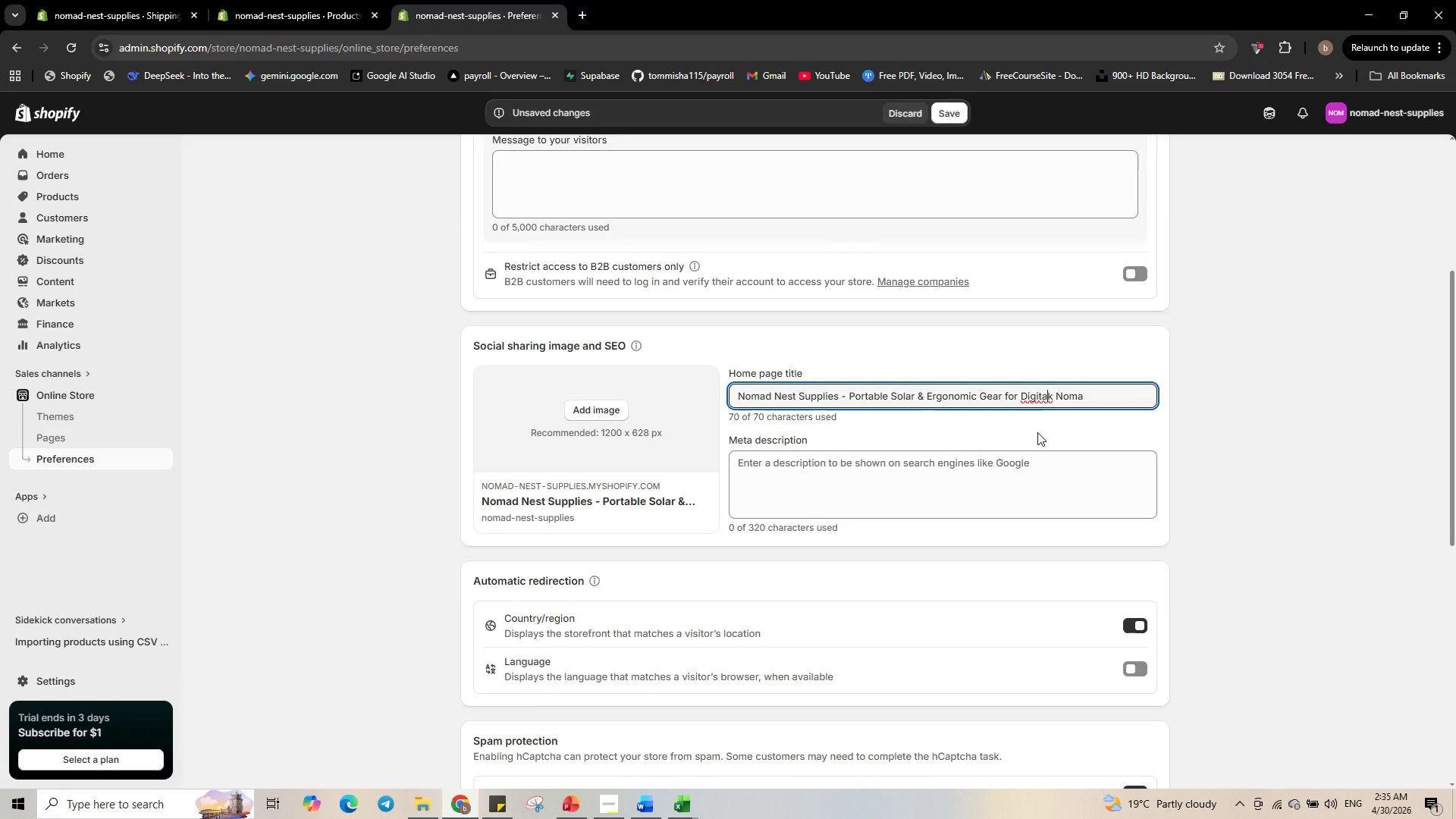 
key(Delete)
 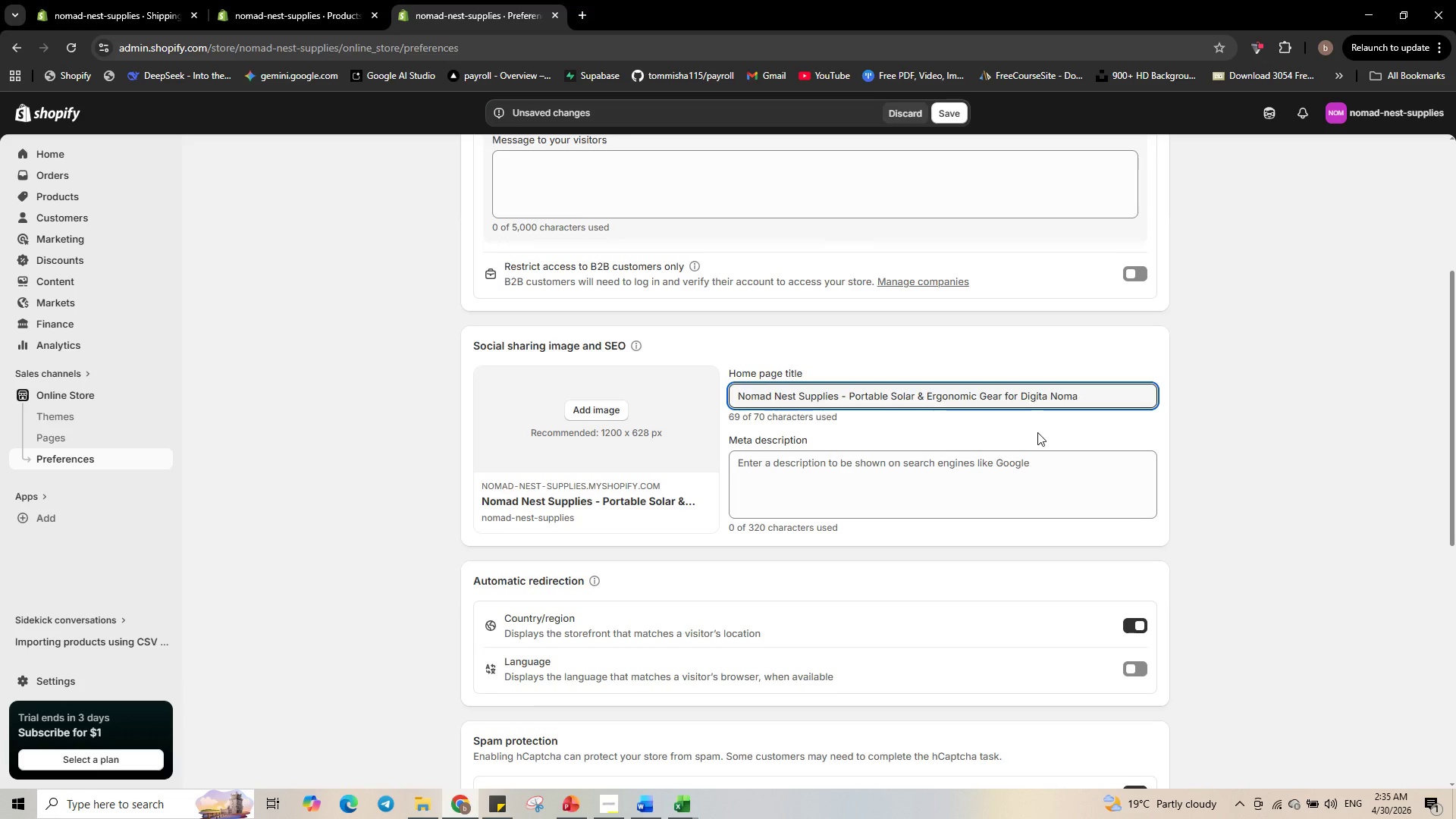 
key(L)
 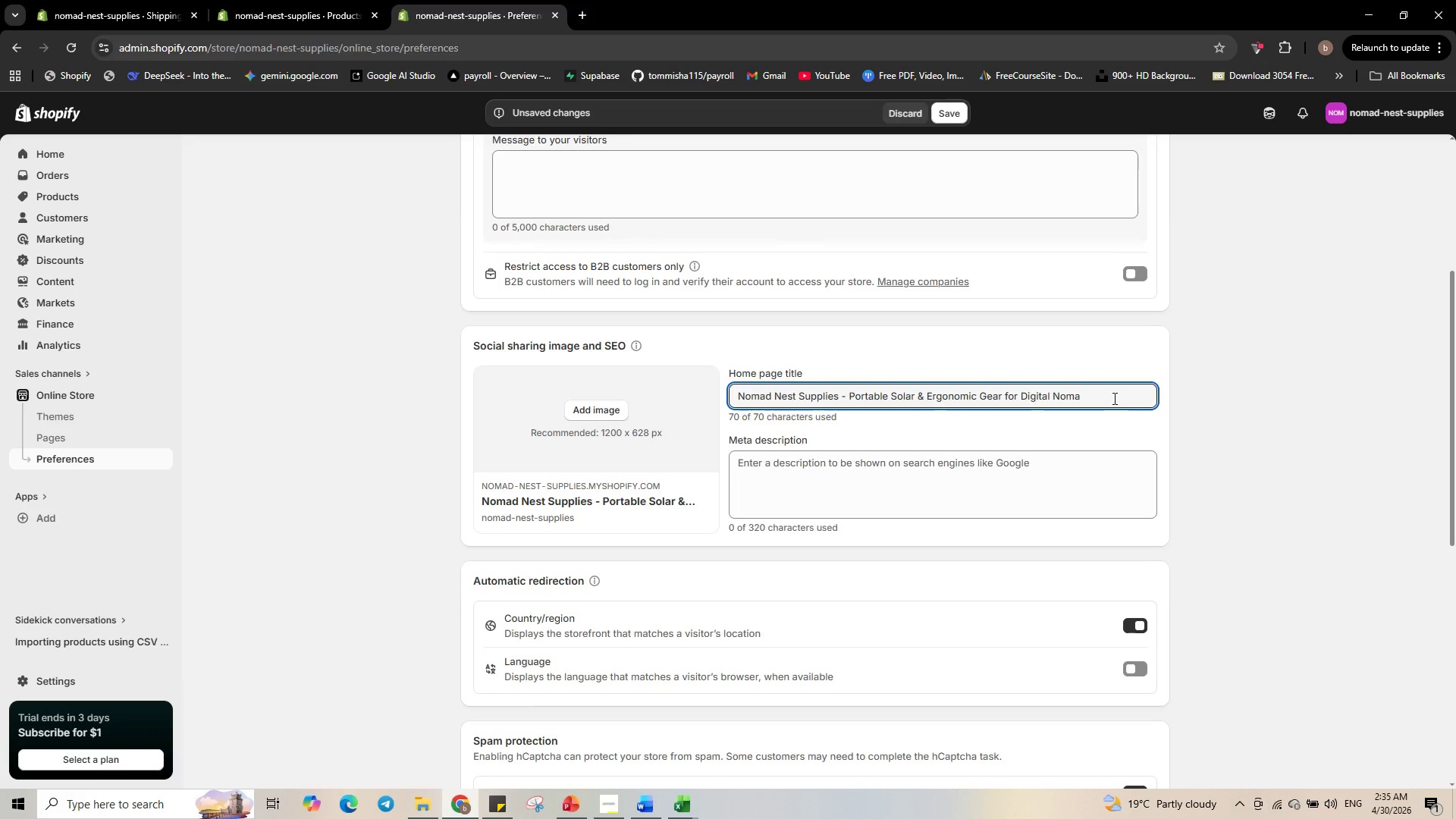 
left_click([1114, 398])
 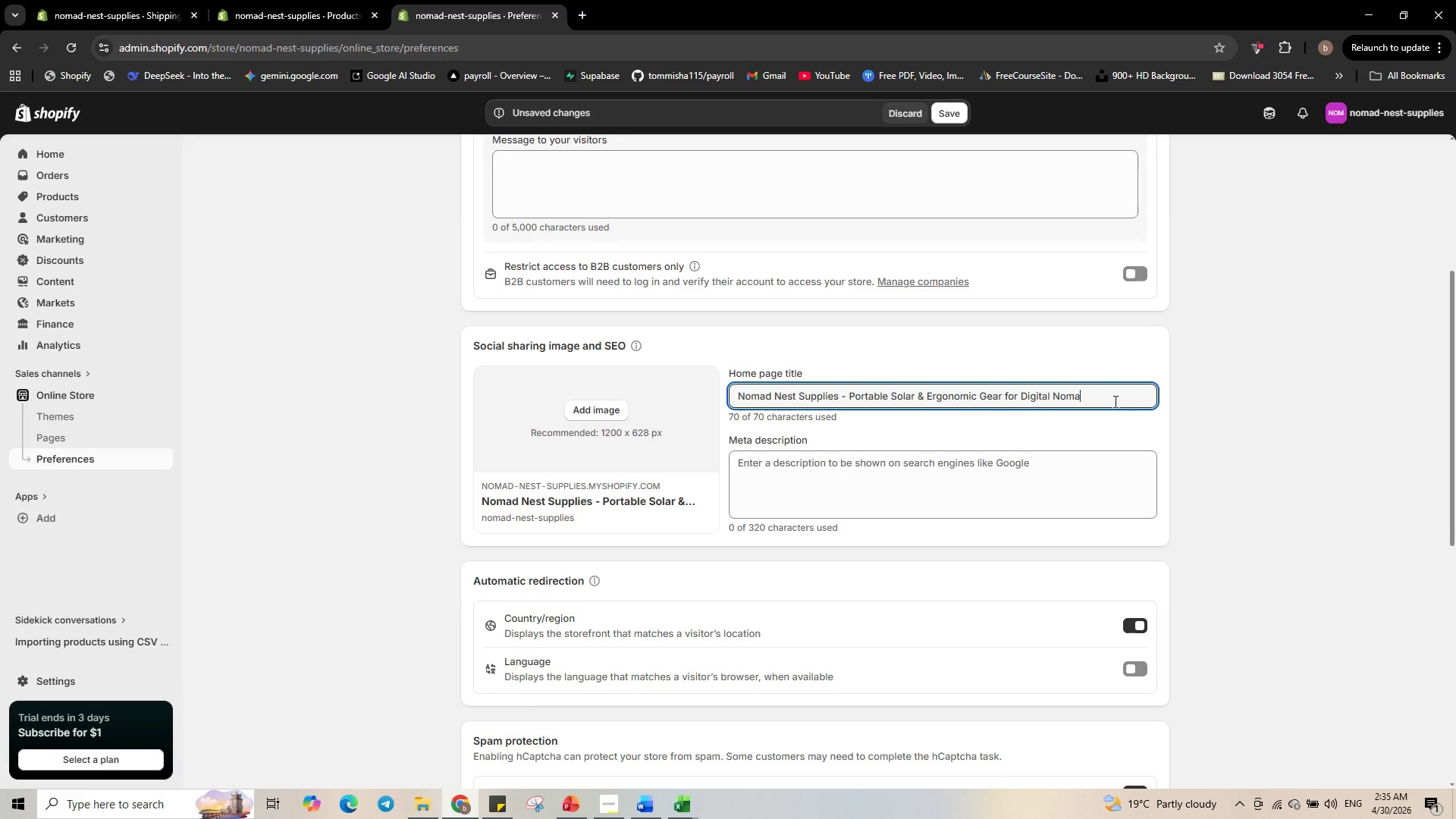 
type(ds)
 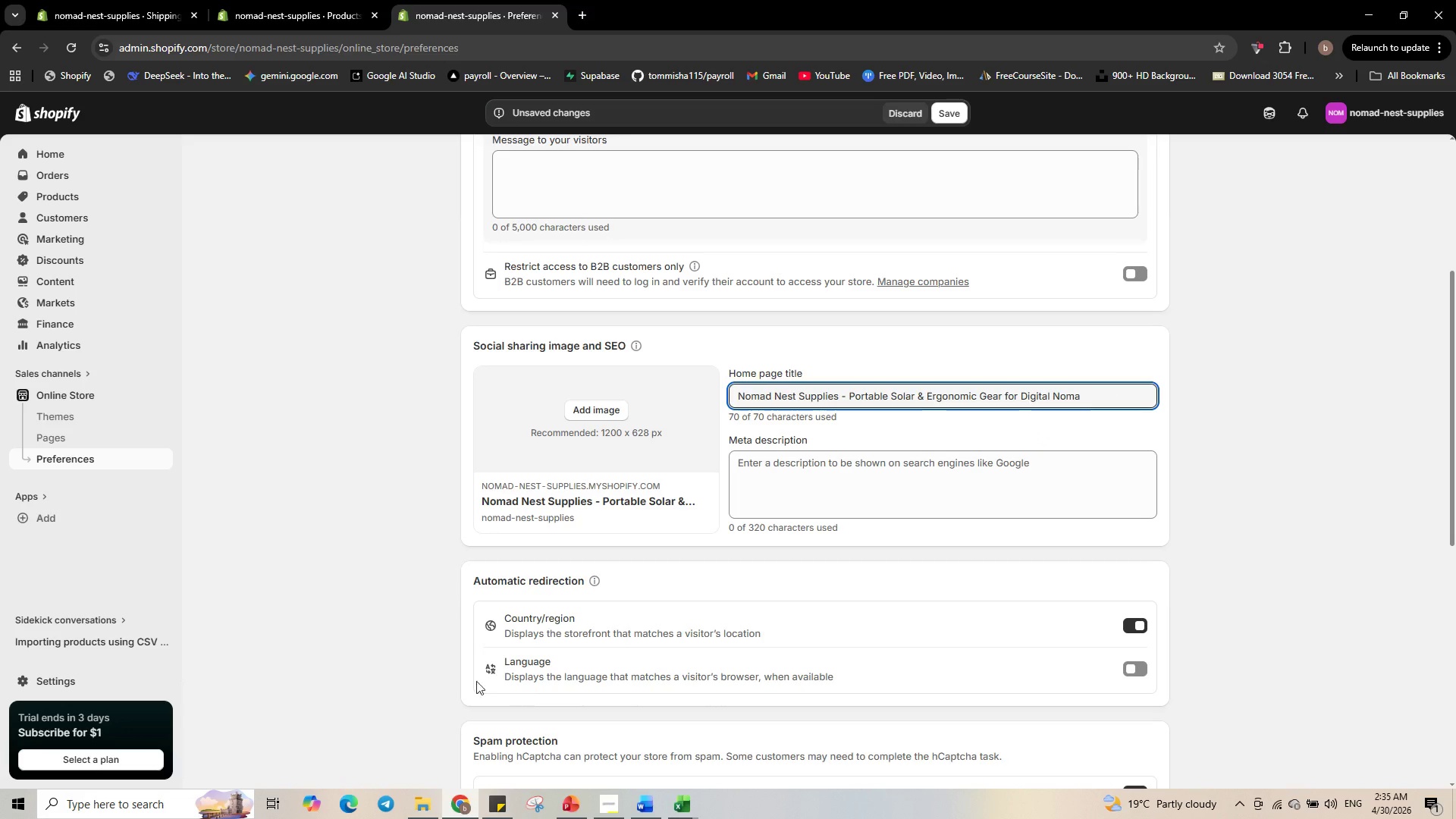 
left_click([743, 479])
 